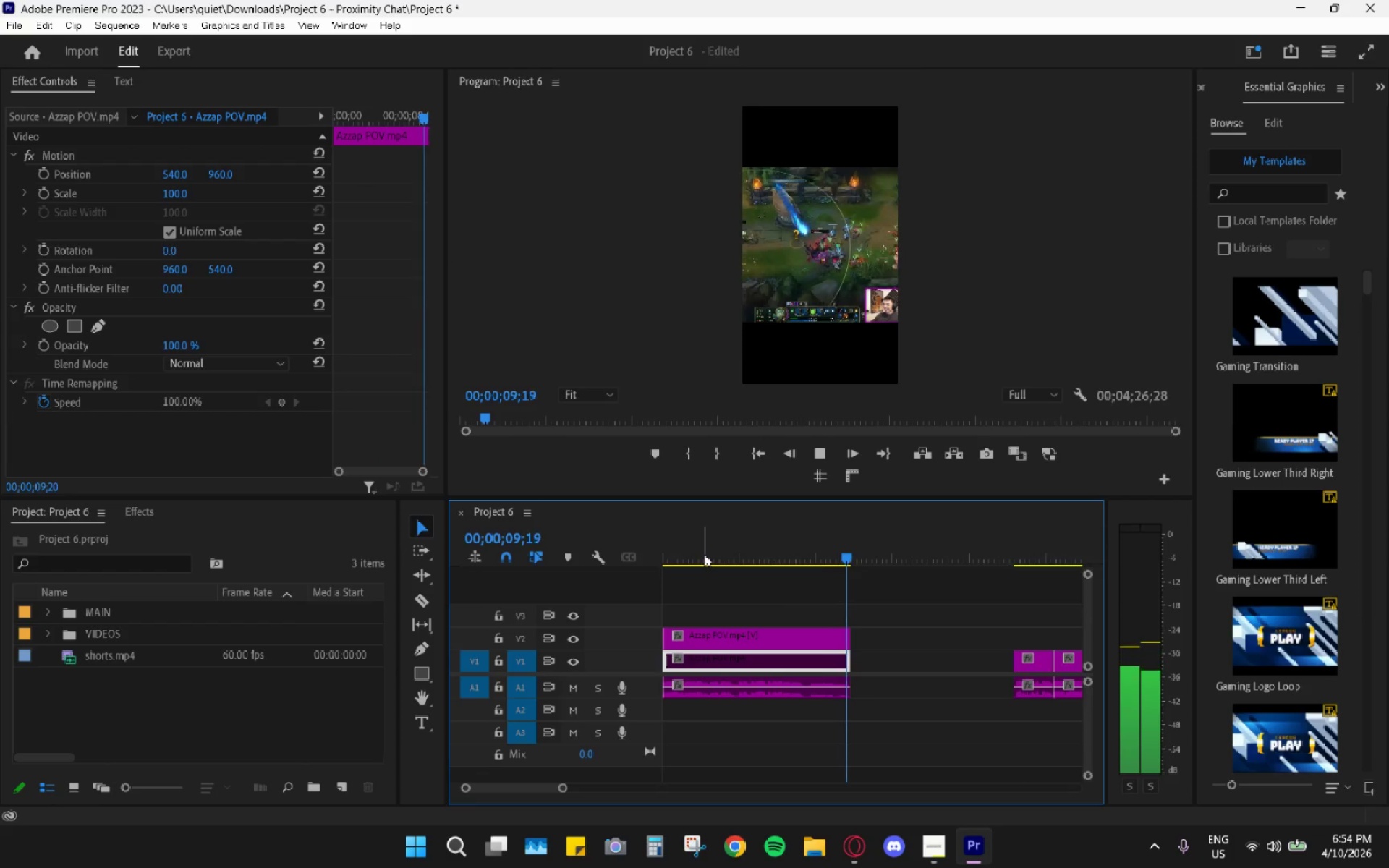 
key(Space)
 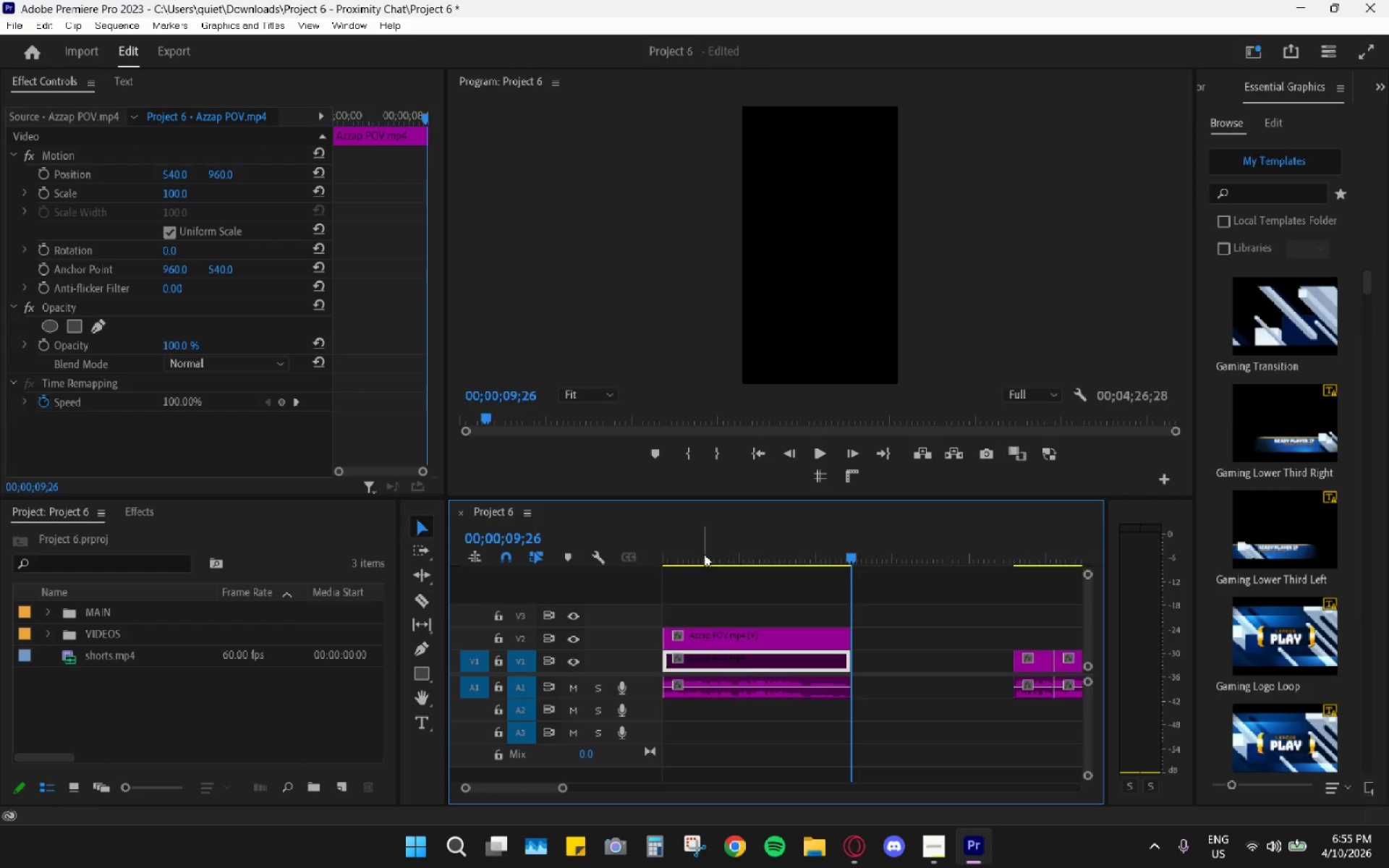 
wait(15.58)
 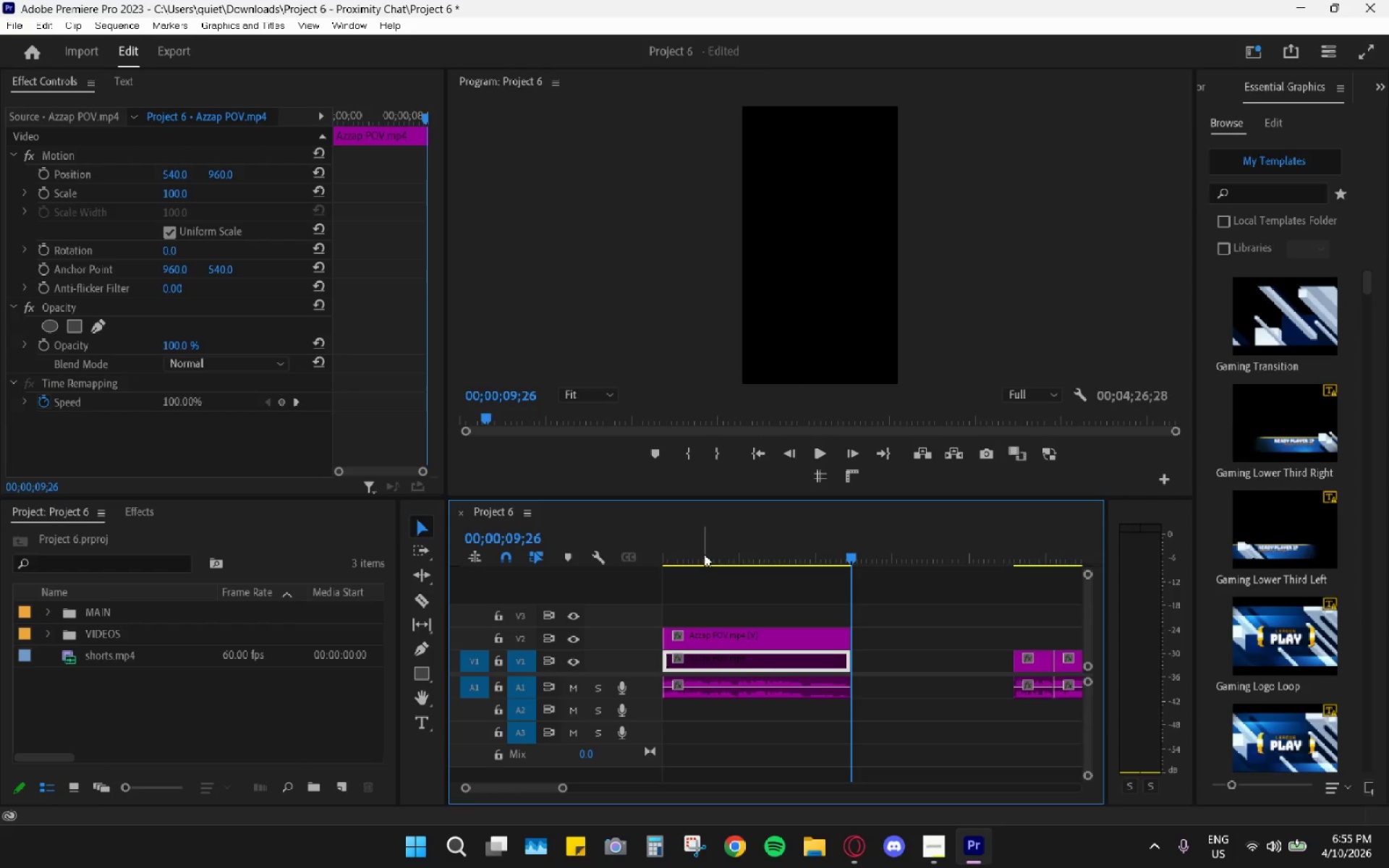 
left_click([941, 851])
 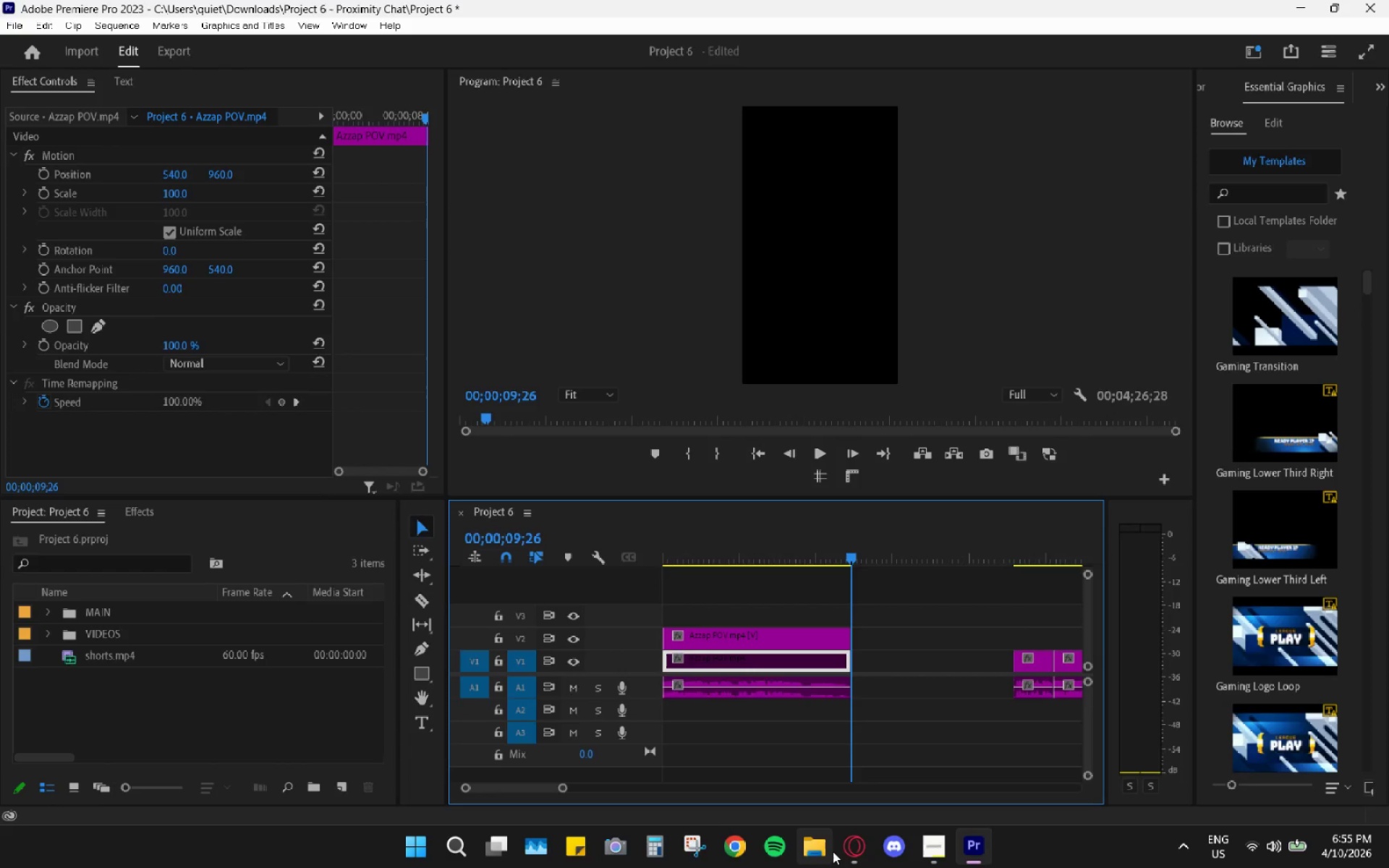 
left_click([839, 851])
 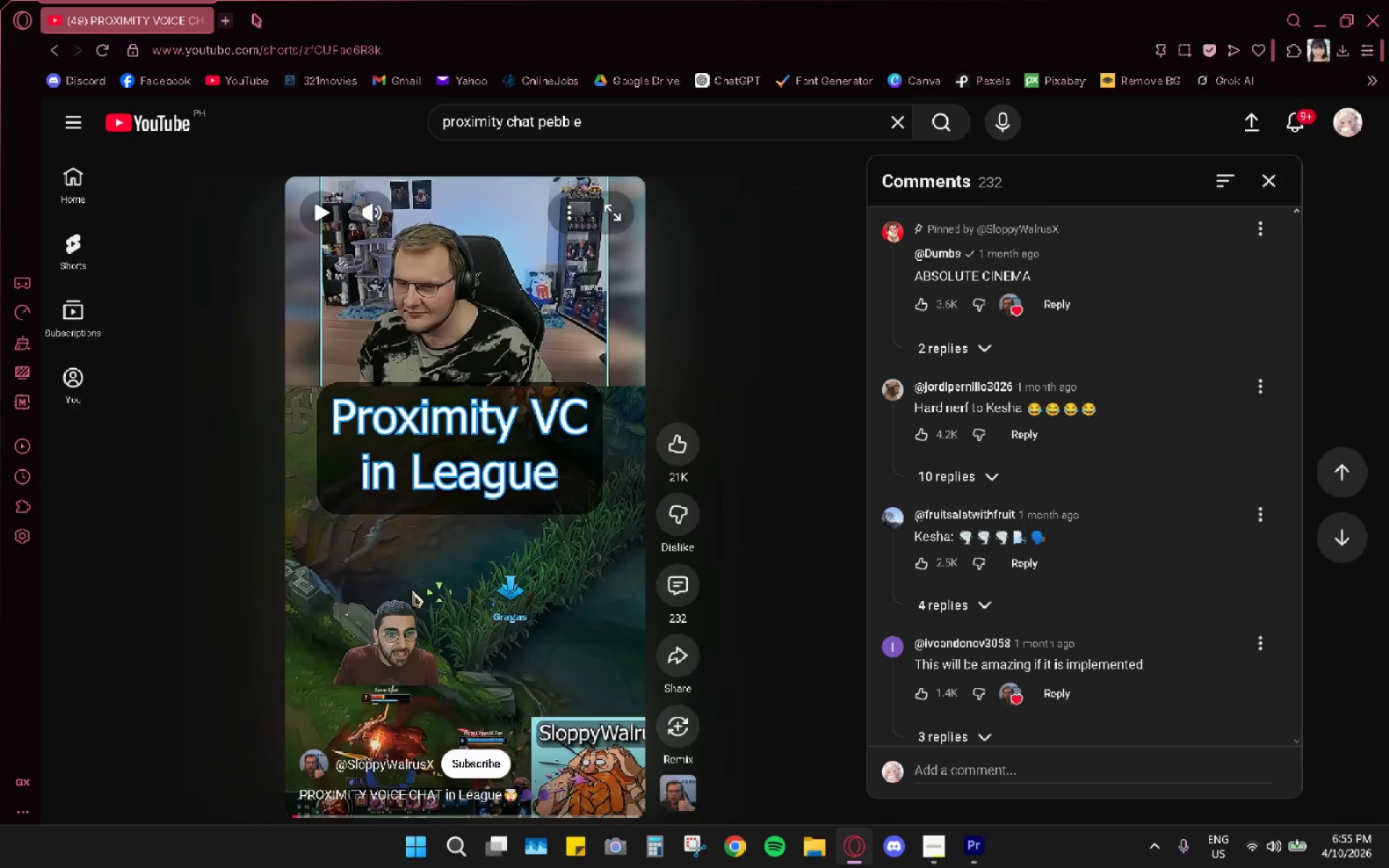 
left_click([226, 22])
 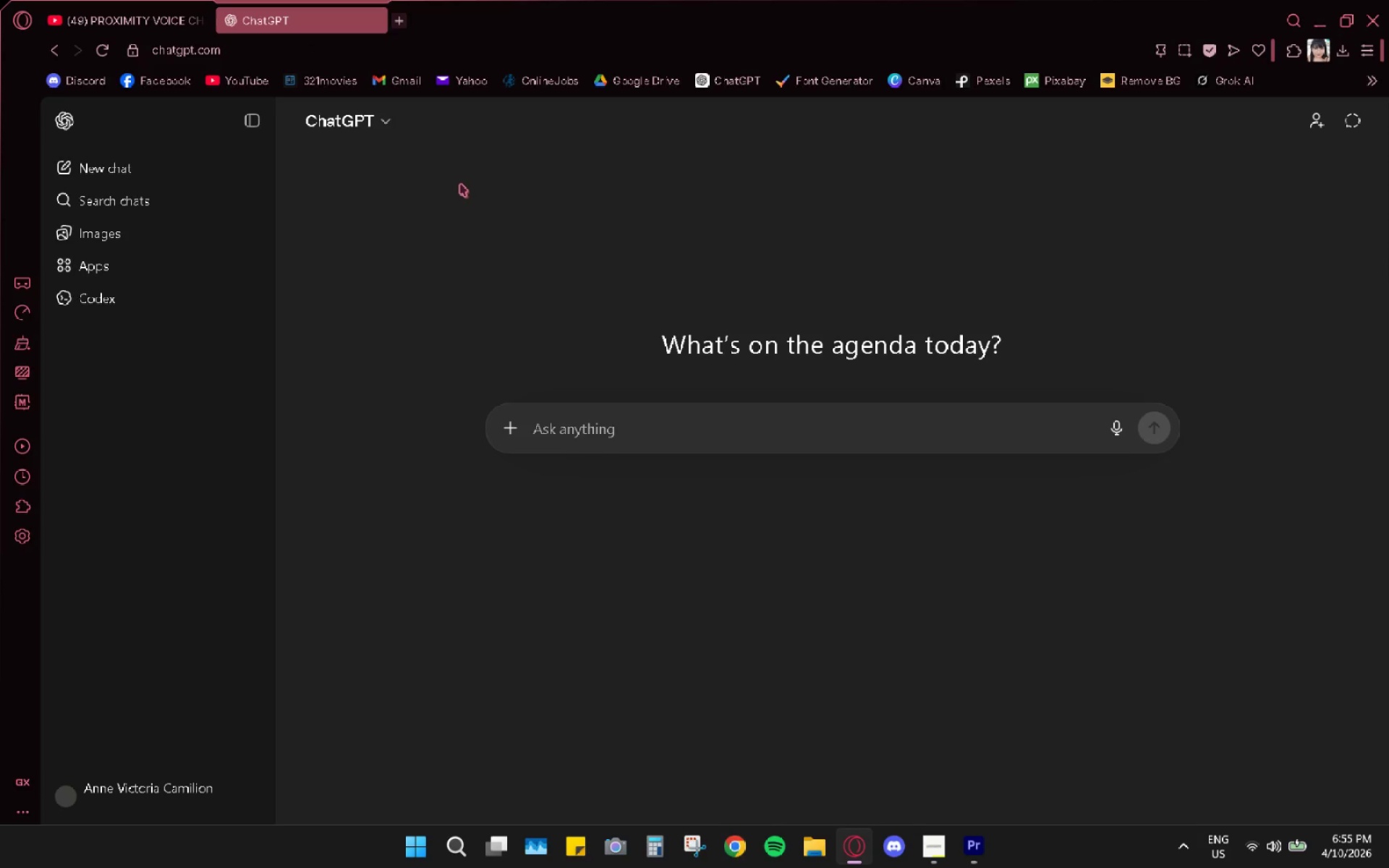 
type(d you )
key(Backspace)
key(Backspace)
key(Backspace)
key(Backspace)
type(o y9u)
key(Backspace)
key(Backspace)
key(Backspace)
key(Backspace)
key(Backspace)
key(Backspace)
type(o you know about the proximity chat featurei\\)
key(Backspace)
key(Backspace)
key(Backspace)
key(Backspace)
type(ing streaming )
key(Backspace)
key(Backspace)
key(Backspace)
key(Backspace)
type(ers in the EUW)
 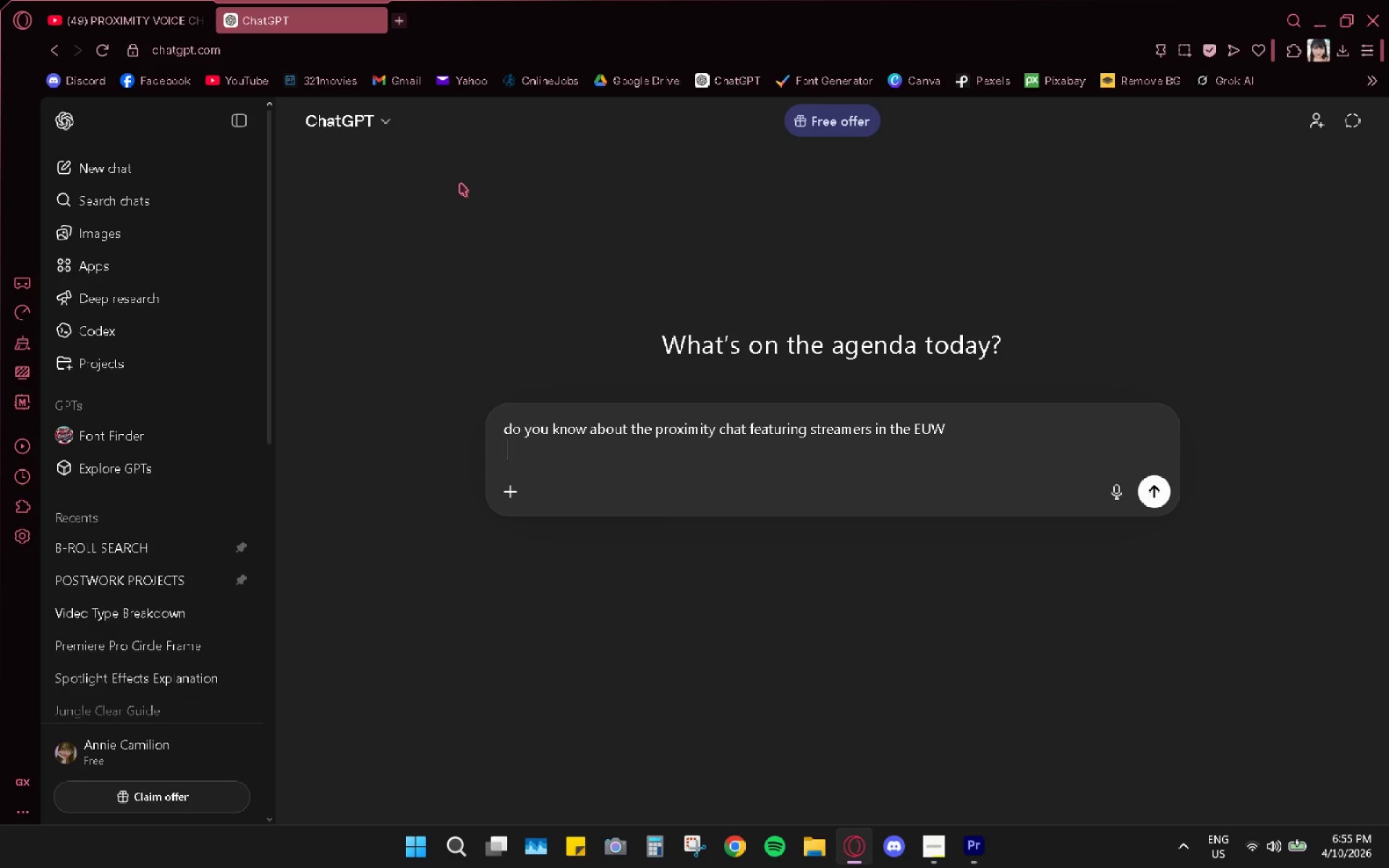 
key(Shift+Enter)
 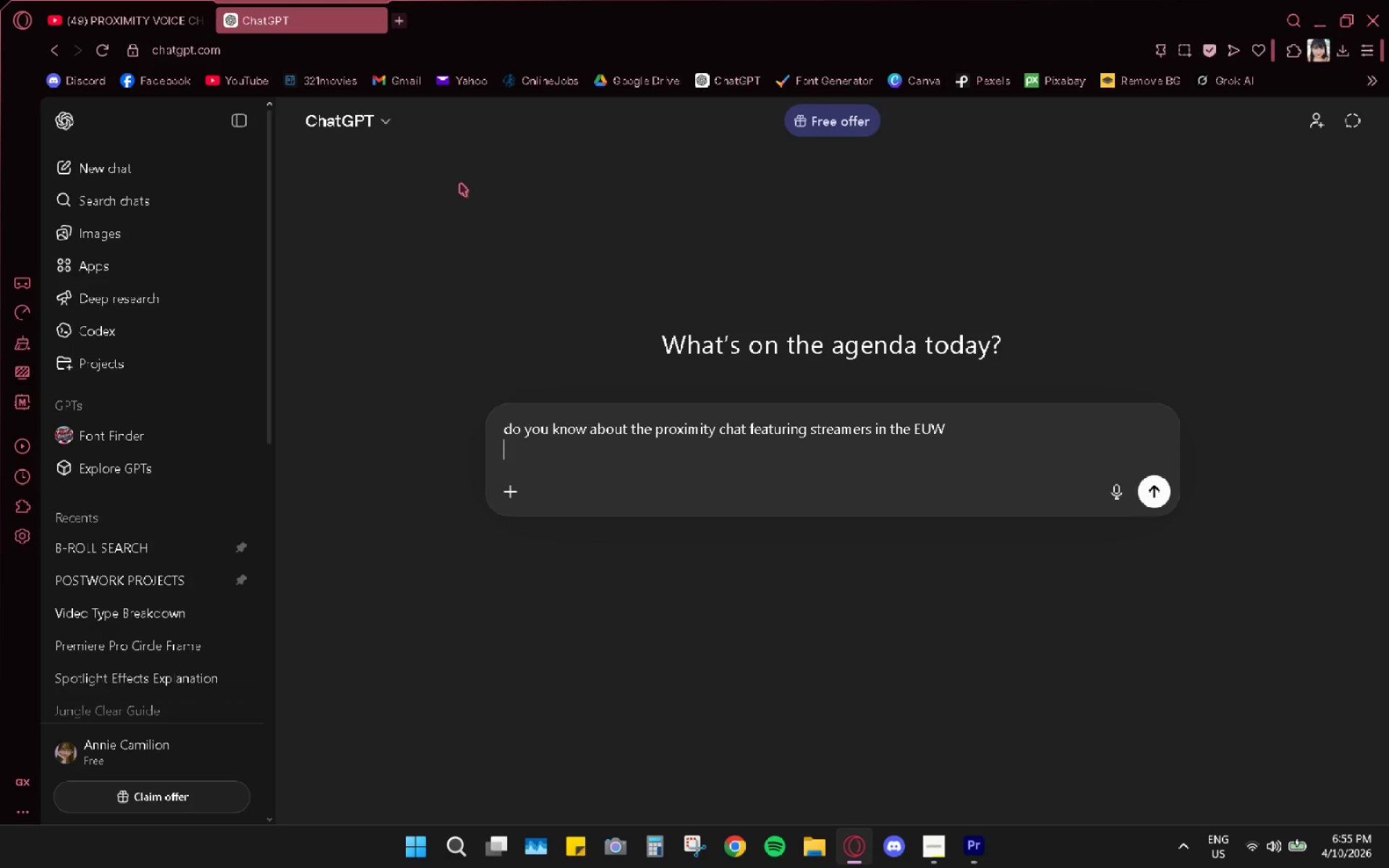 
type( in league of legends?)
 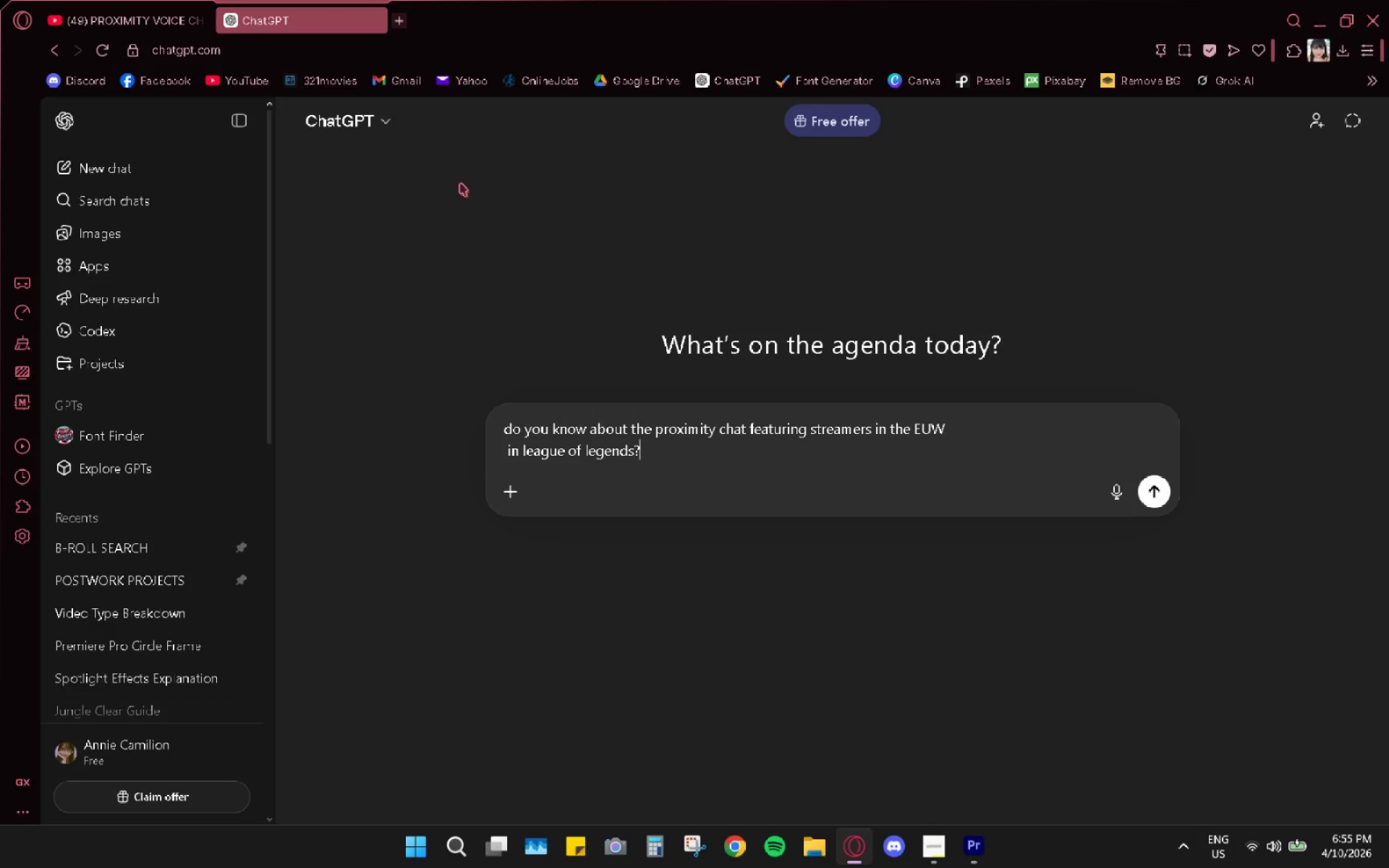 
key(Enter)
 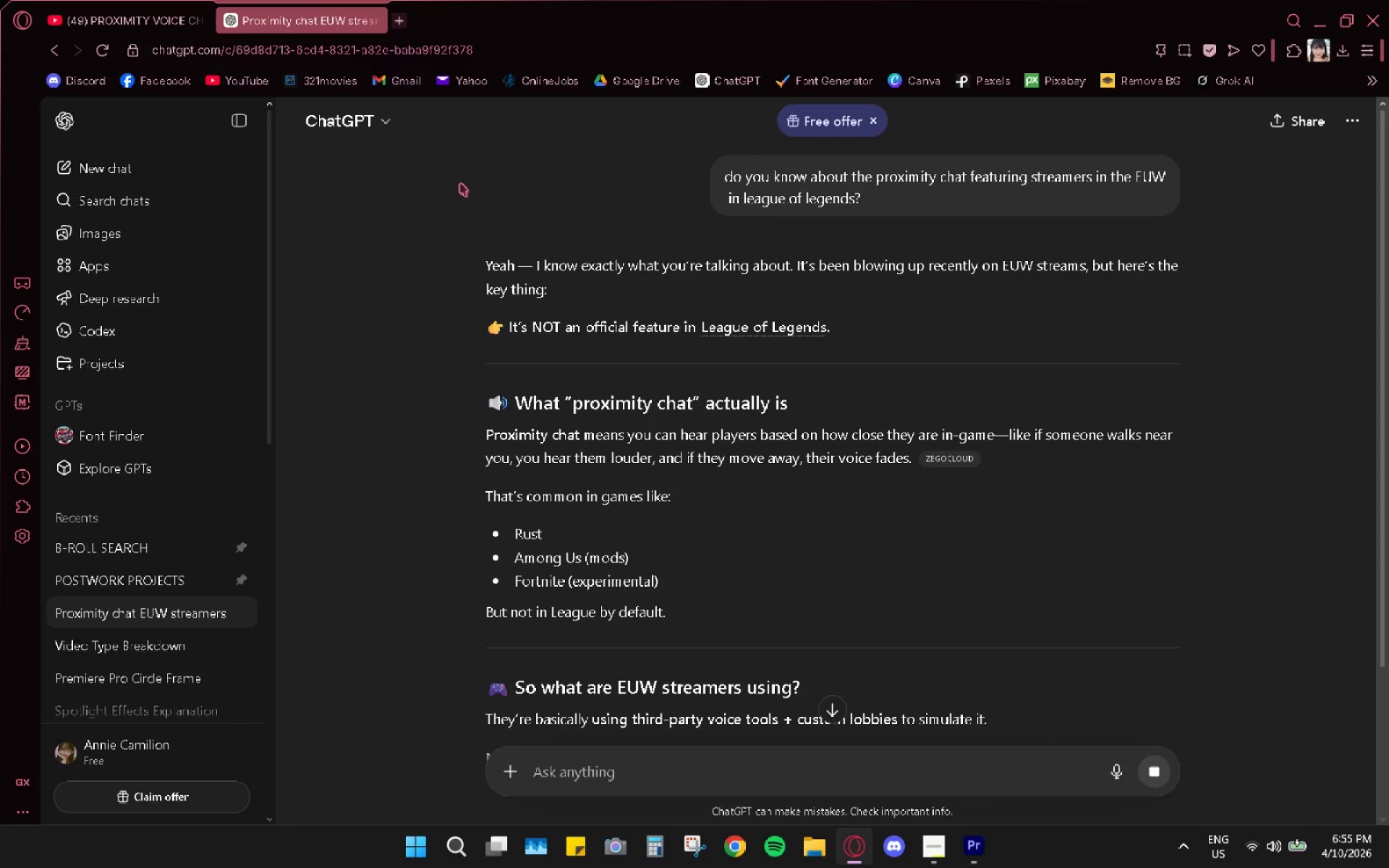 
wait(11.03)
 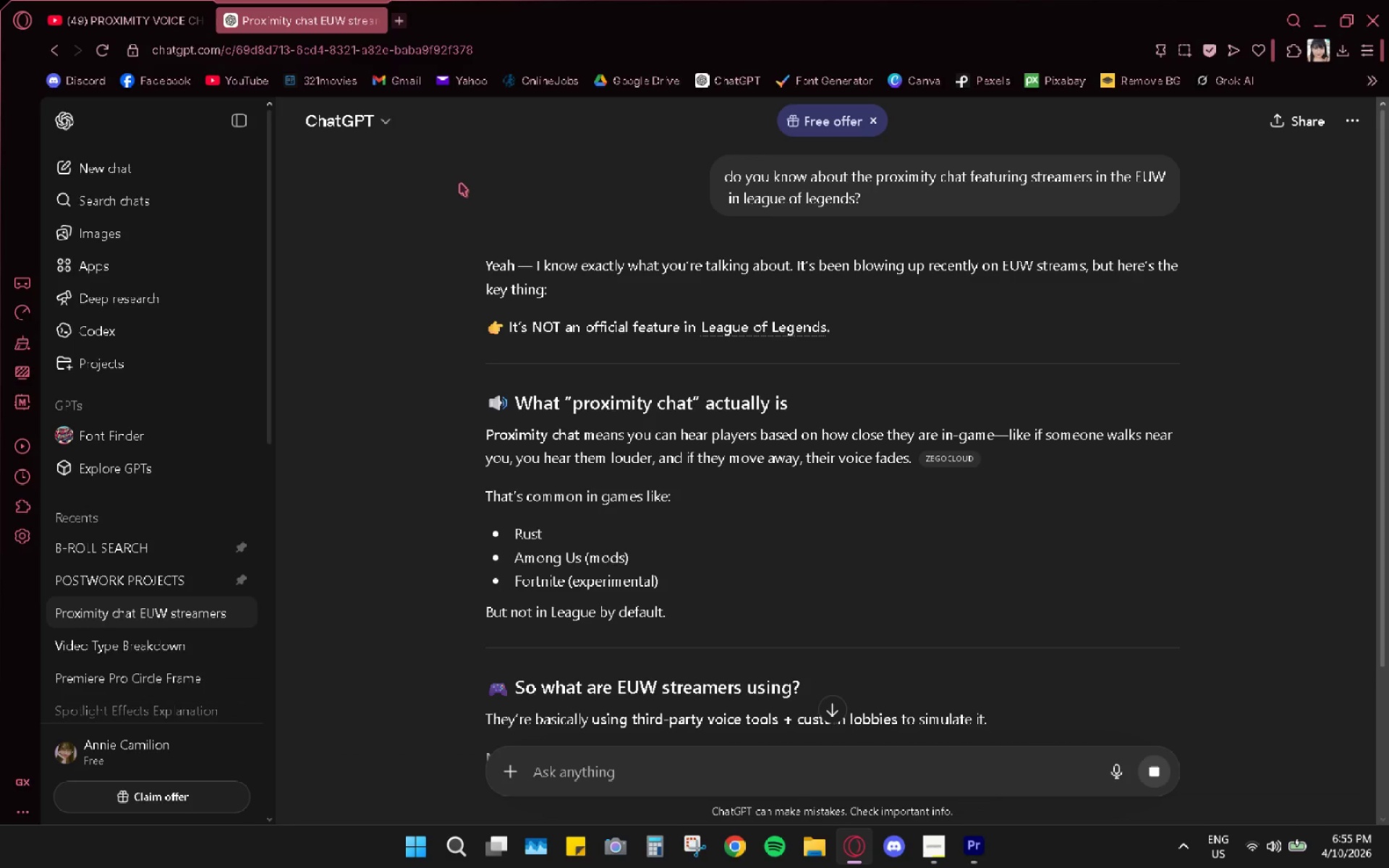 
scroll: coordinate [1246, 635], scroll_direction: down, amount: 16.0
 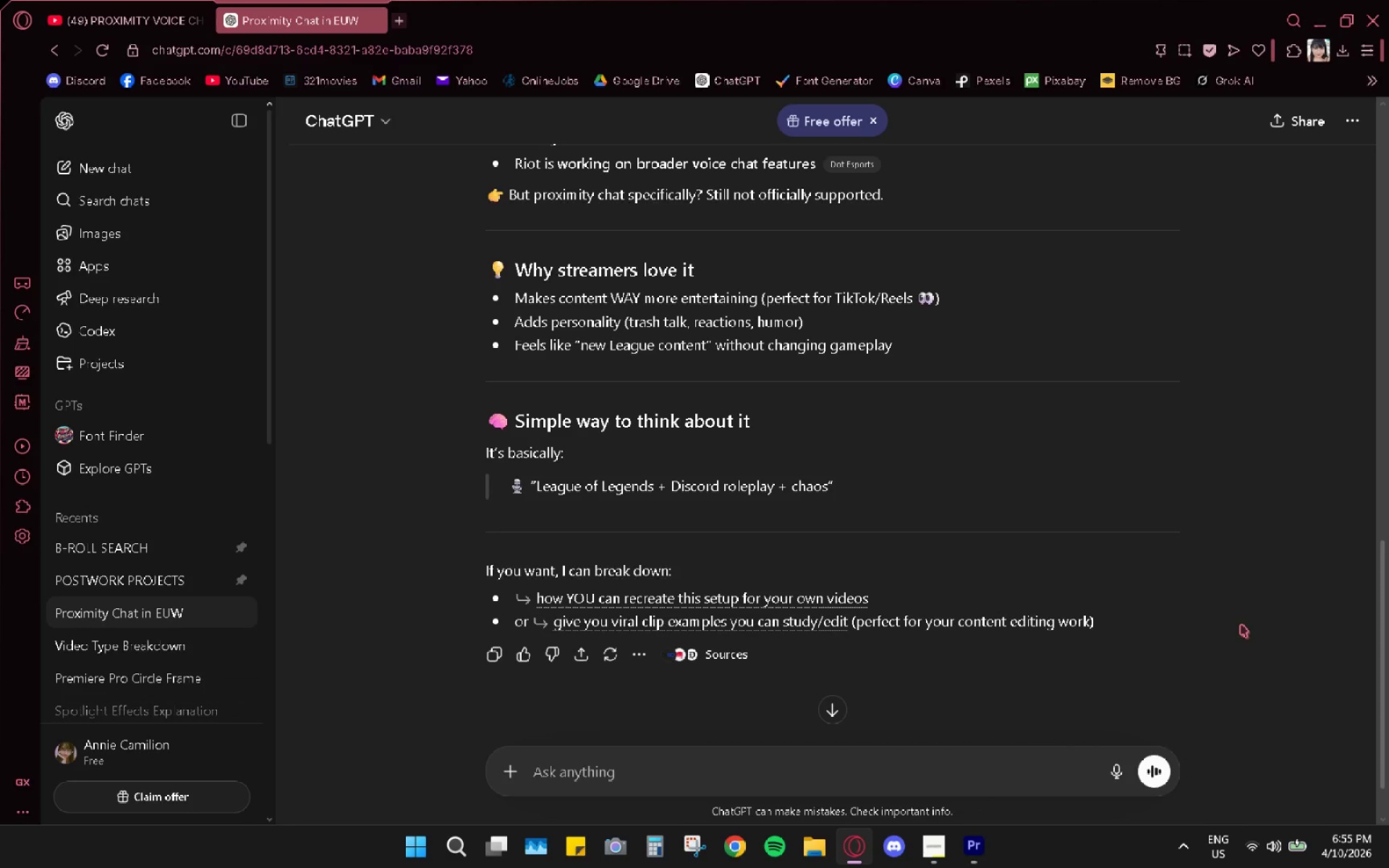 
scroll: coordinate [1239, 602], scroll_direction: up, amount: 9.0
 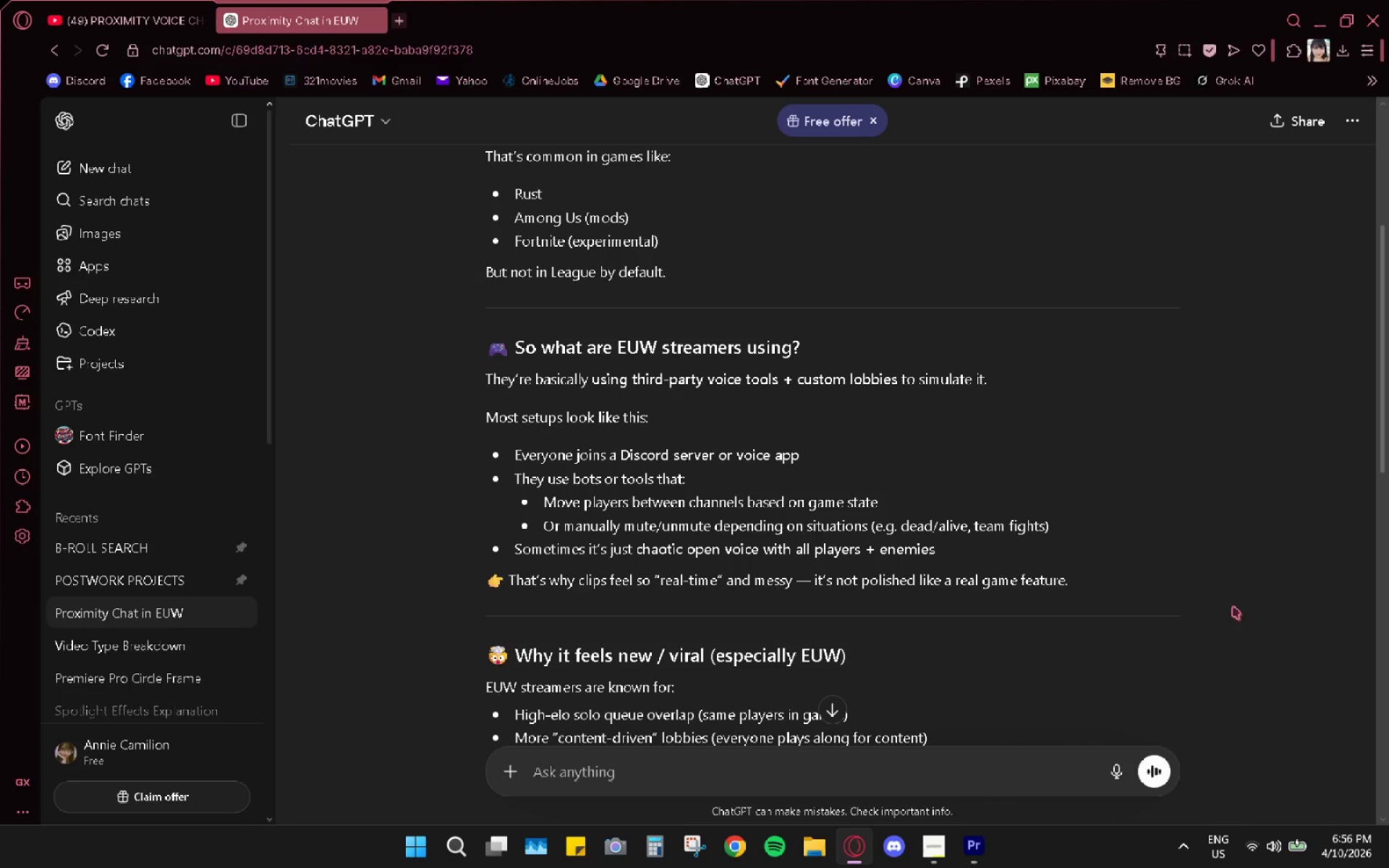 
type(which streamers were involved)
 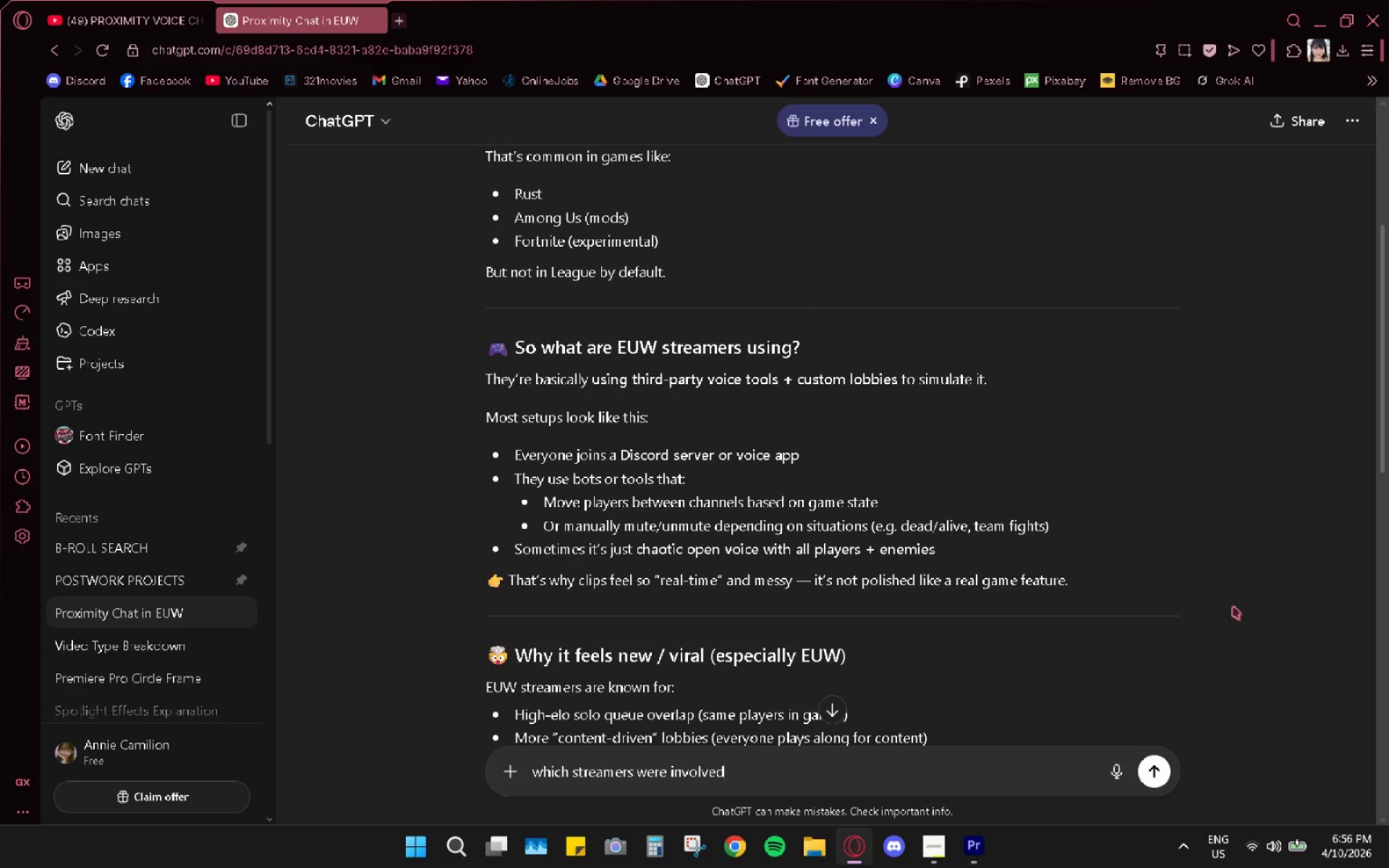 
key(Enter)
 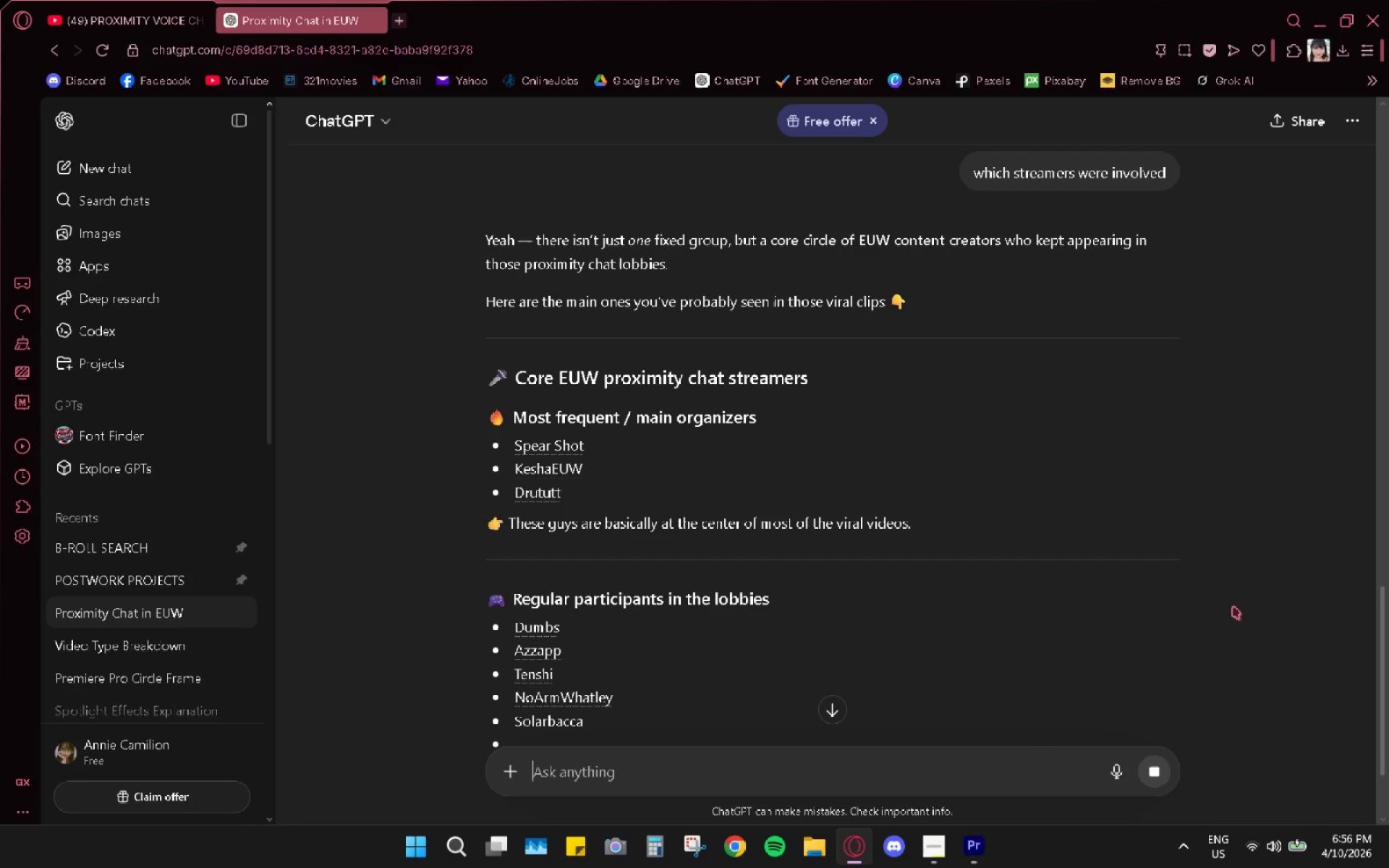 
wait(13.86)
 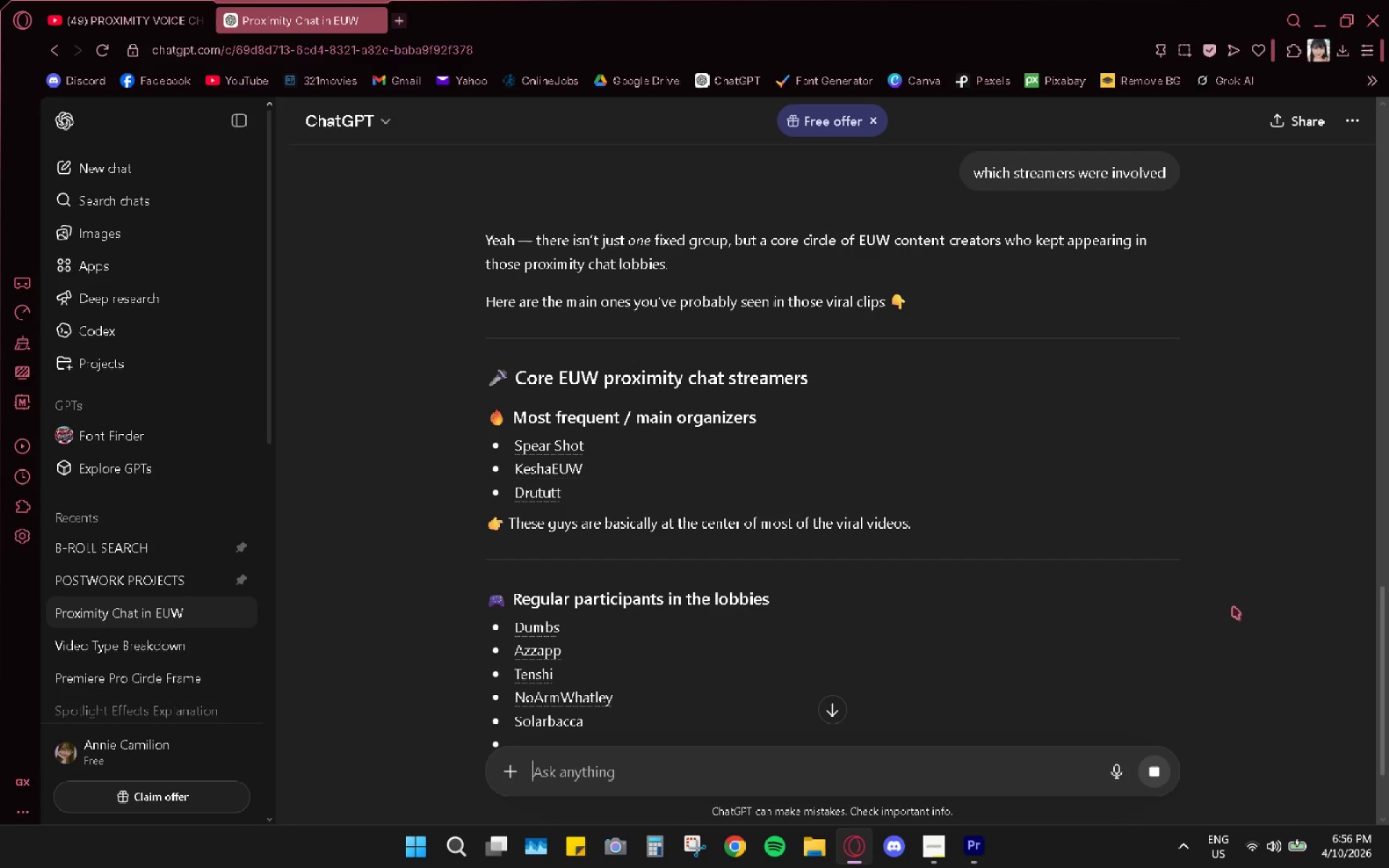 
scroll: coordinate [1300, 478], scroll_direction: down, amount: 2.0
 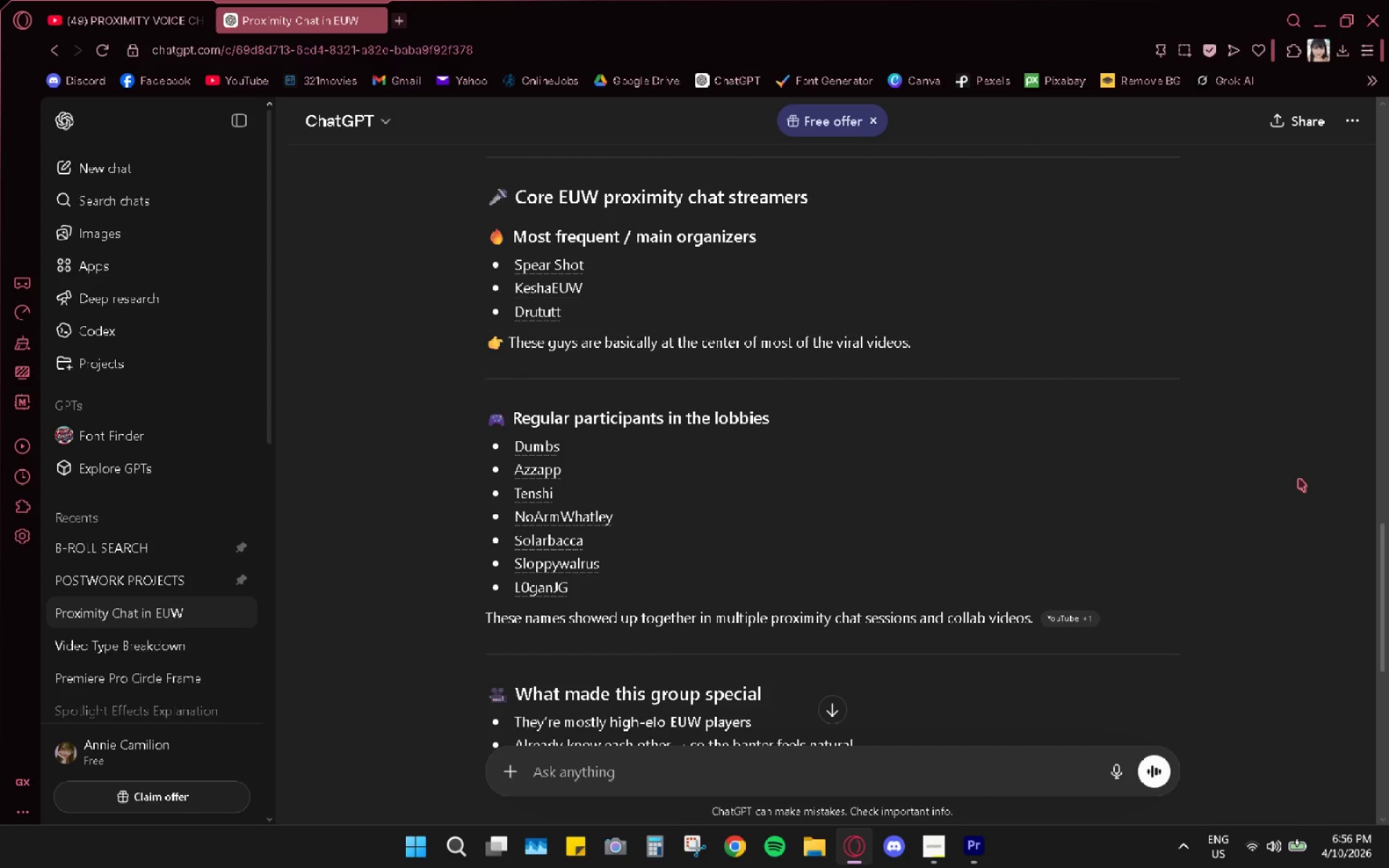 
wait(11.44)
 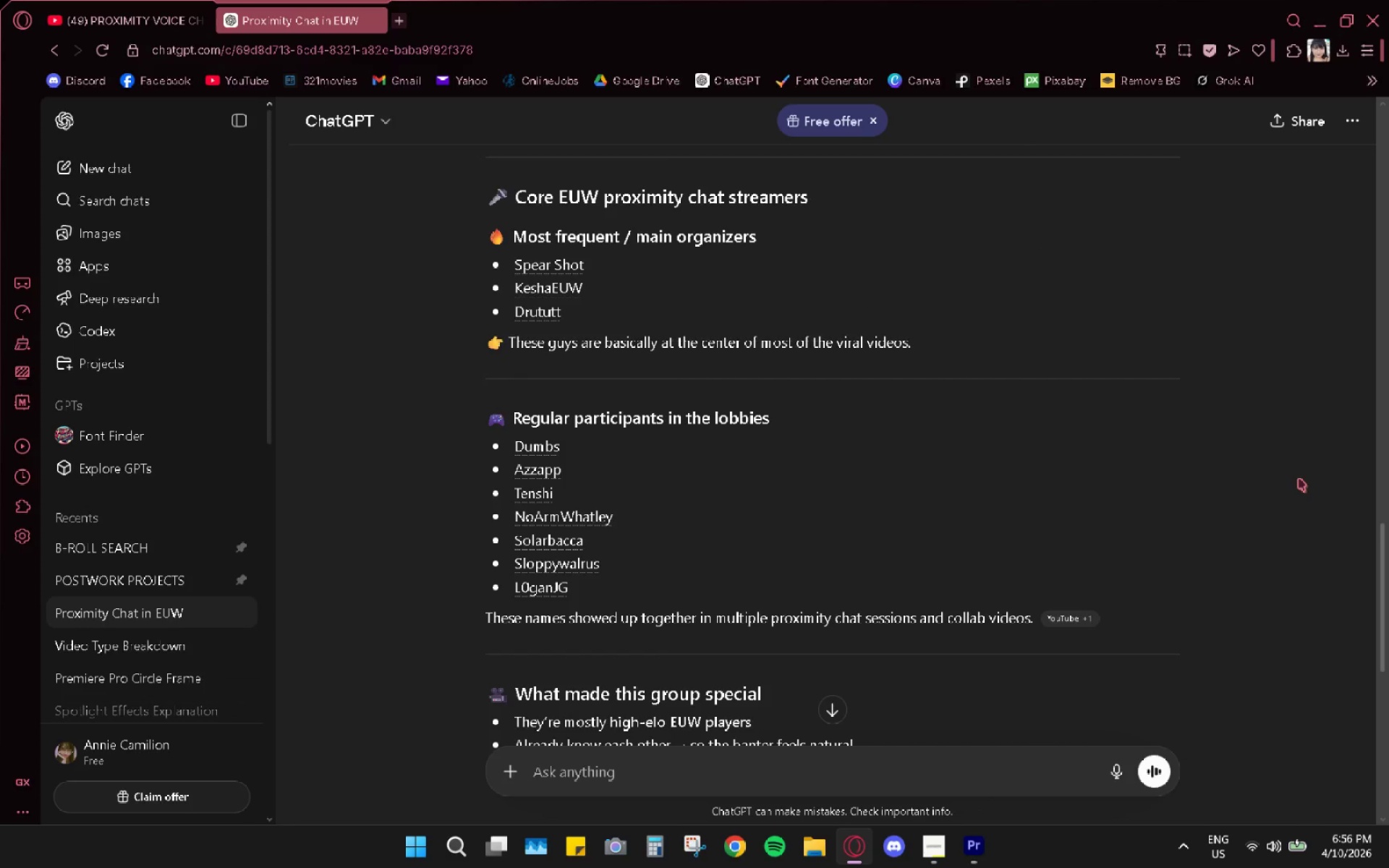 
scroll: coordinate [1237, 505], scroll_direction: down, amount: 6.0
 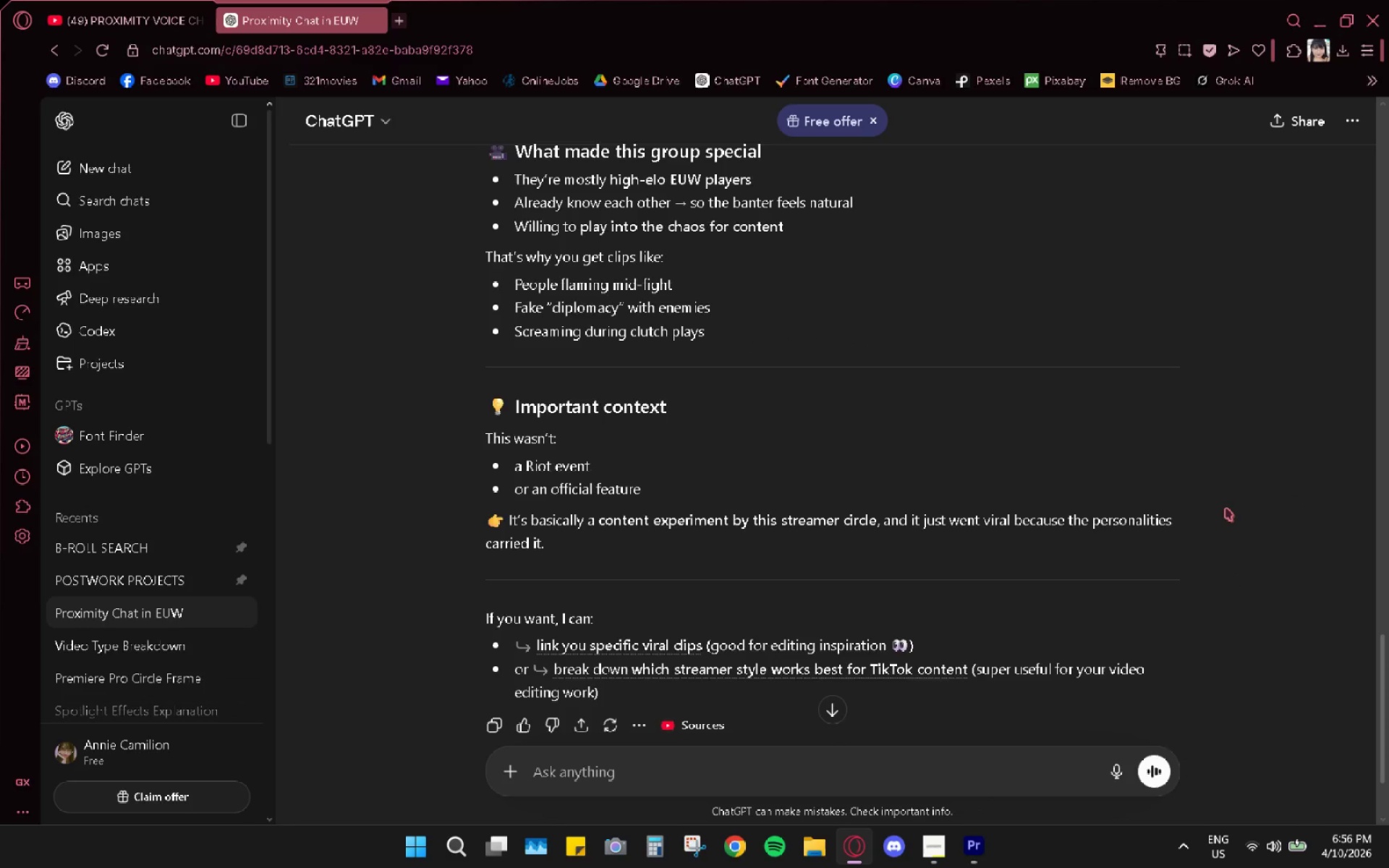 
scroll: coordinate [1226, 507], scroll_direction: up, amount: 4.0
 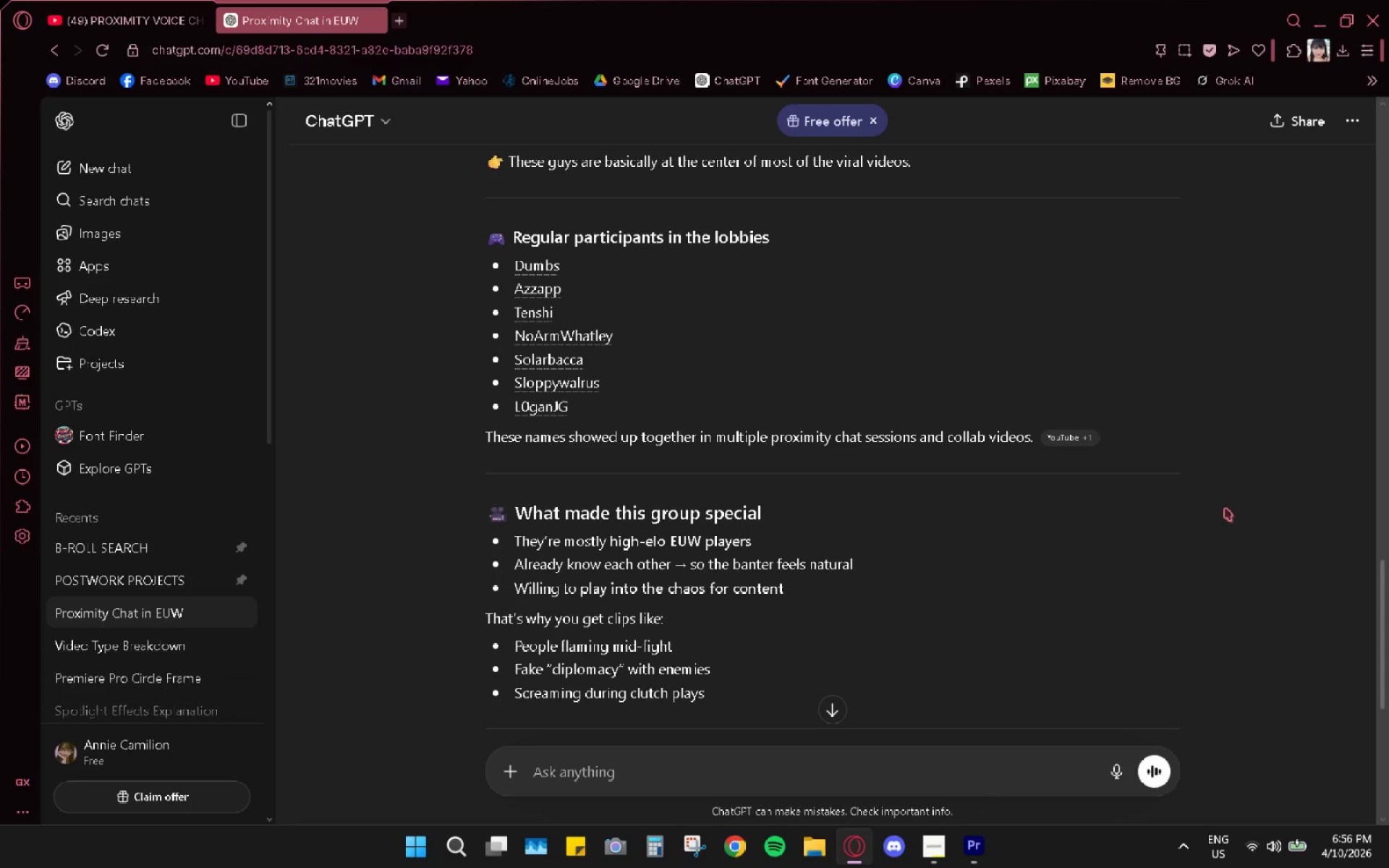 
scroll: coordinate [1171, 569], scroll_direction: down, amount: 9.0
 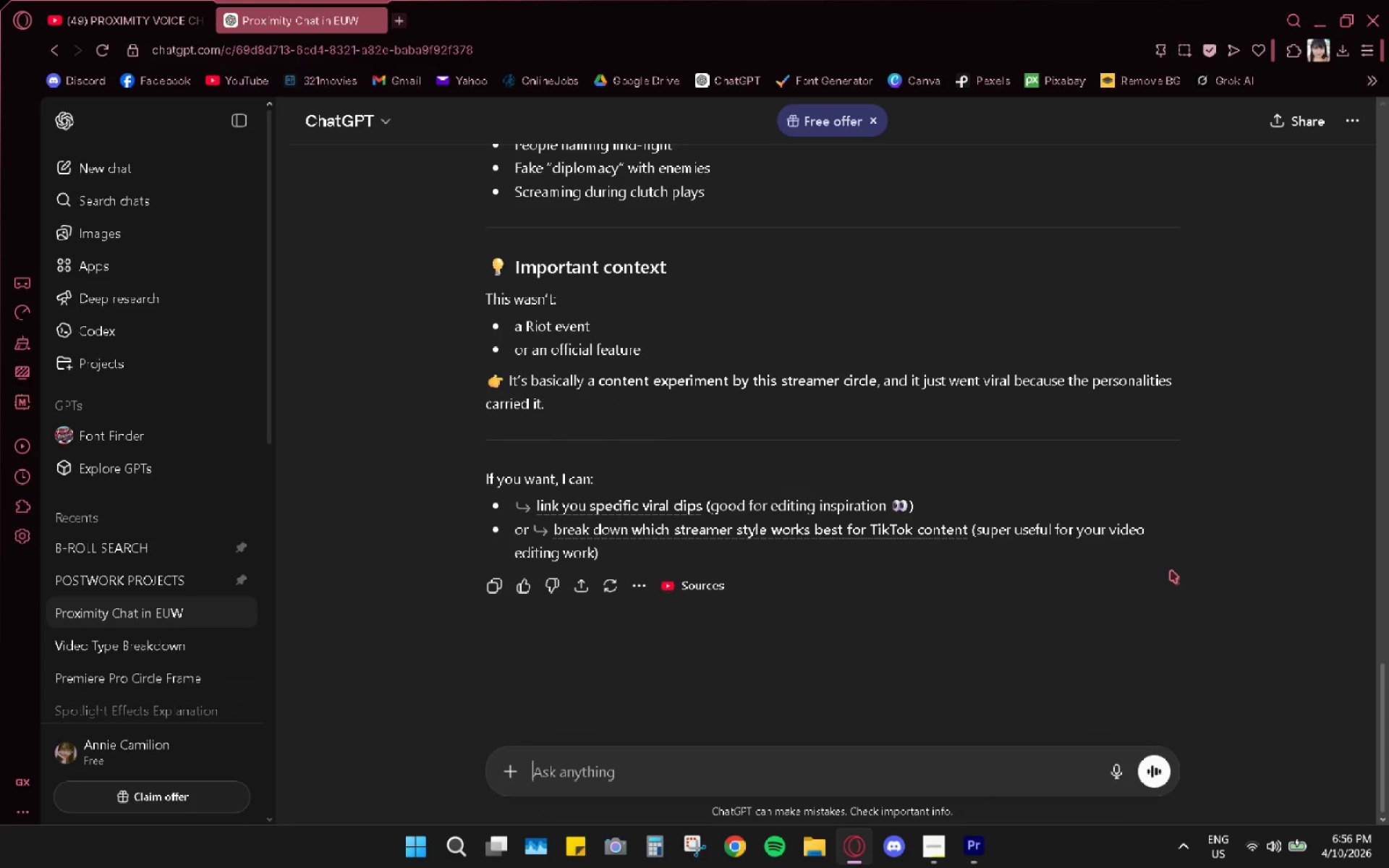 
scroll: coordinate [1171, 570], scroll_direction: up, amount: 4.0
 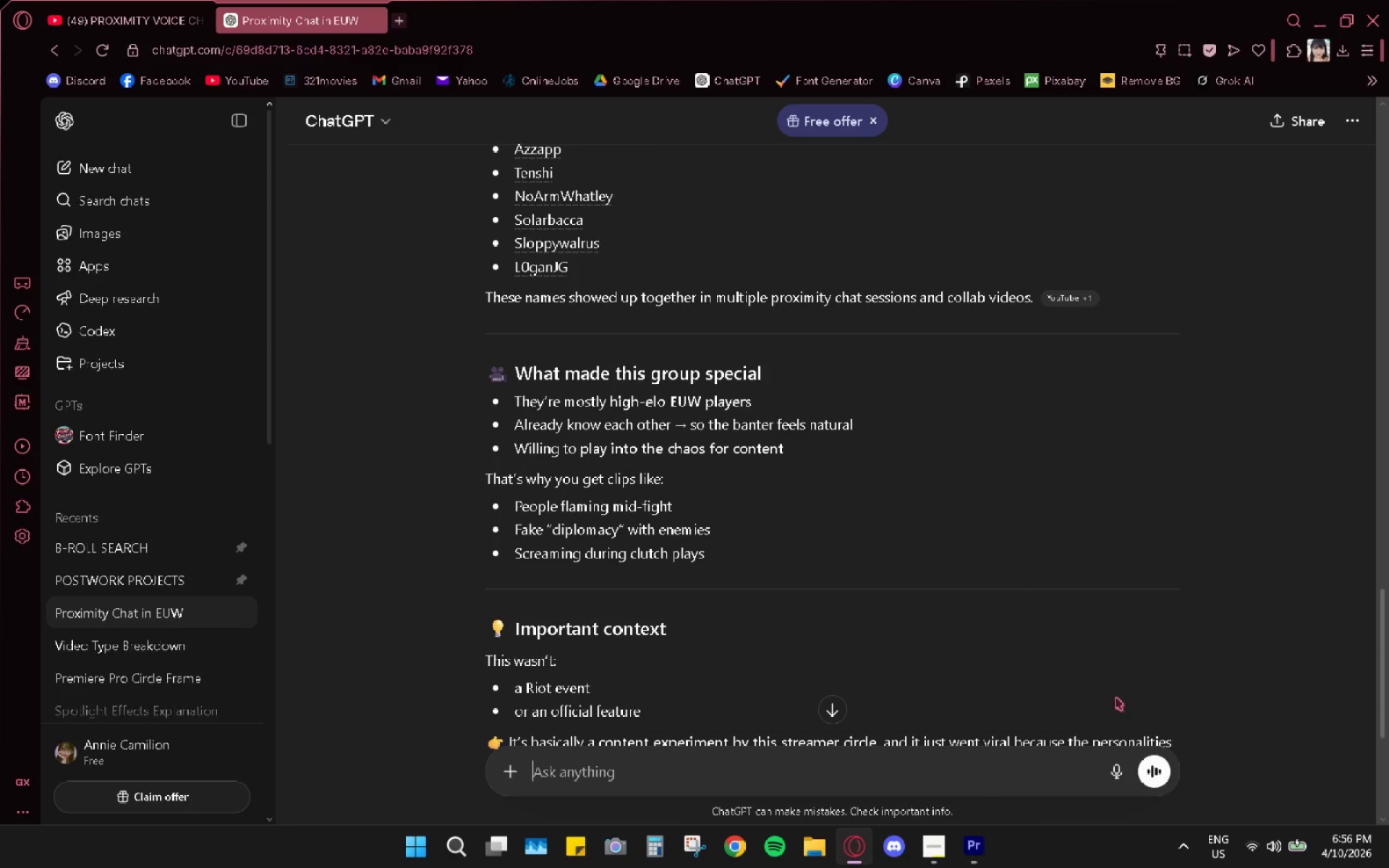 
mouse_move([1089, 296])
 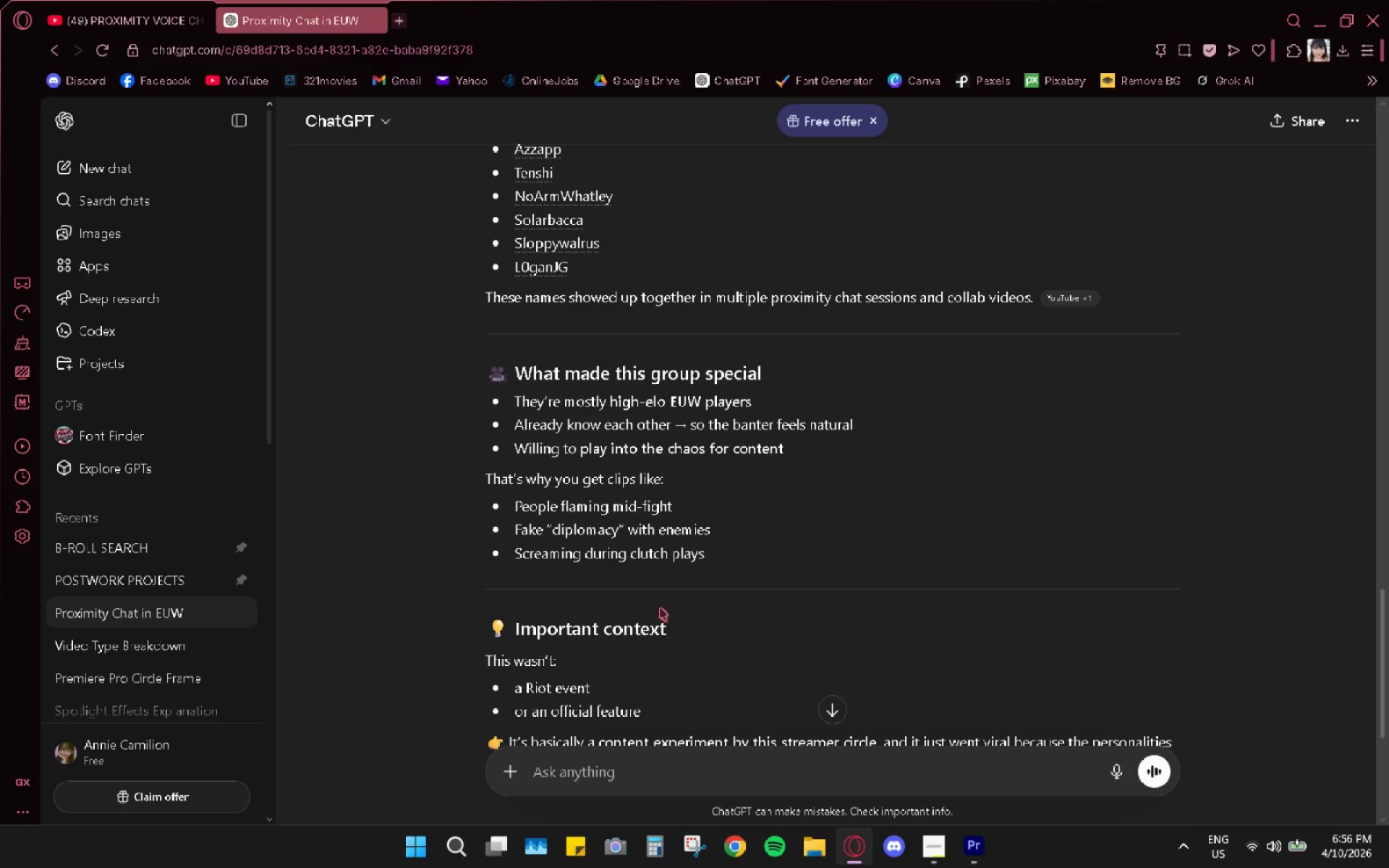 
scroll: coordinate [662, 597], scroll_direction: up, amount: 2.0
 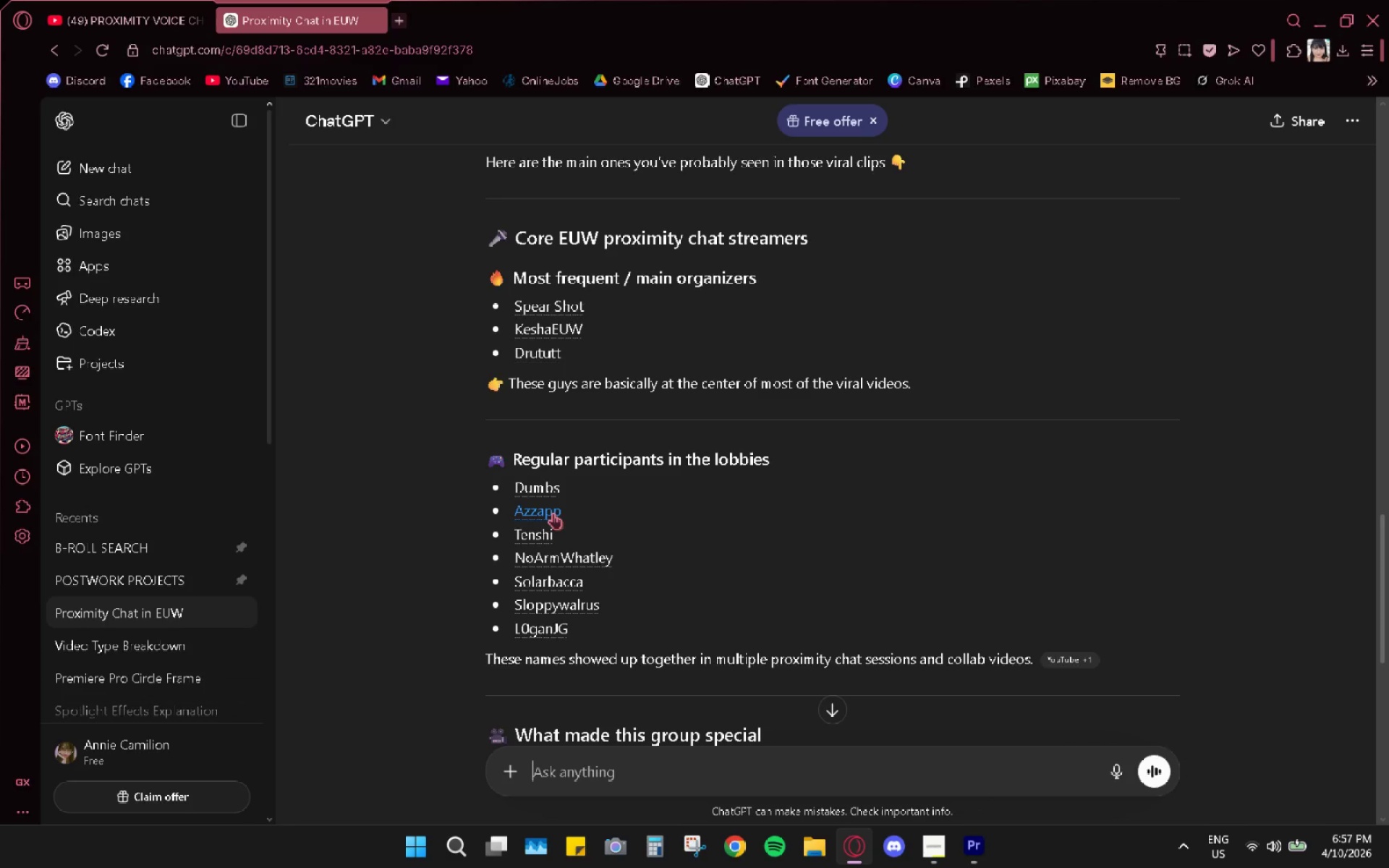 
wait(20.42)
 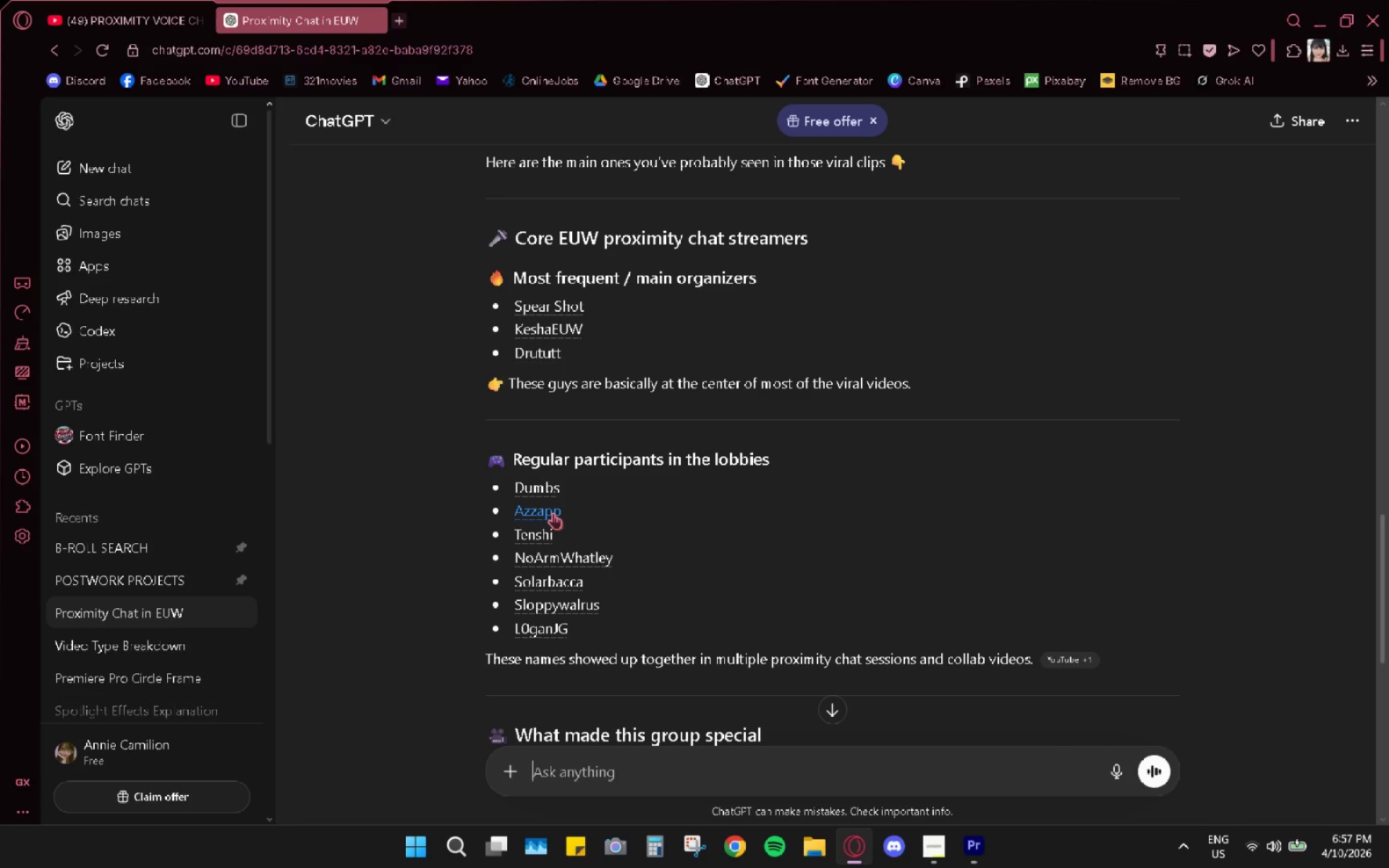 
left_click([634, 142])
 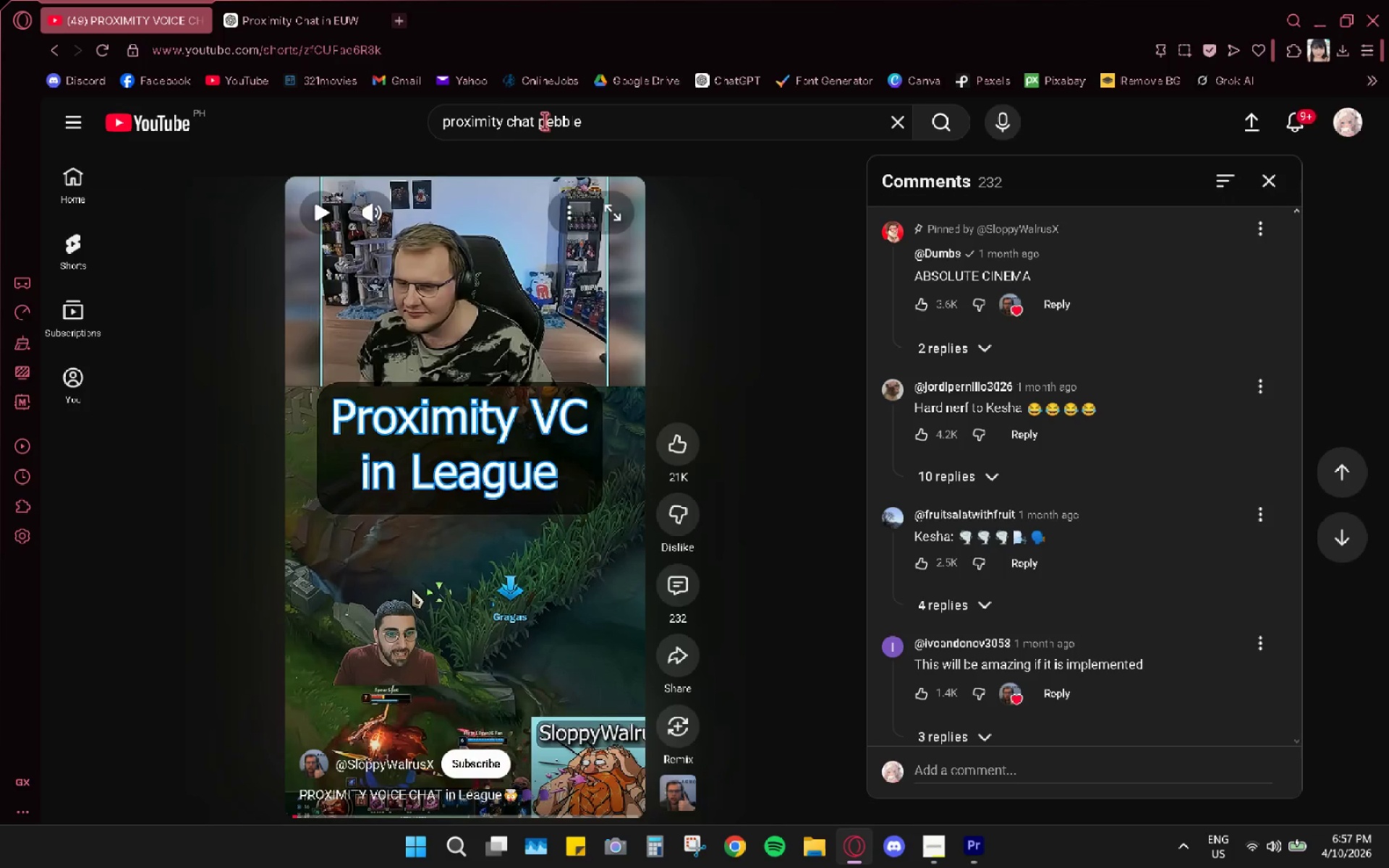 
double_click([544, 120])
 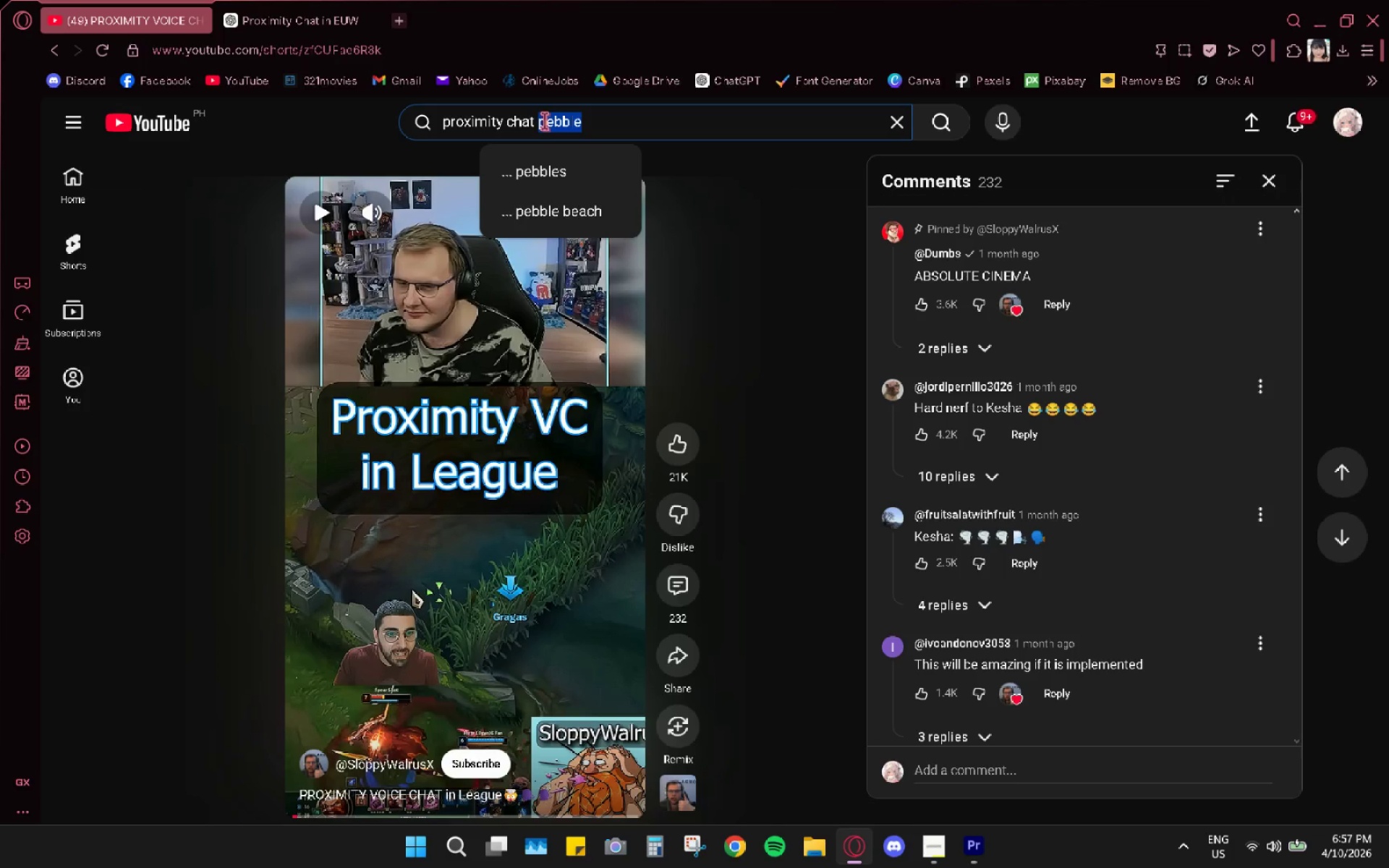 
type(dumbs)
 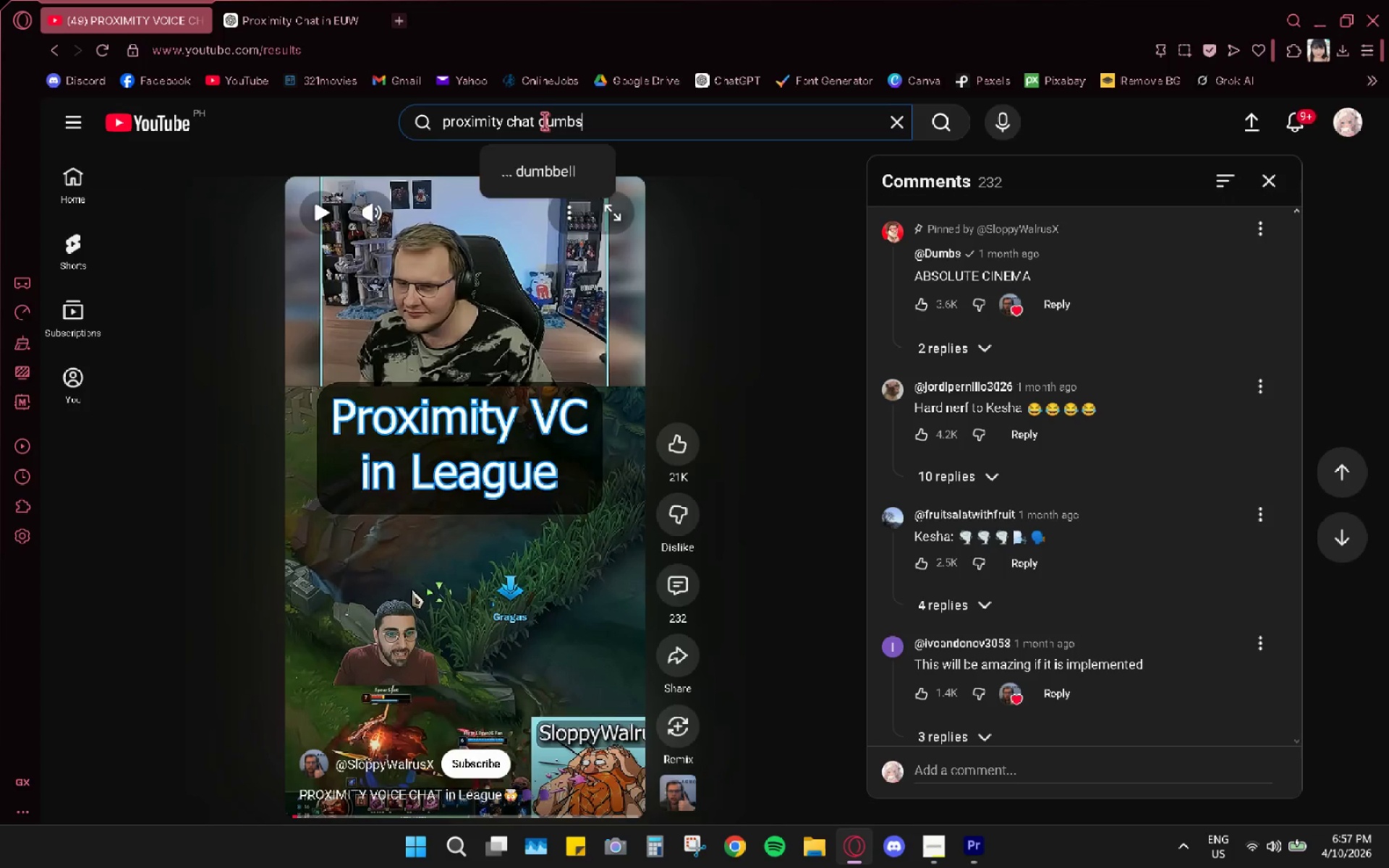 
key(Enter)
 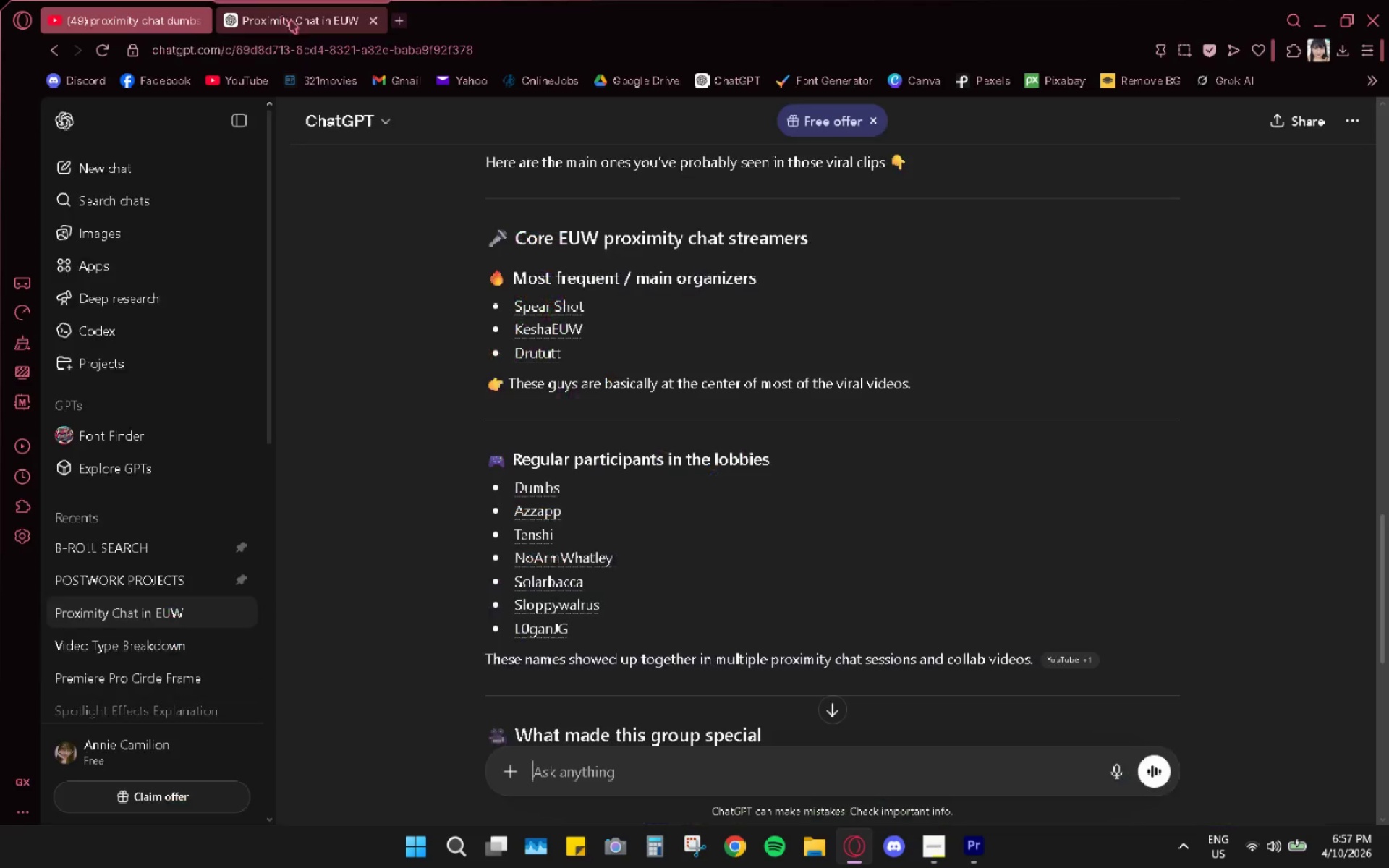 
wait(14.69)
 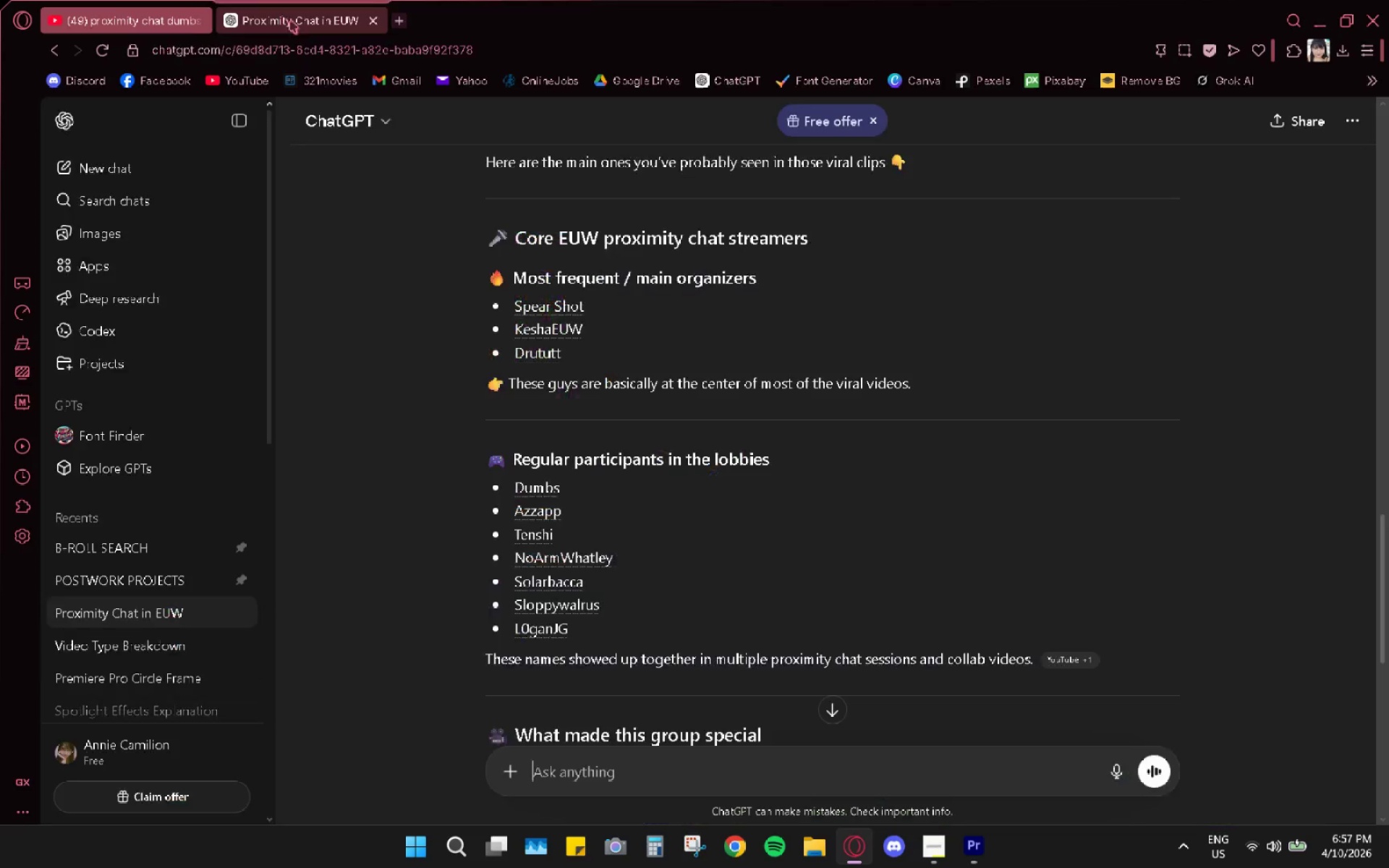 
left_click([134, 26])
 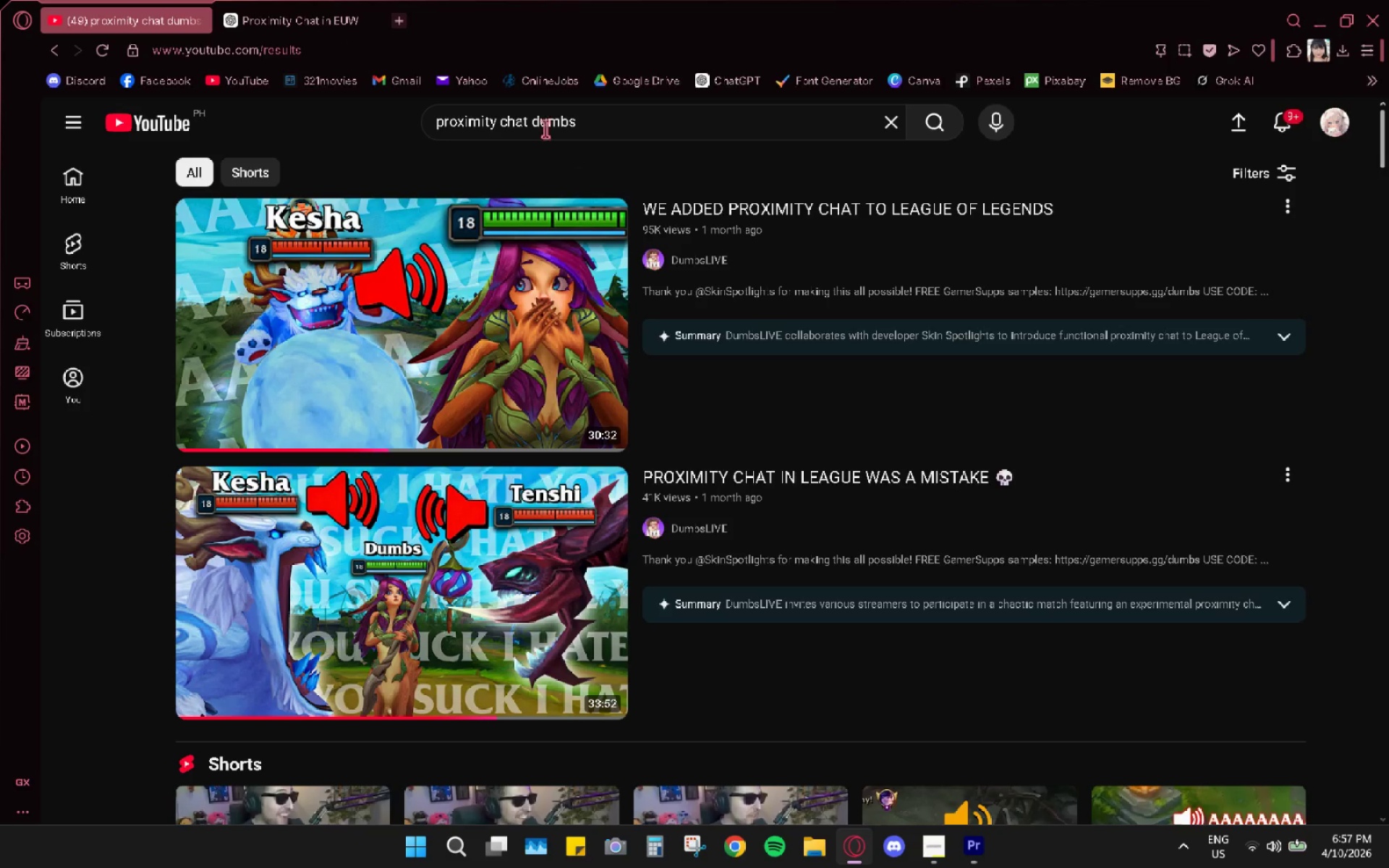 
double_click([541, 124])
 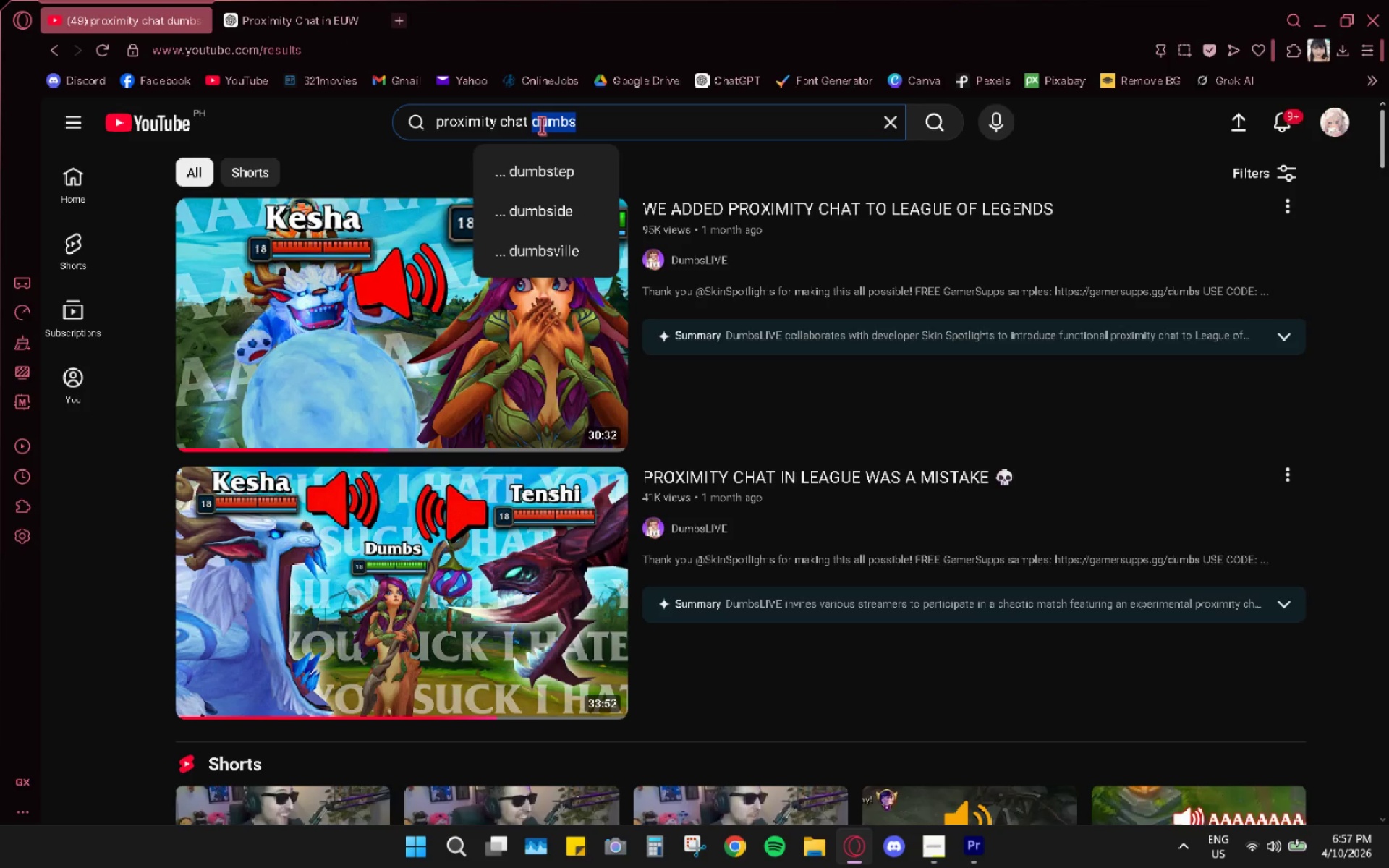 
type(solarbacca)
 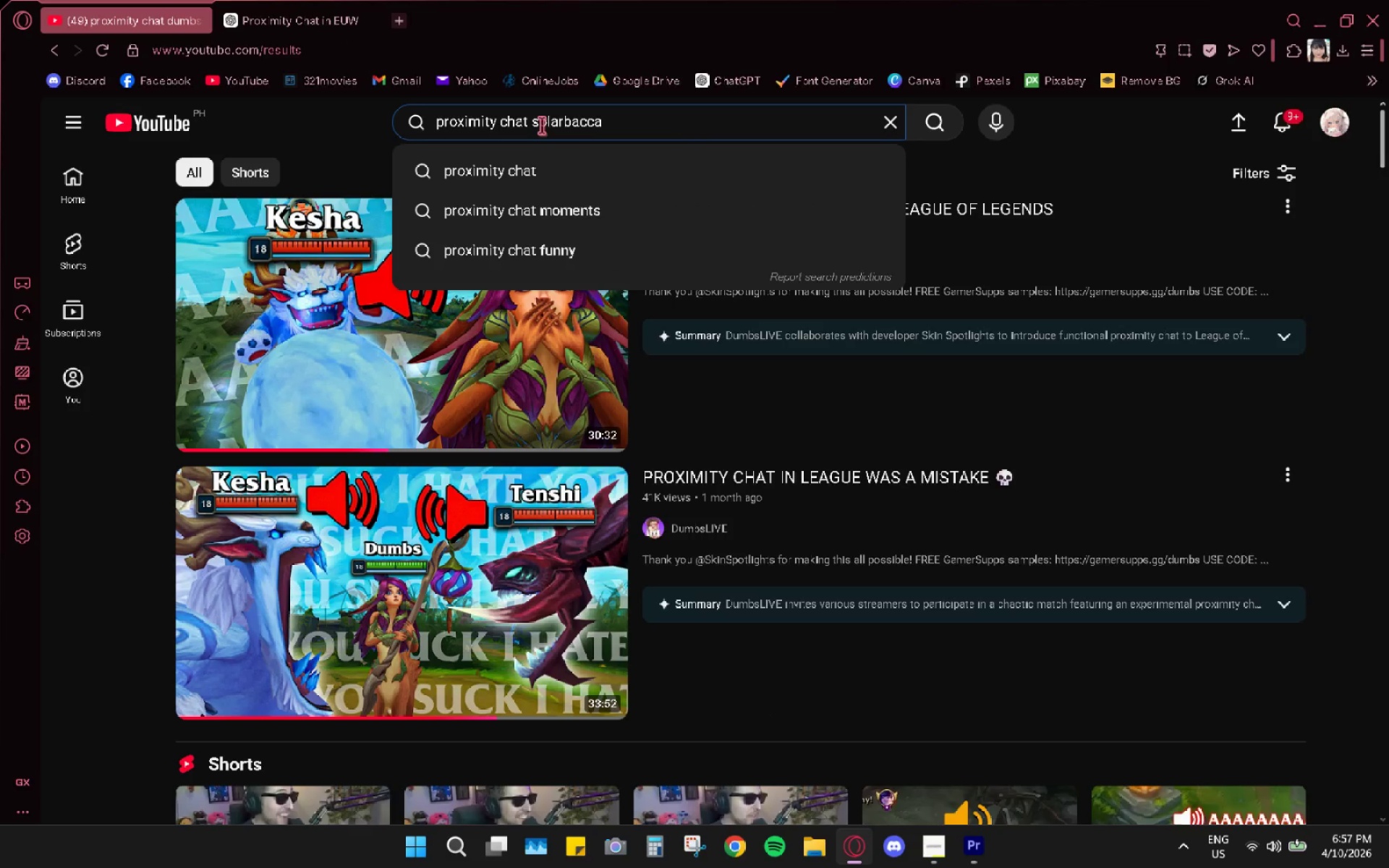 
key(Enter)
 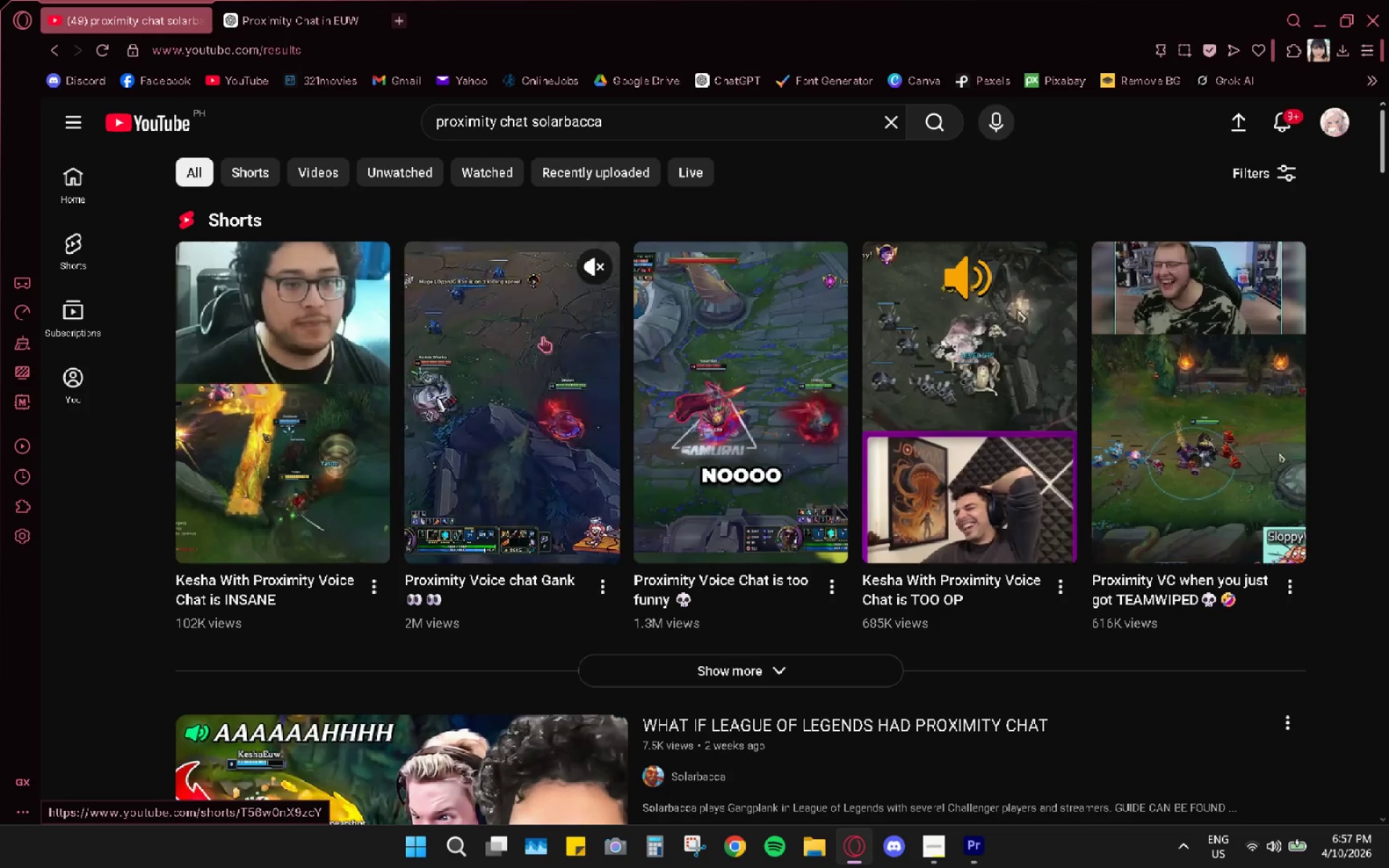 
scroll: coordinate [621, 622], scroll_direction: down, amount: 4.0
 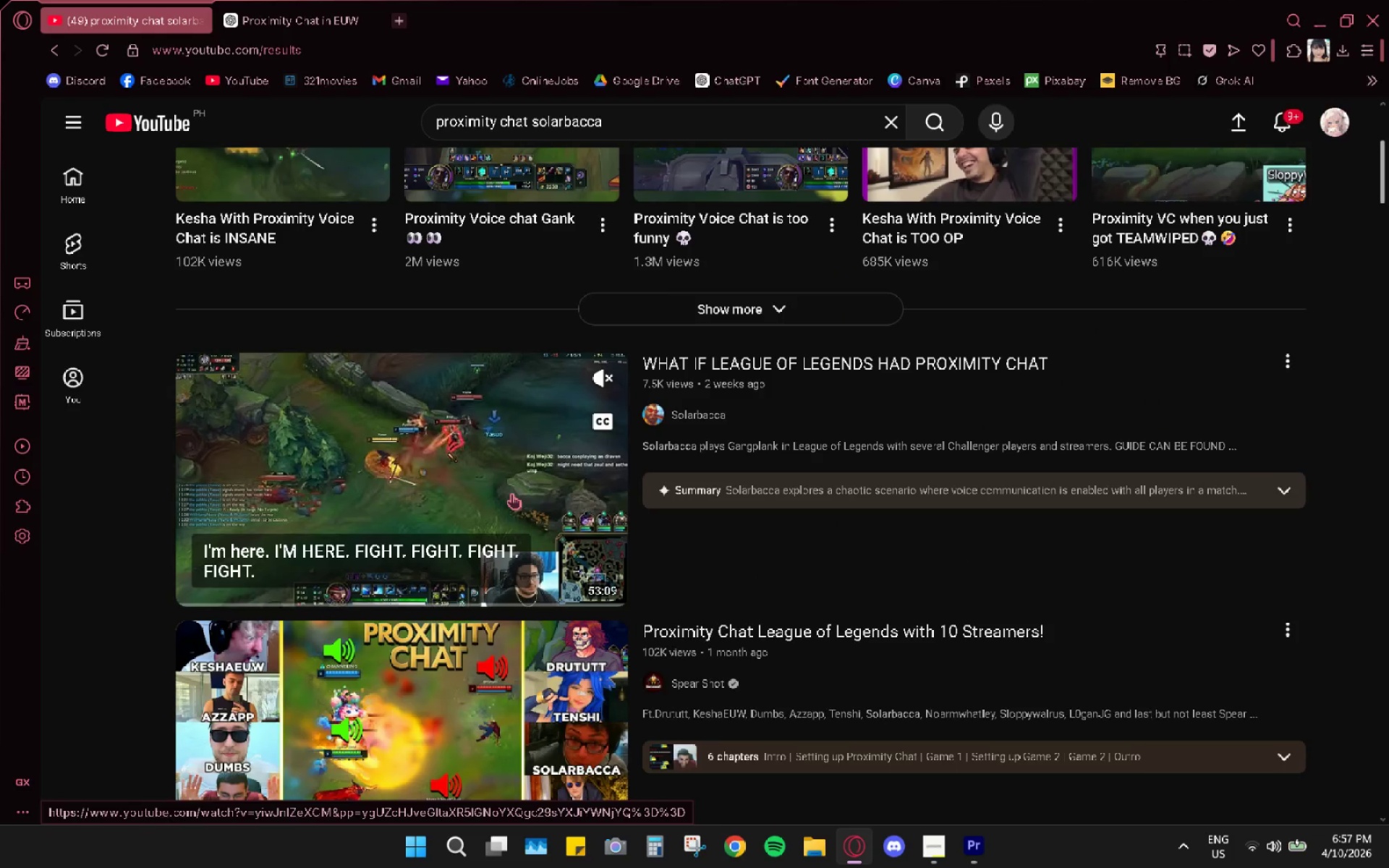 
wait(5.41)
 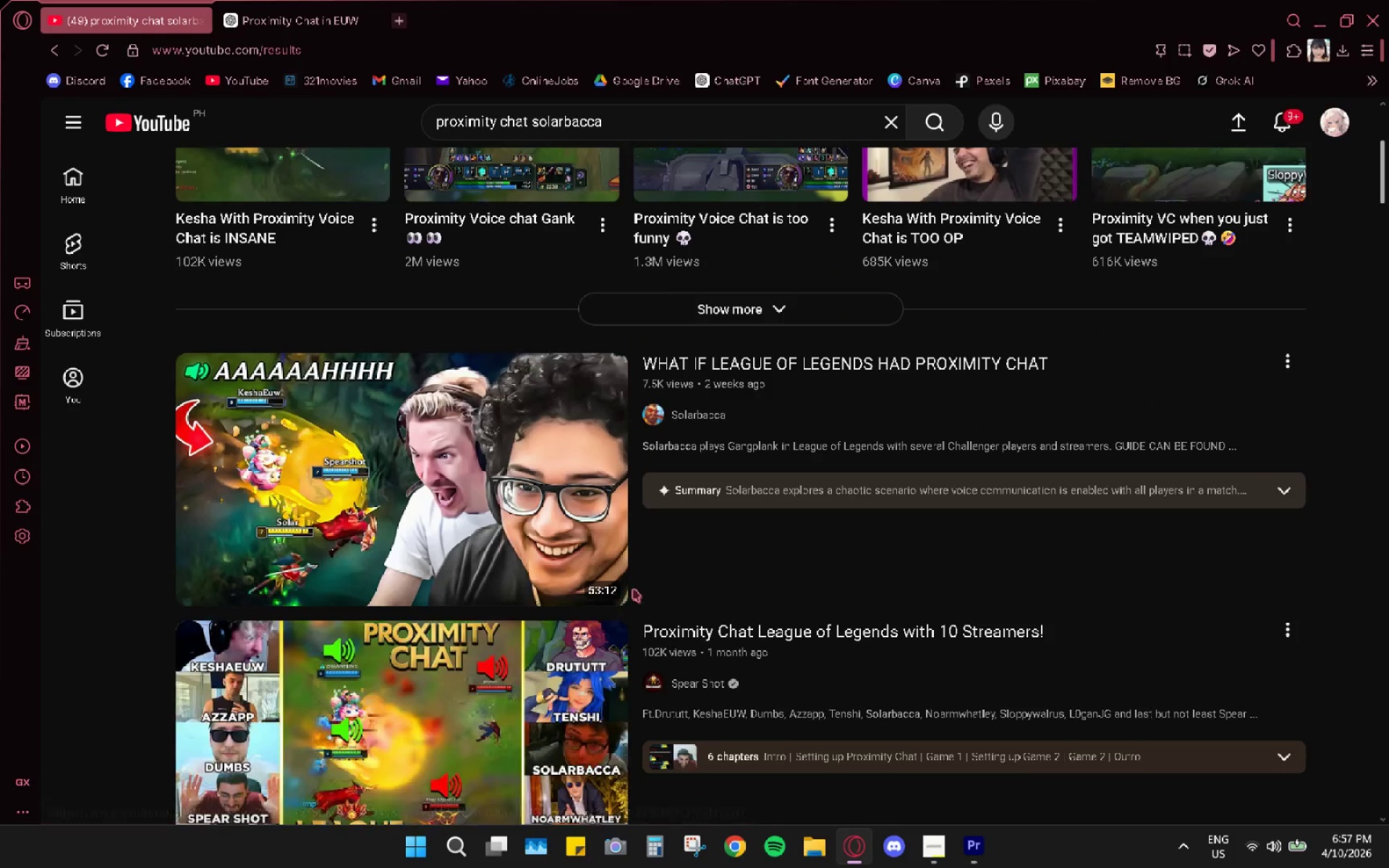 
left_click([424, 482])
 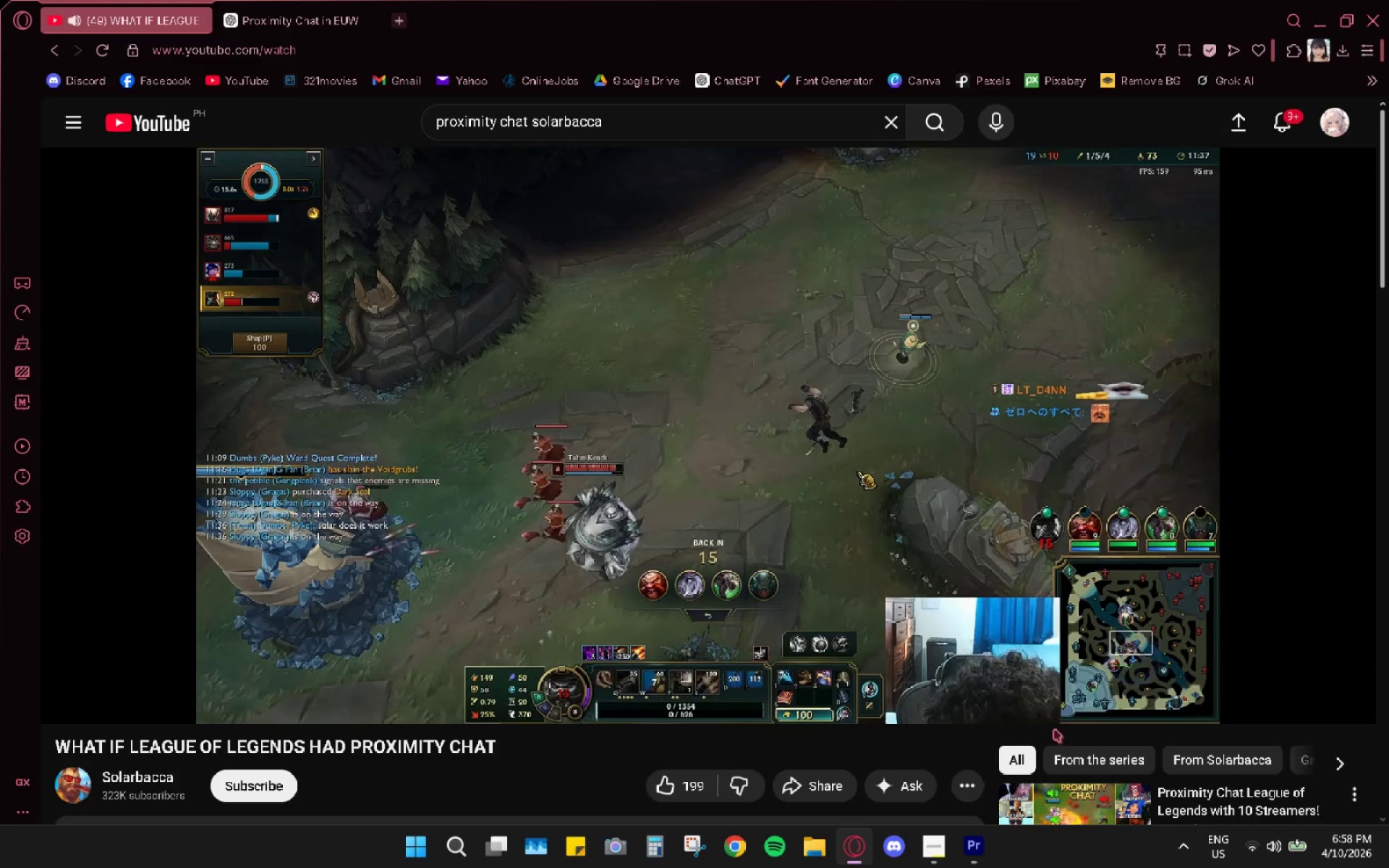 
wait(14.36)
 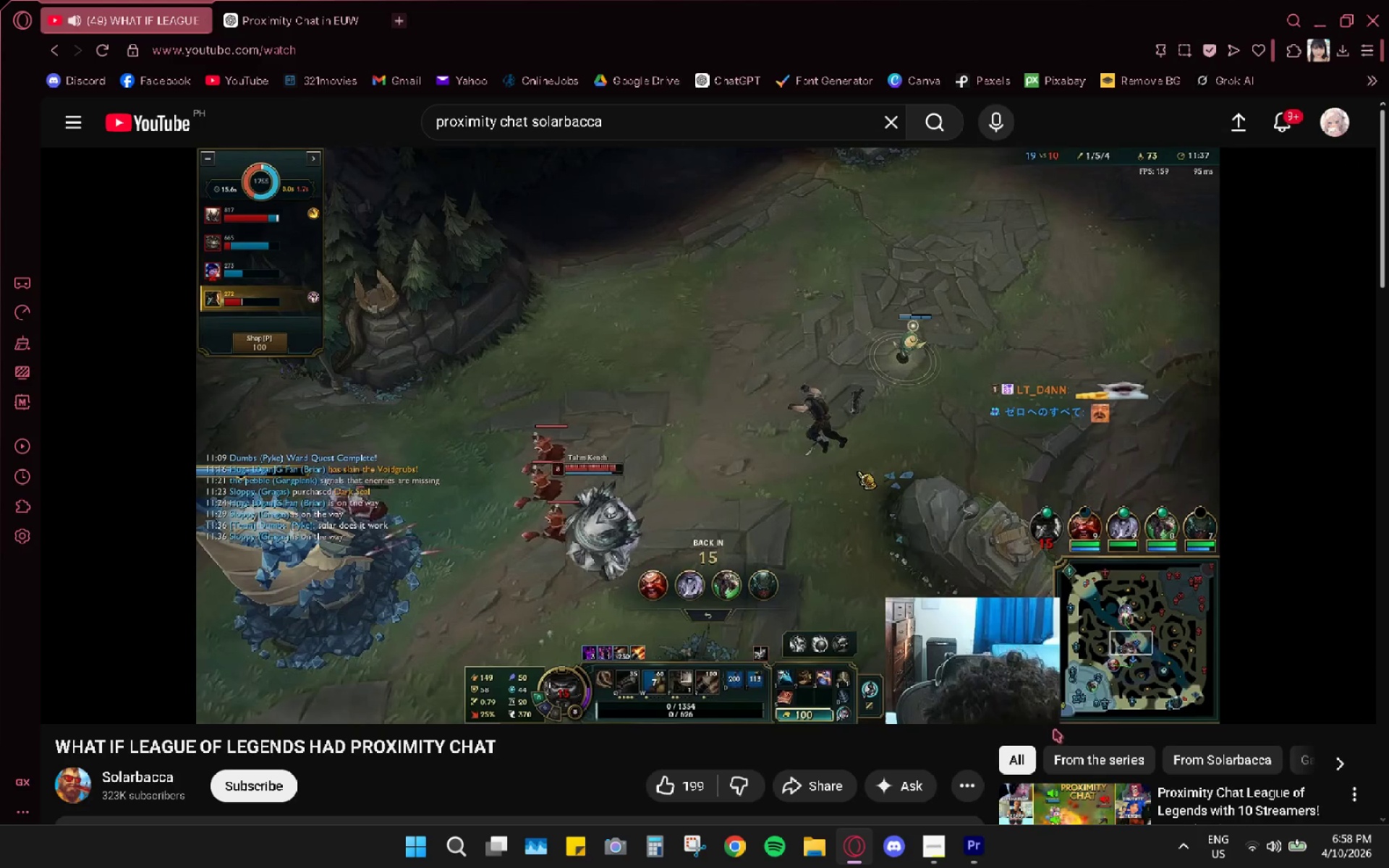 
scroll: coordinate [603, 636], scroll_direction: down, amount: 4.0
 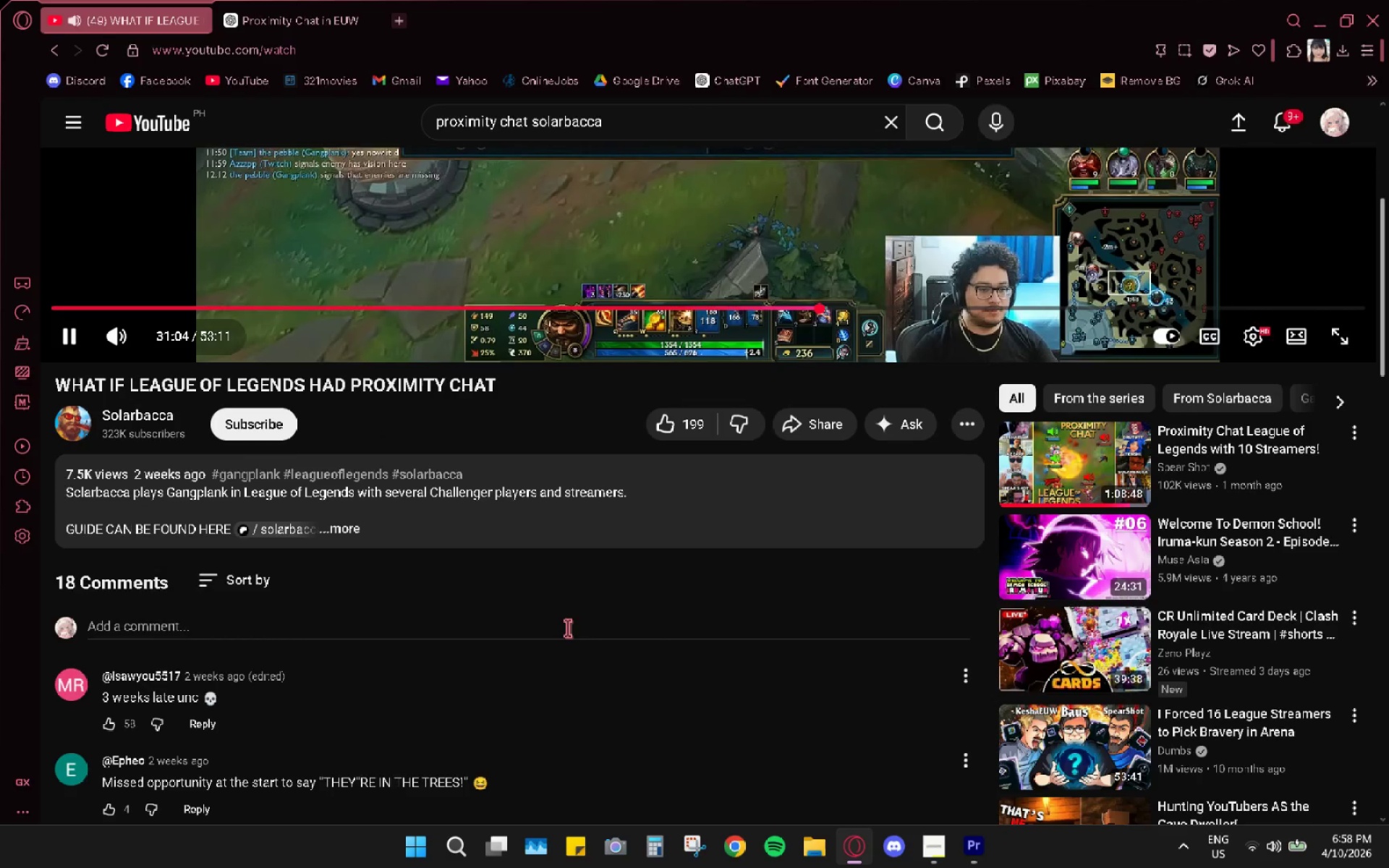 
scroll: coordinate [567, 628], scroll_direction: up, amount: 4.0
 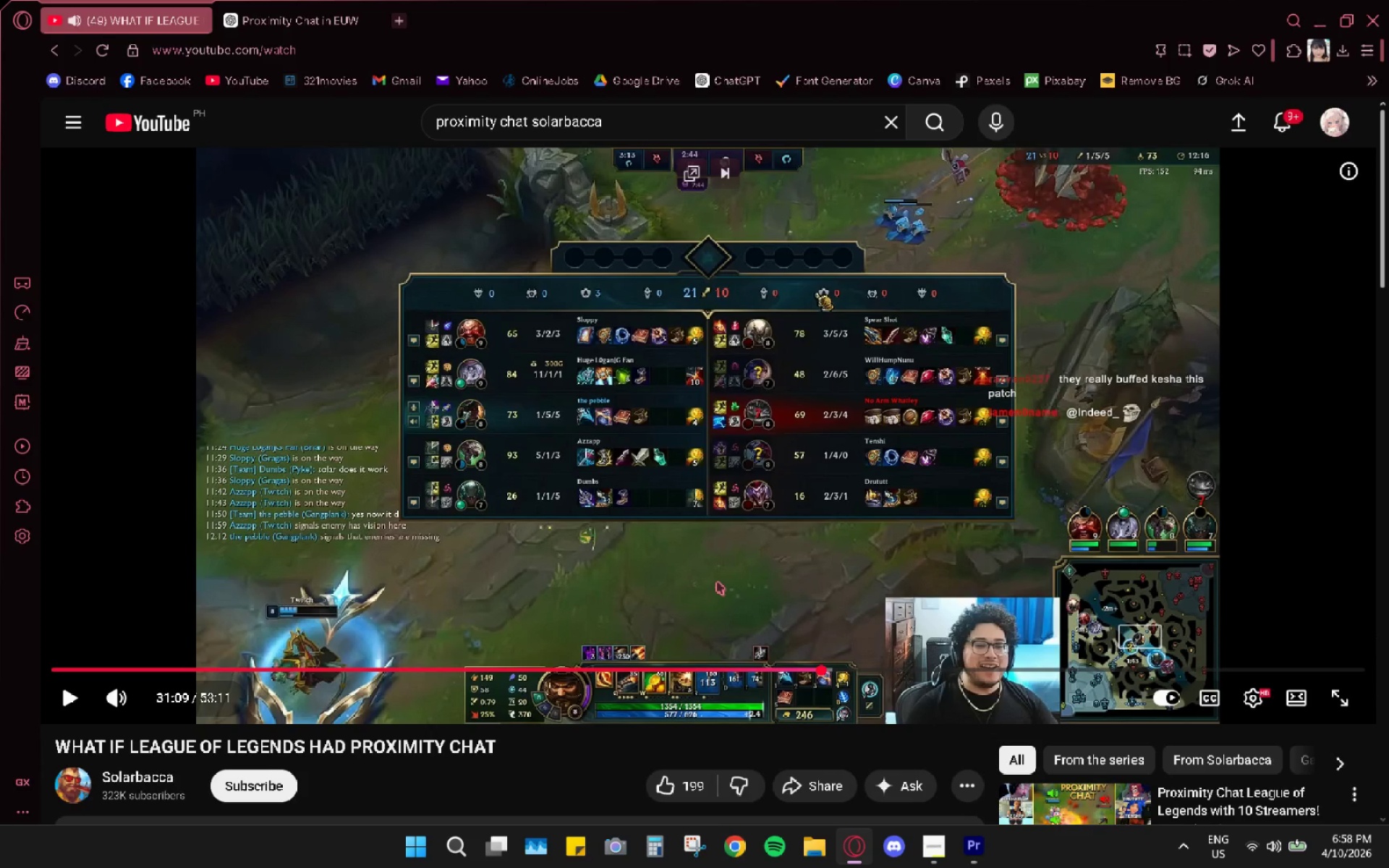 
wait(10.29)
 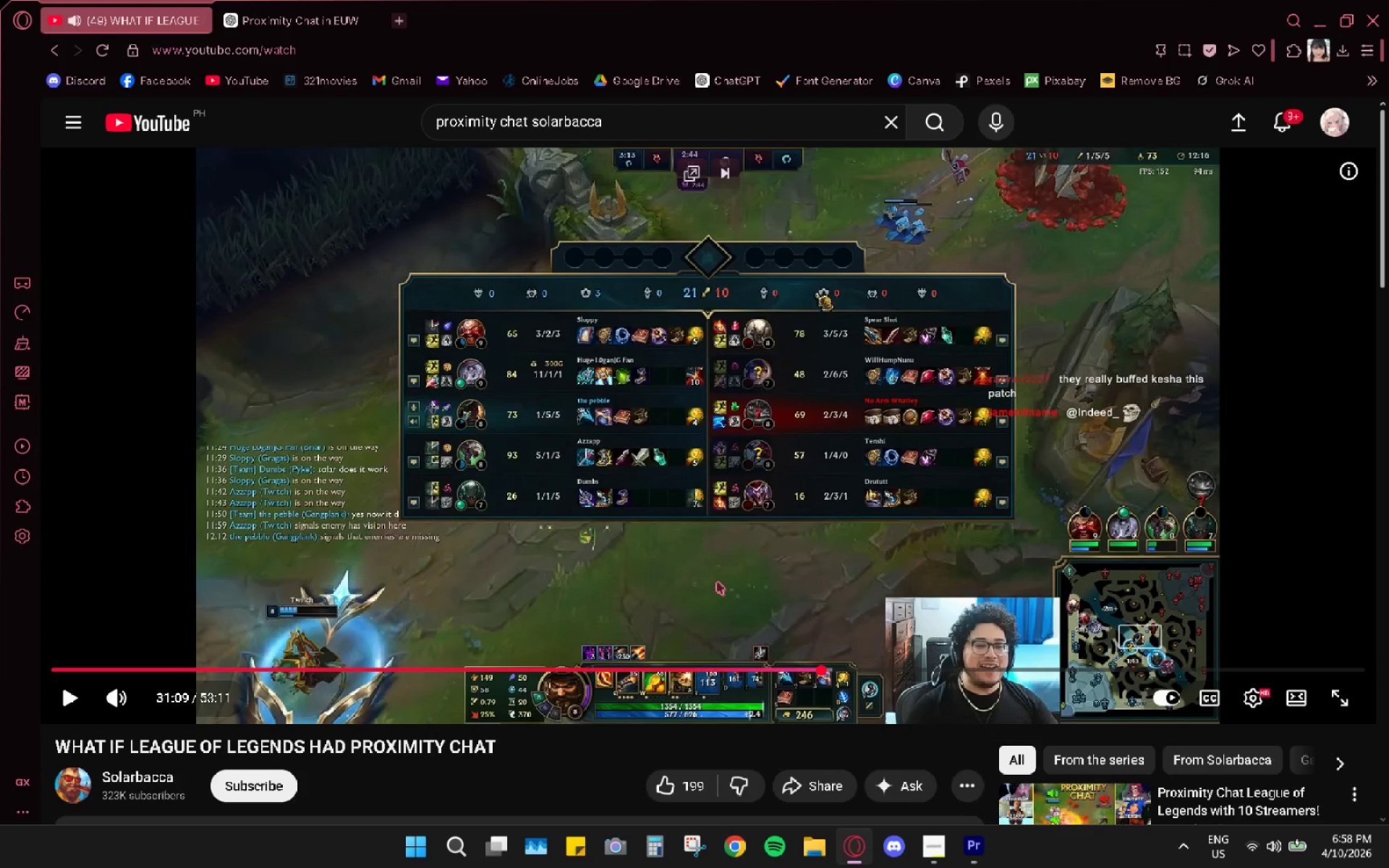 
double_click([815, 554])
 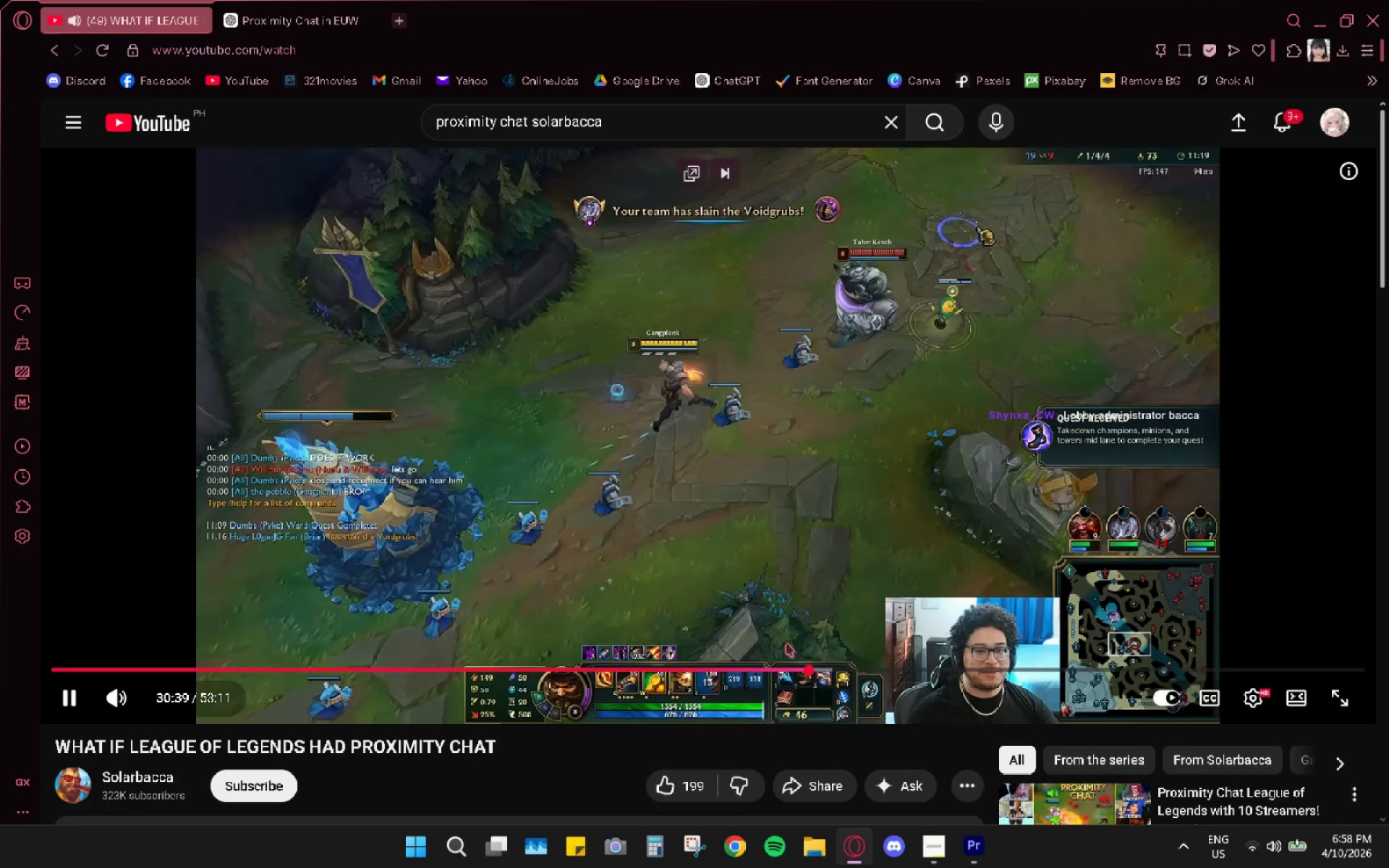 
left_click([783, 671])
 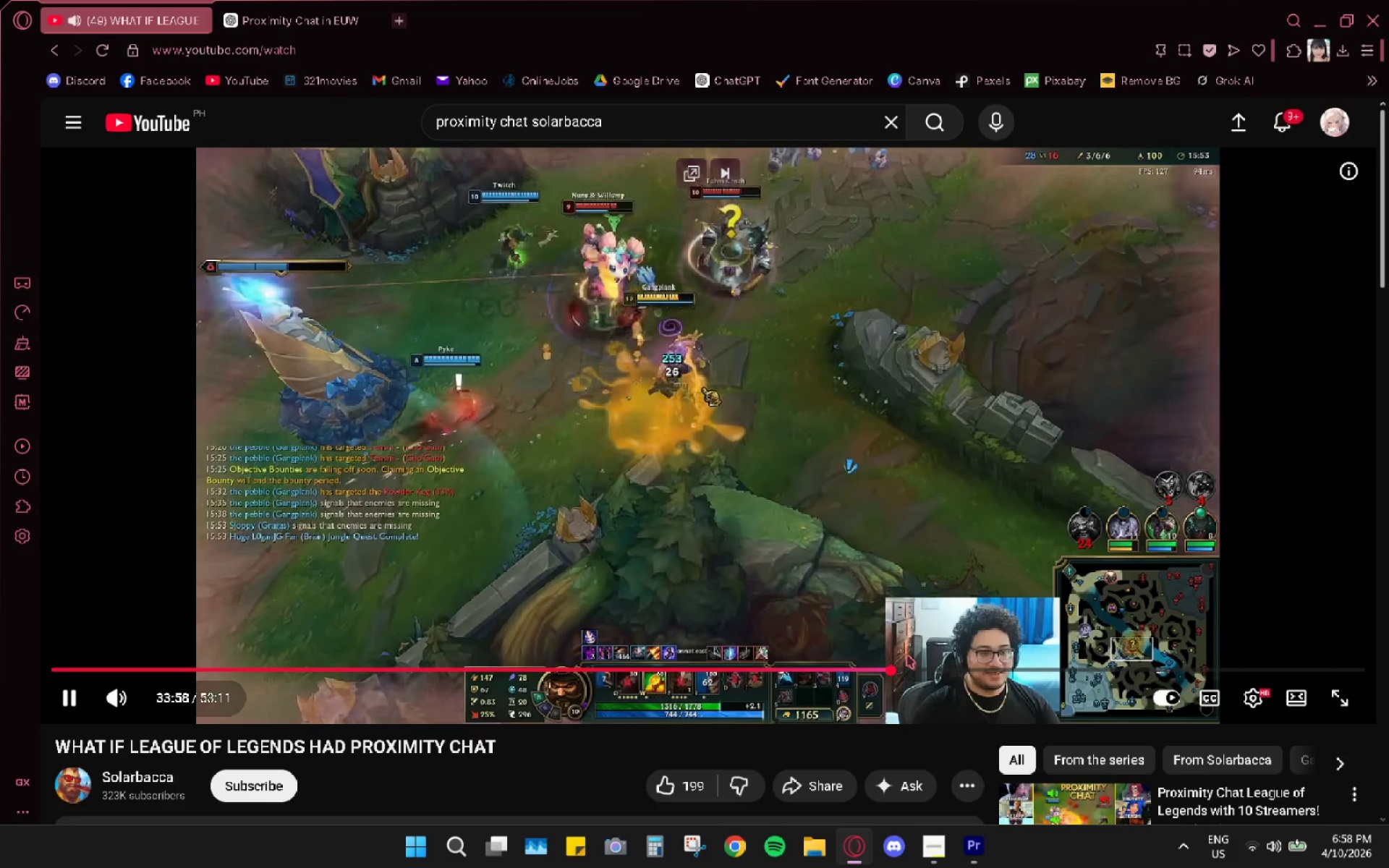 
wait(23.97)
 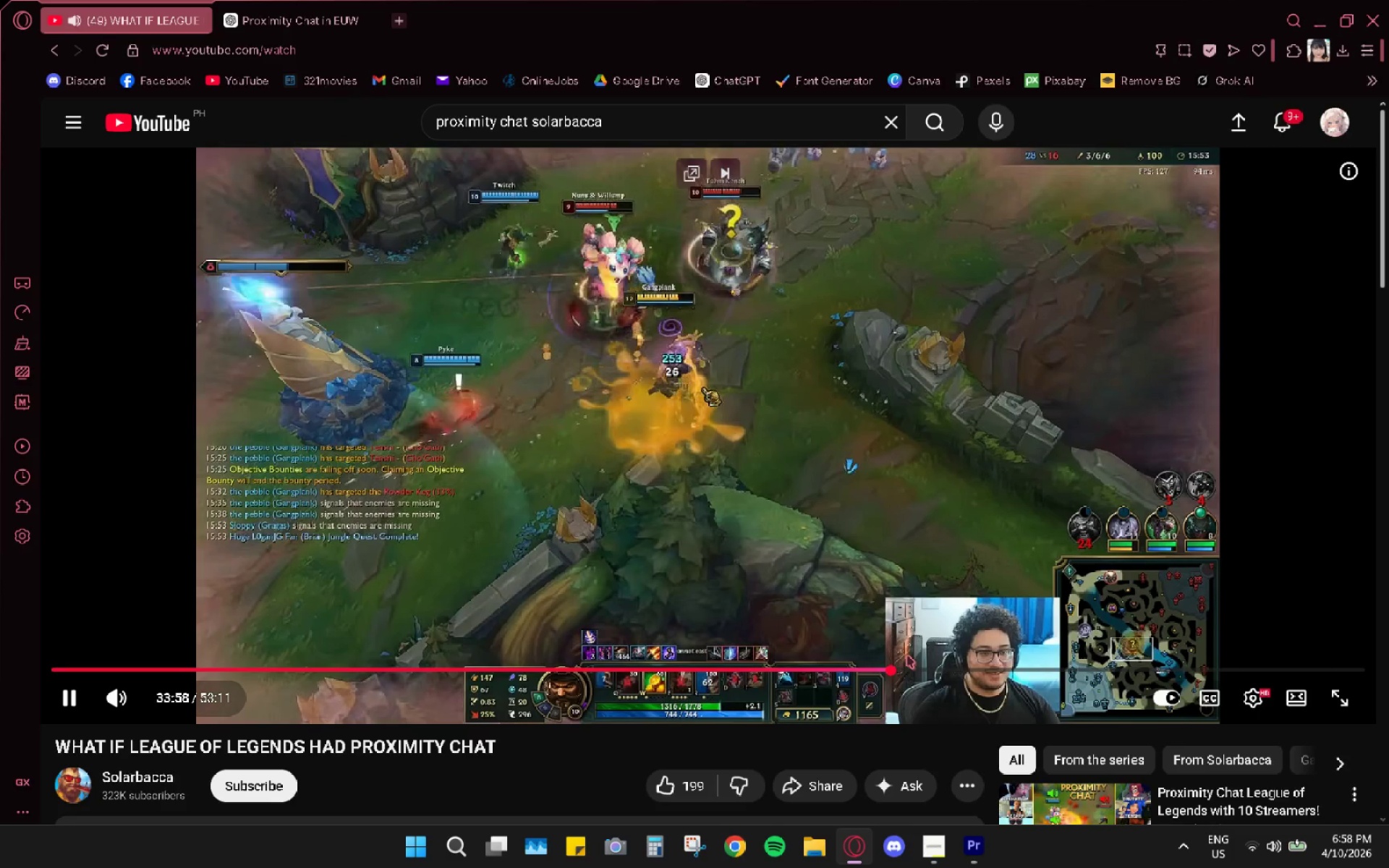 
left_click([931, 668])
 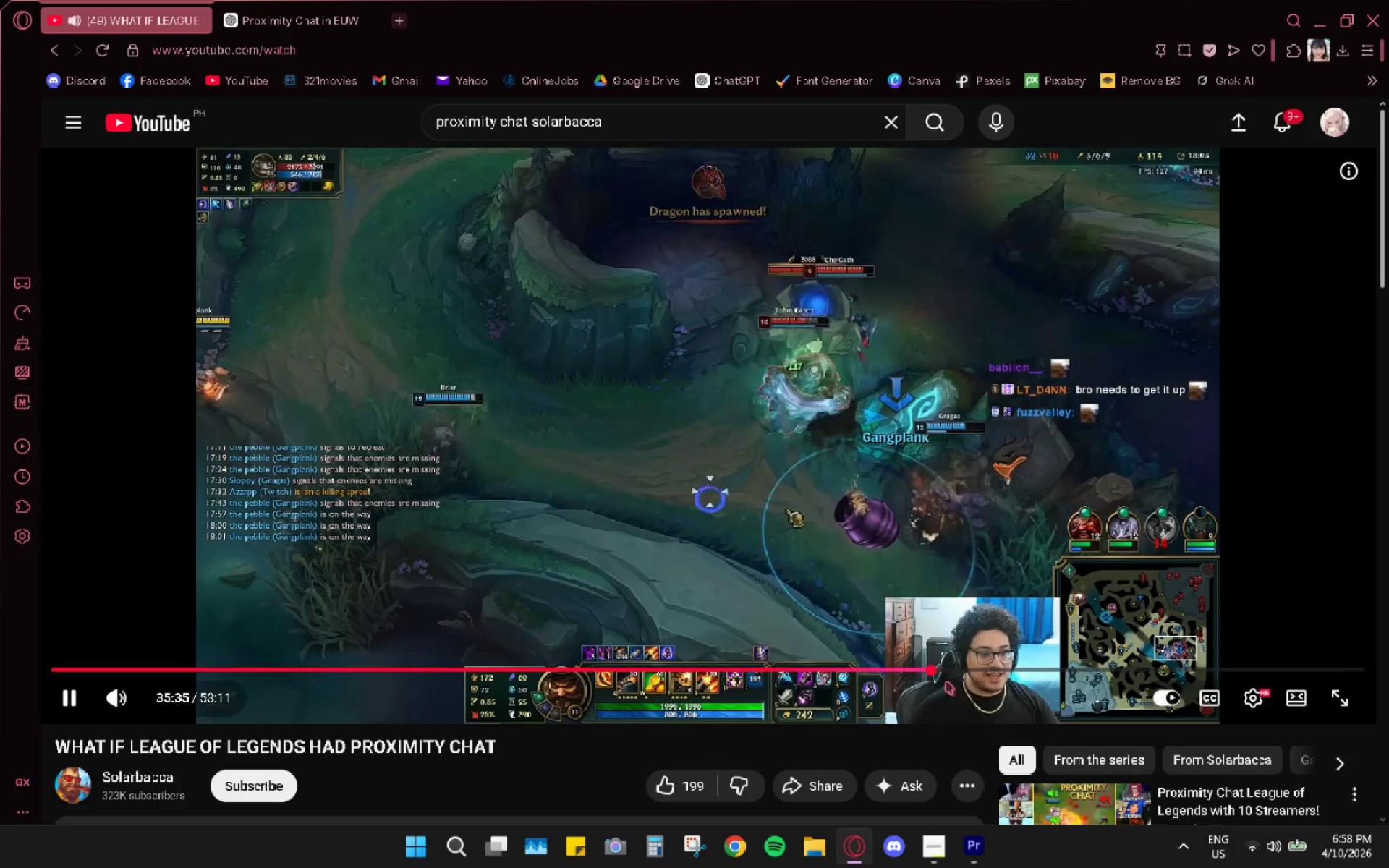 
left_click_drag(start_coordinate=[958, 660], to_coordinate=[960, 663])
 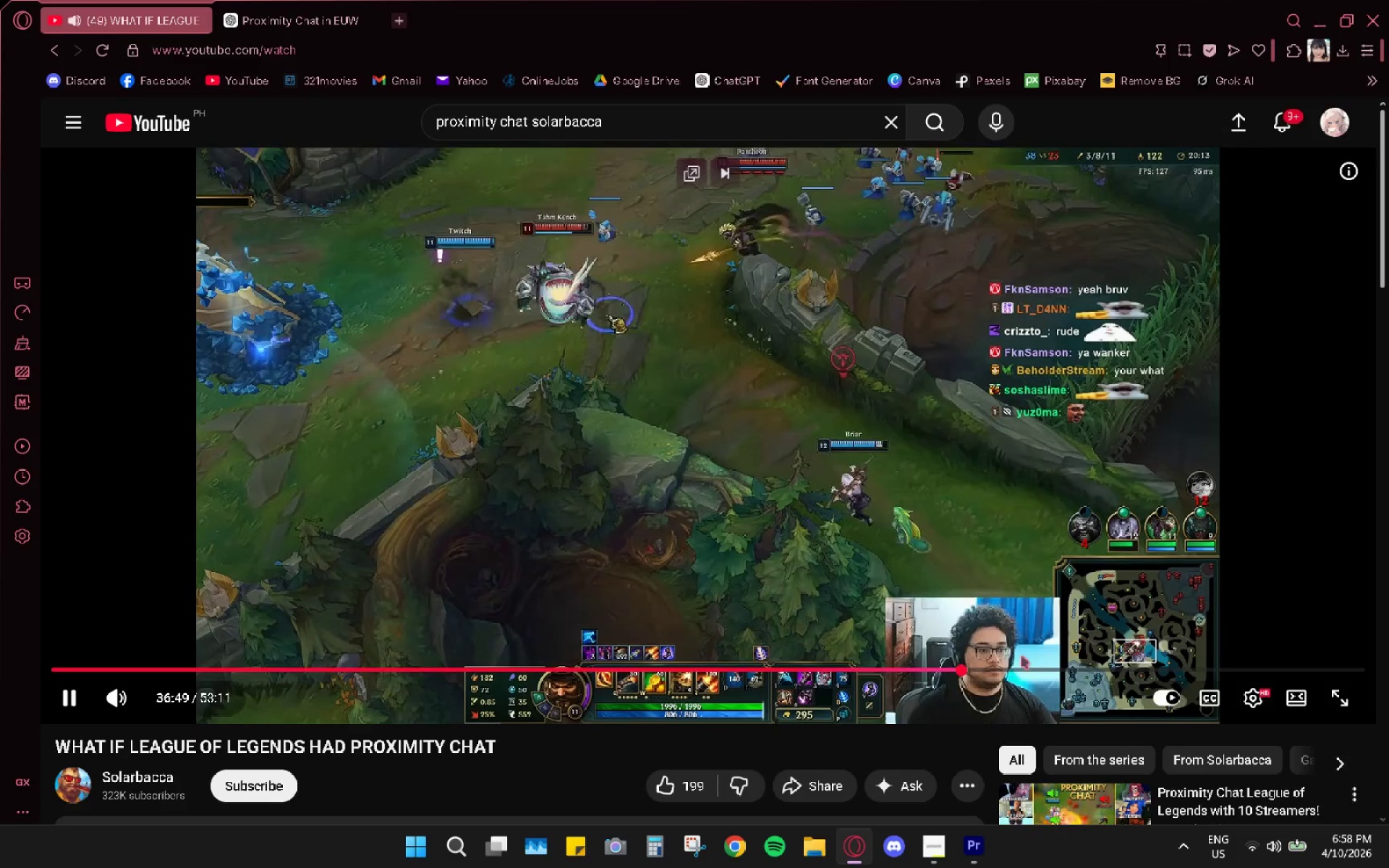 
wait(6.33)
 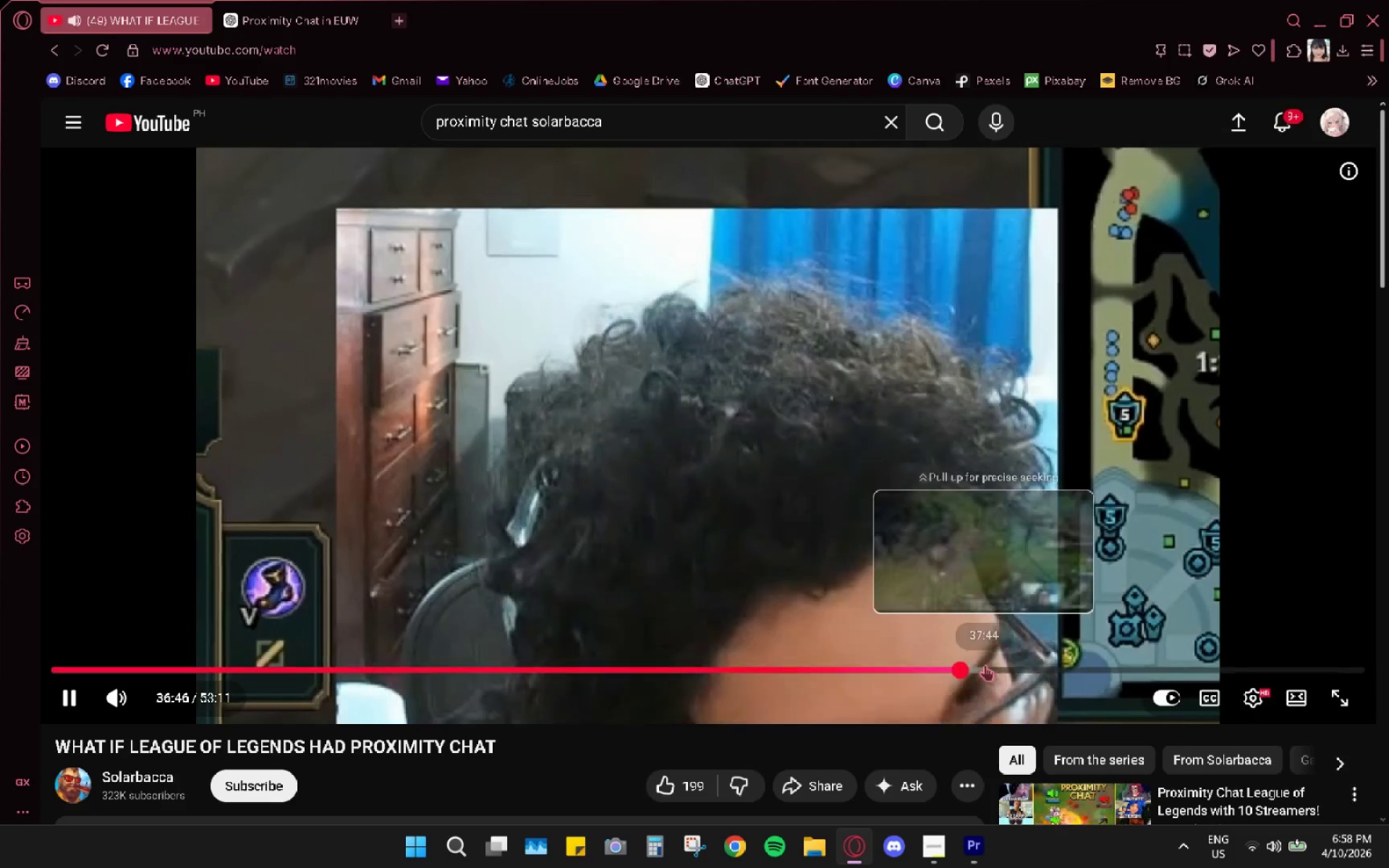 
left_click([1047, 673])
 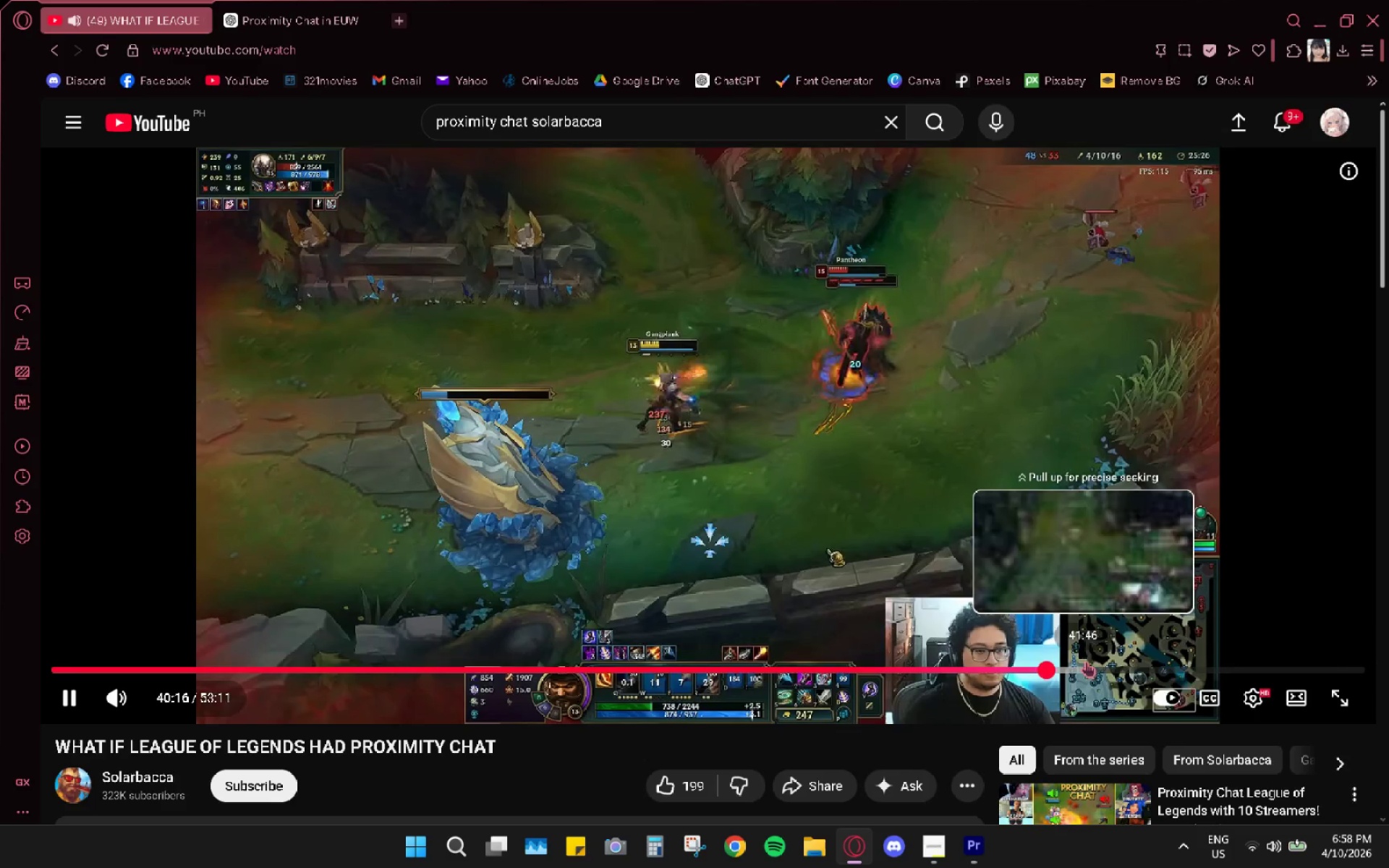 
left_click([1091, 658])
 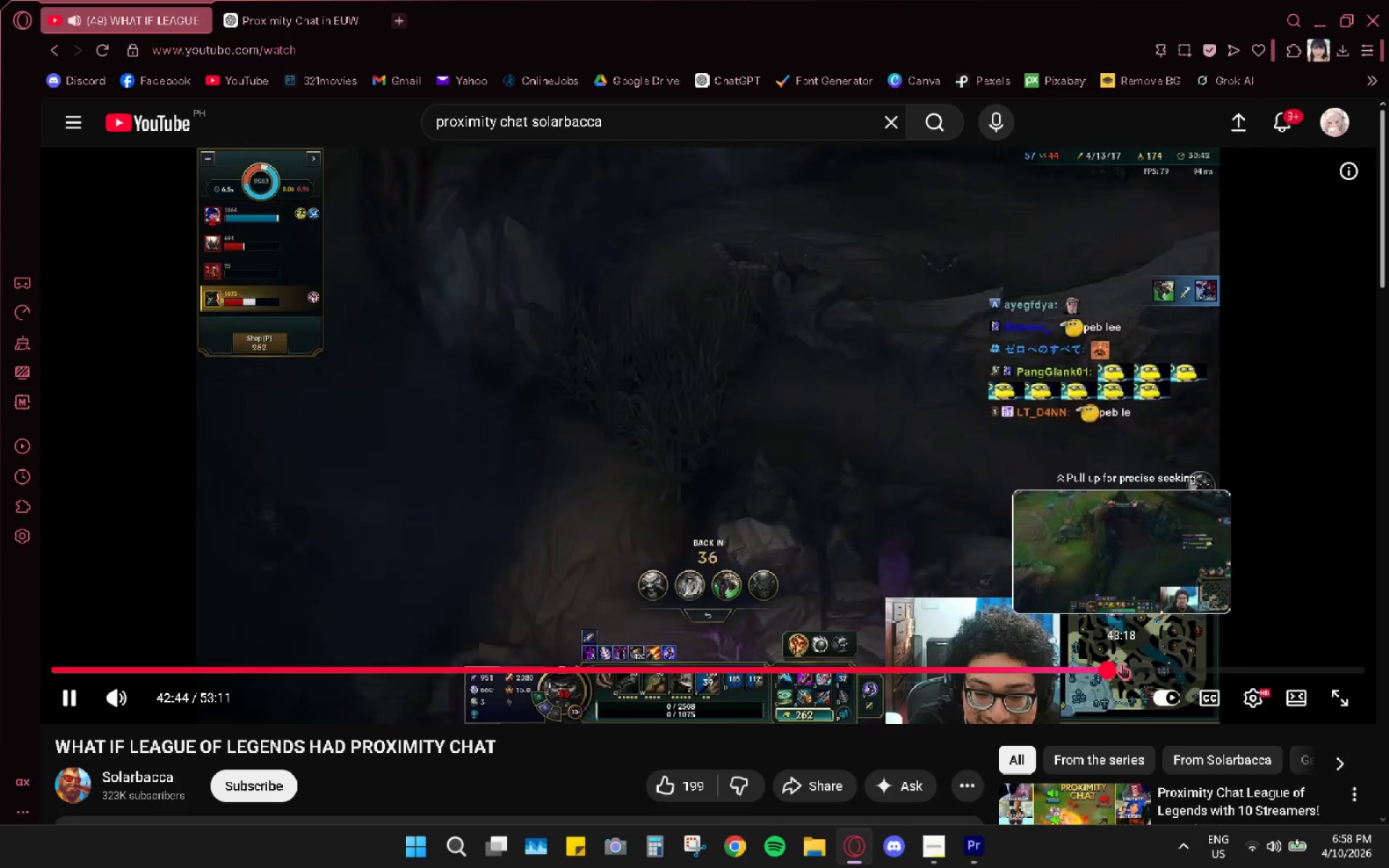 
left_click([1121, 663])
 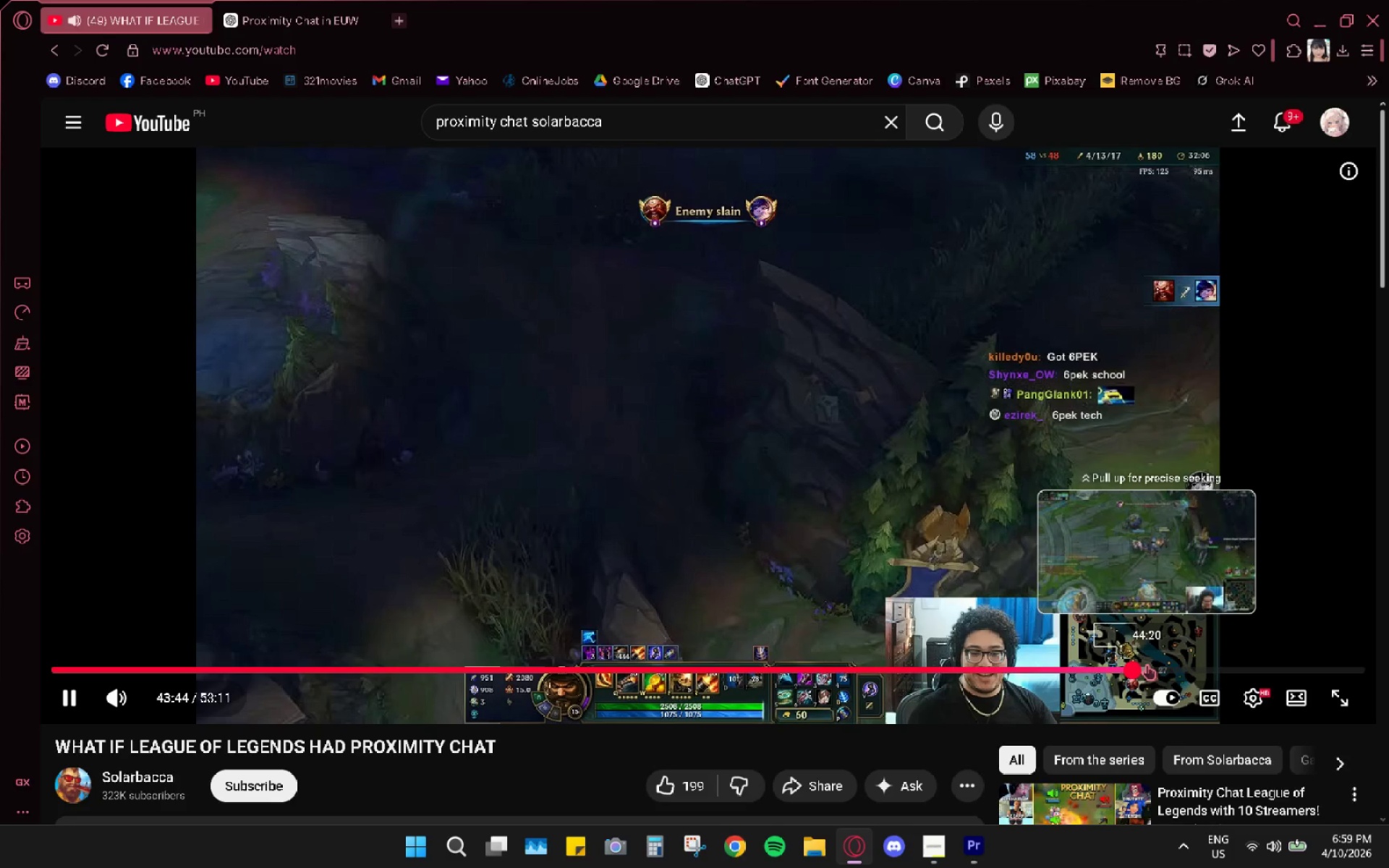 
left_click_drag(start_coordinate=[1147, 664], to_coordinate=[1147, 668])
 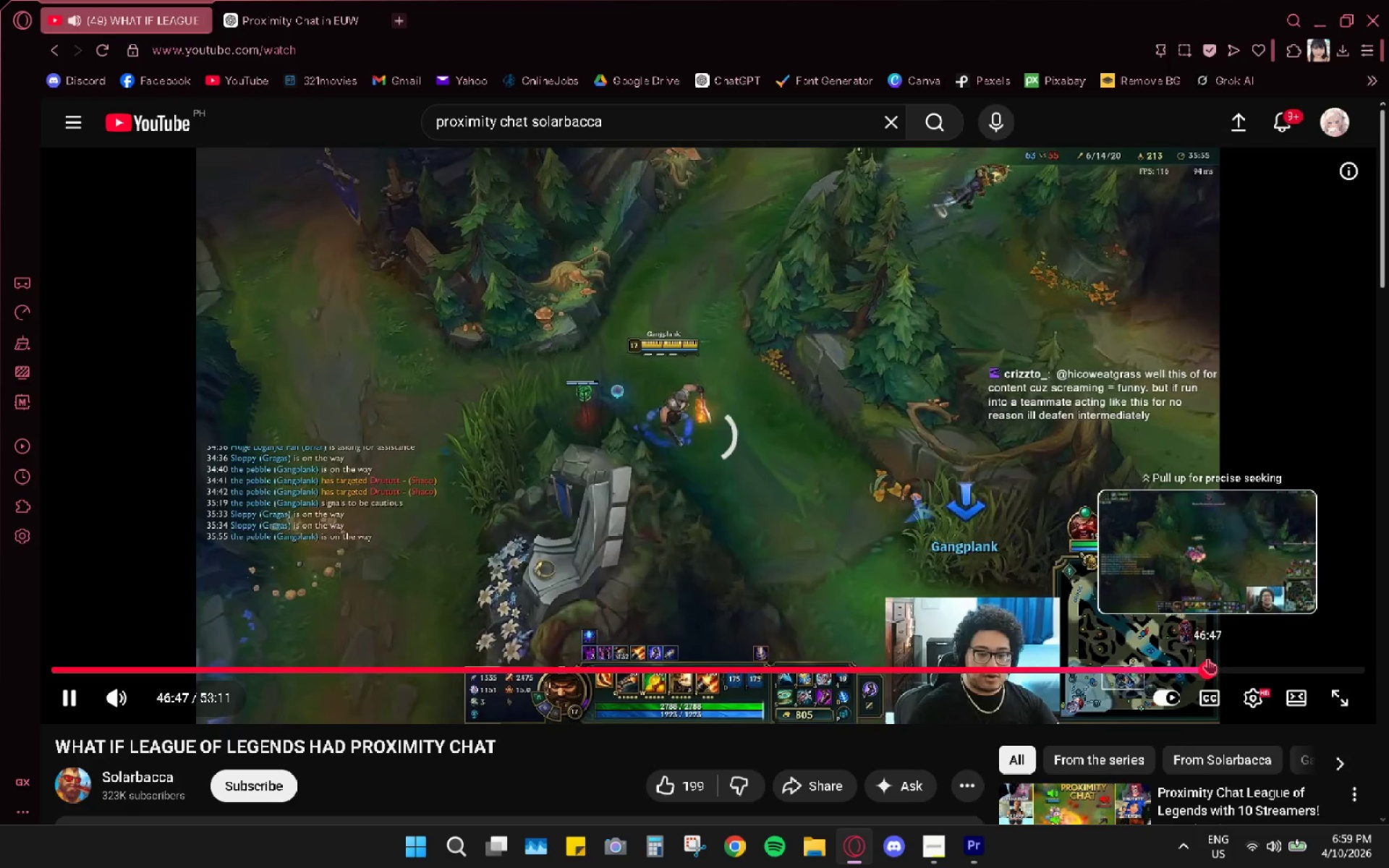 
wait(7.25)
 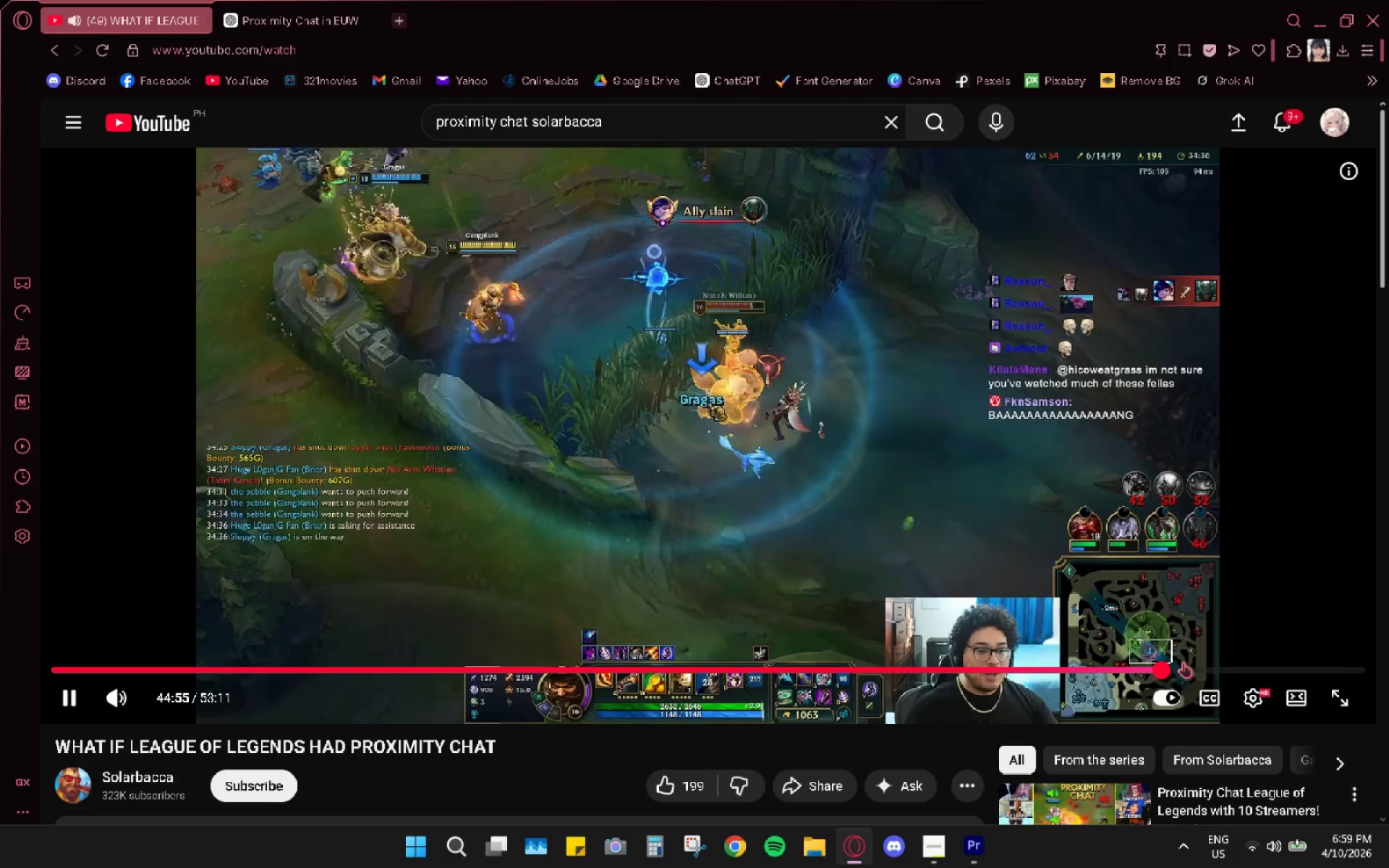 
left_click_drag(start_coordinate=[1065, 658], to_coordinate=[1065, 662])
 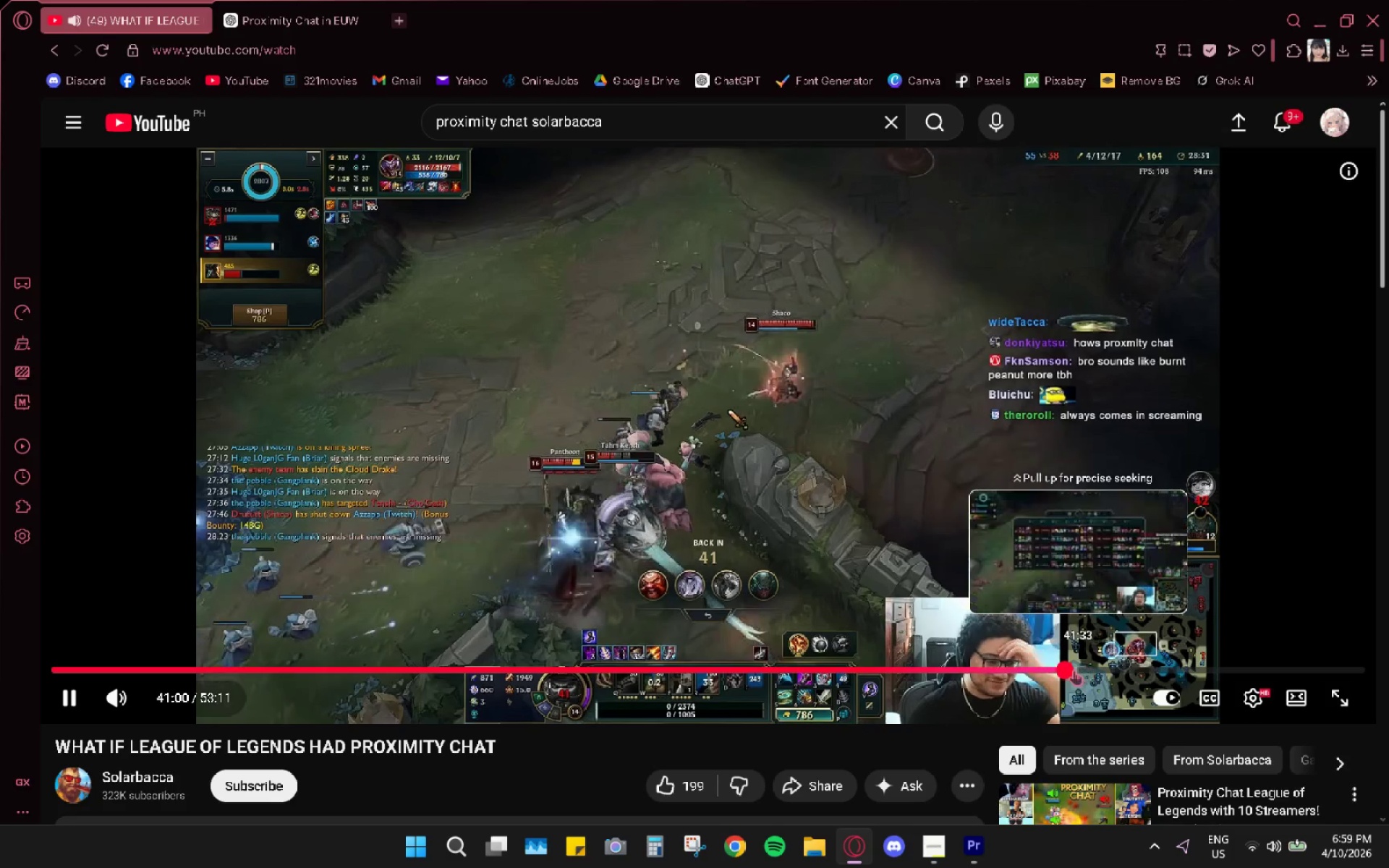 
left_click([1048, 673])
 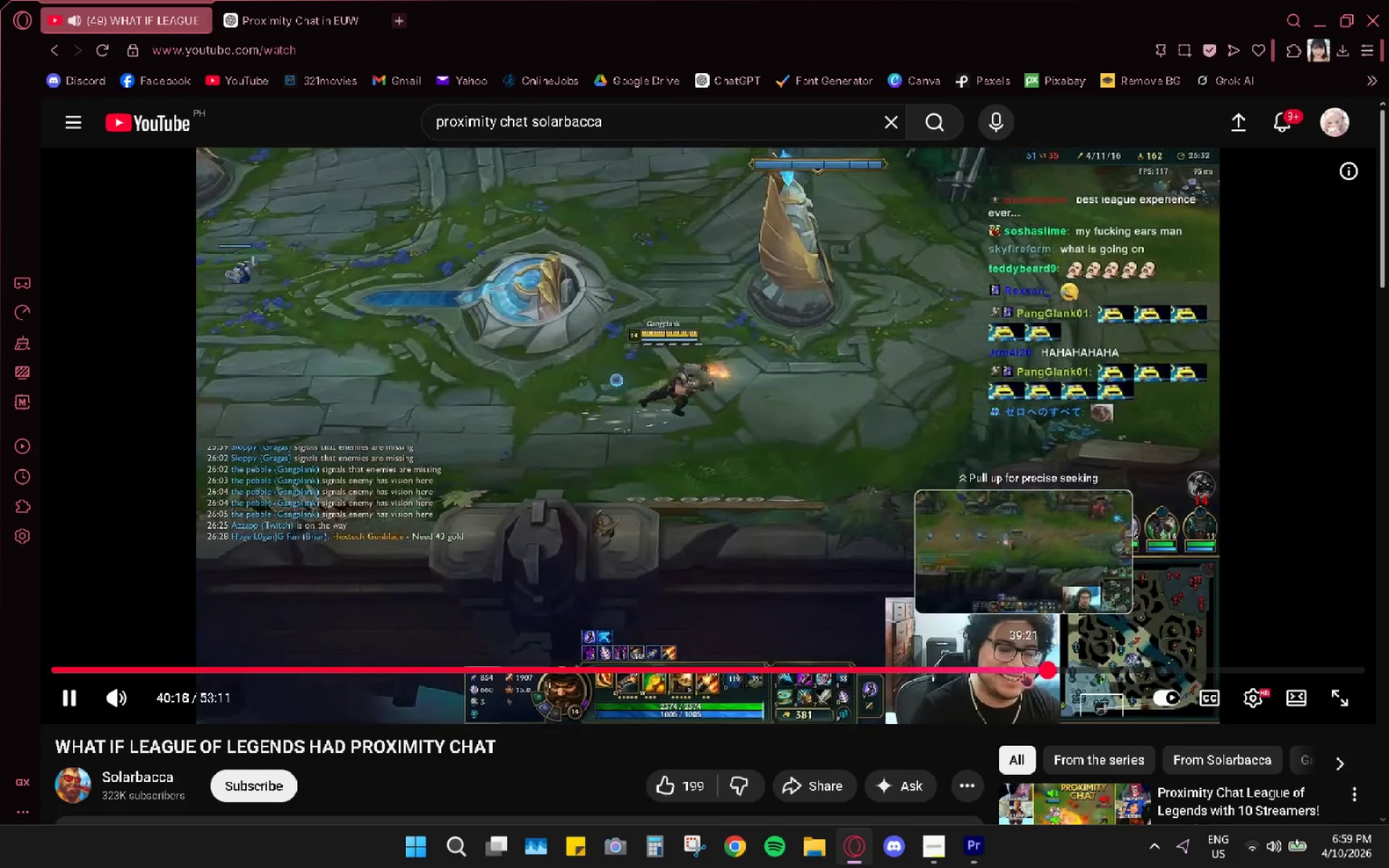 
left_click([996, 674])
 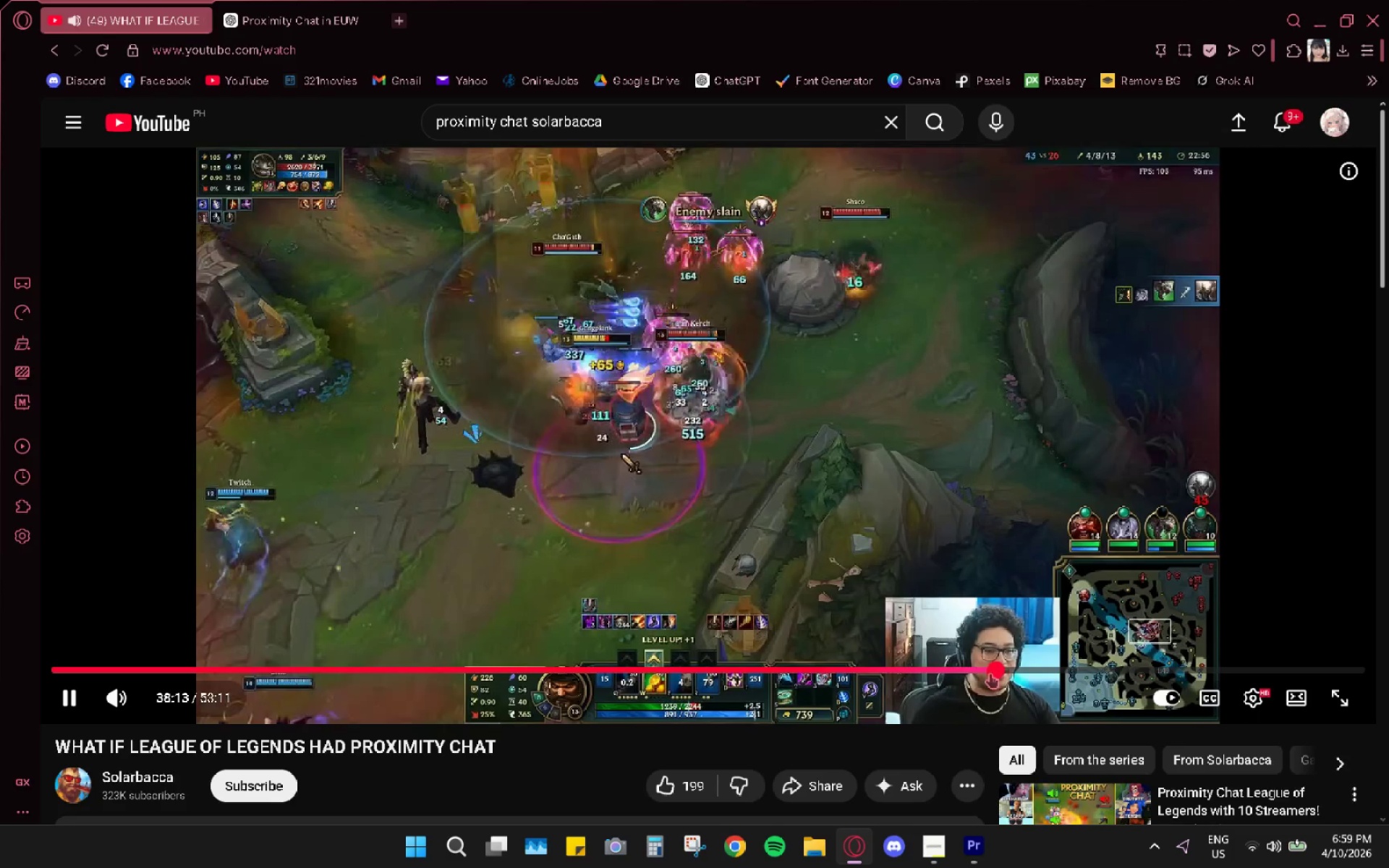 
left_click([990, 673])
 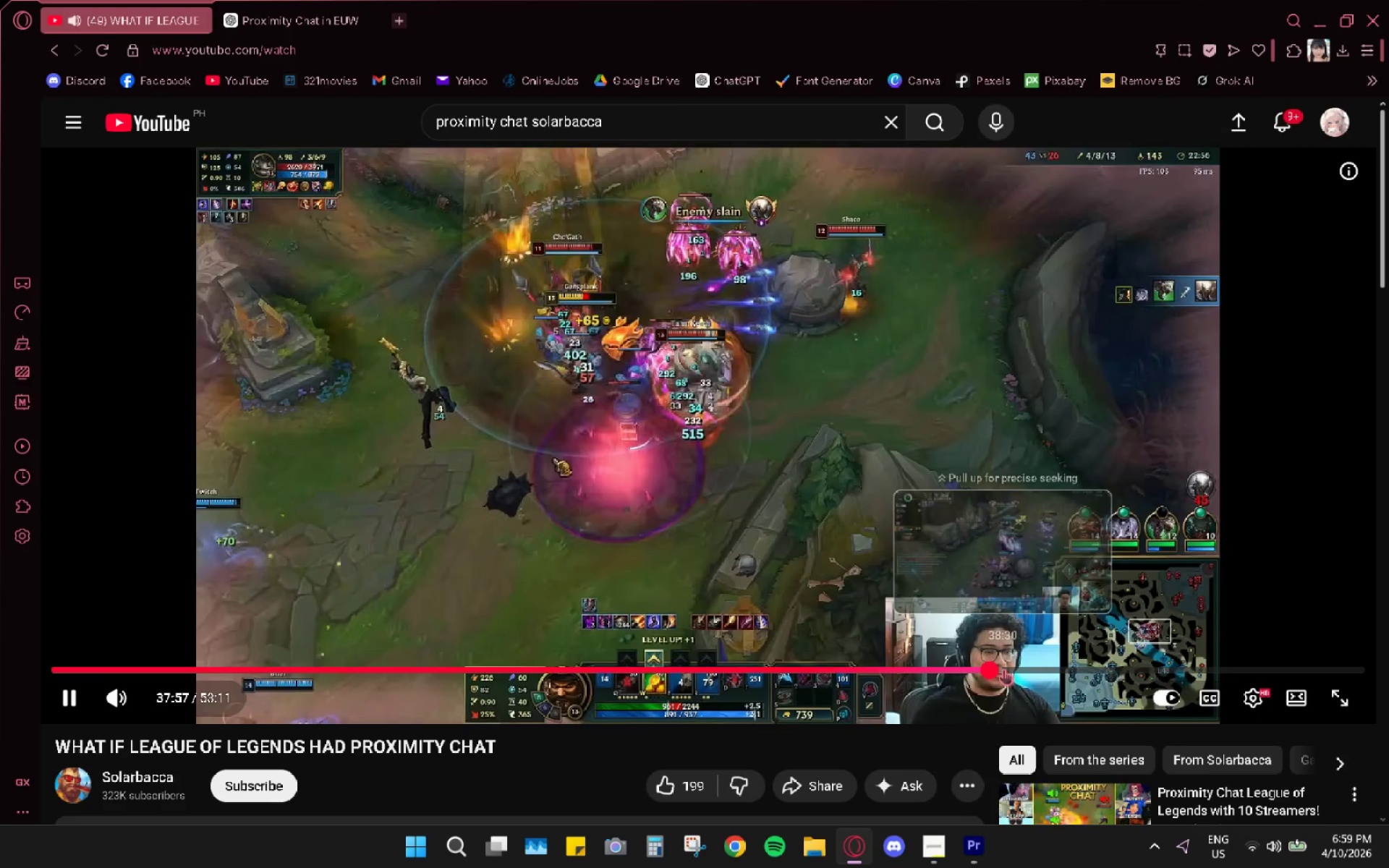 
left_click([1003, 669])
 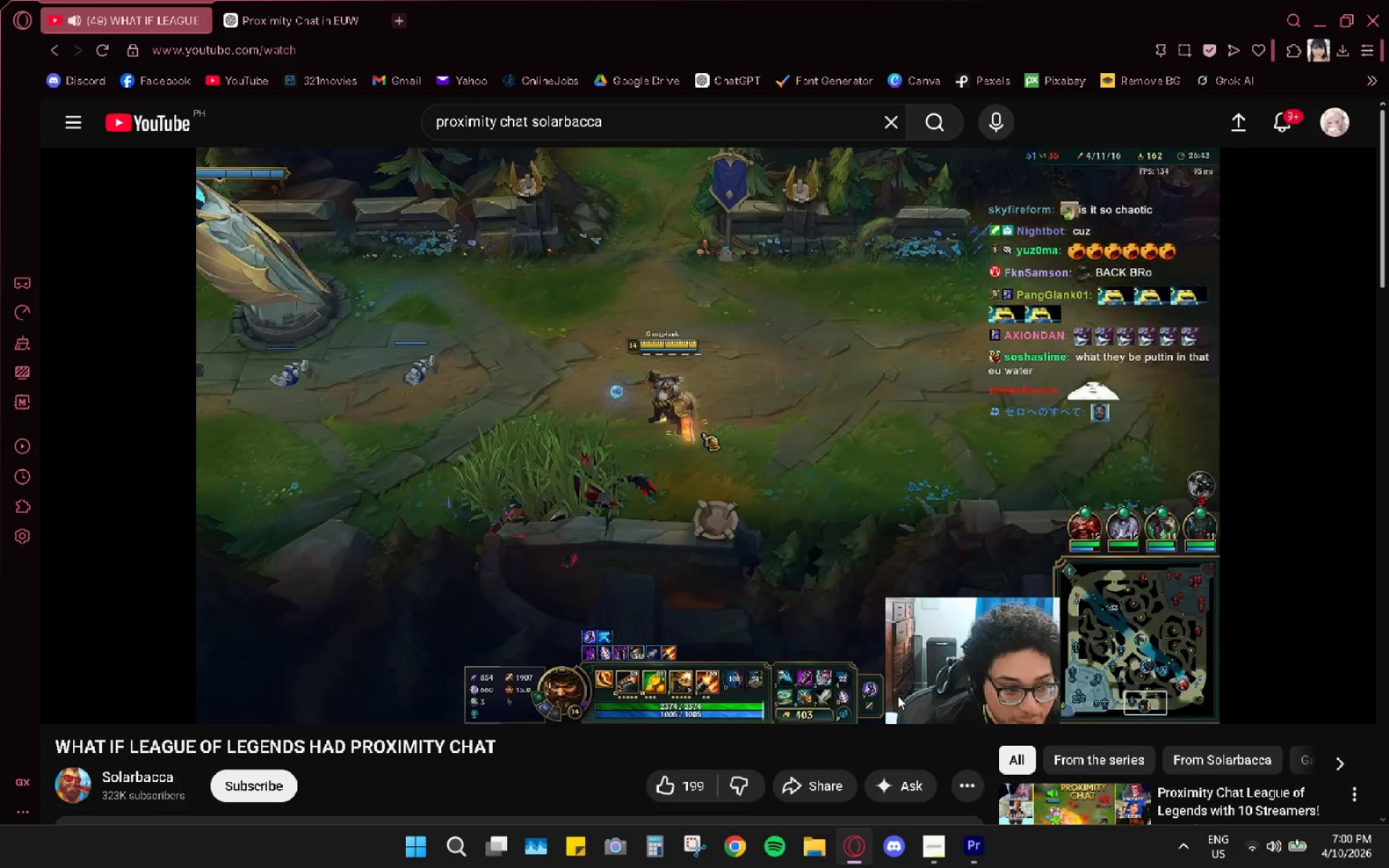 
wait(71.28)
 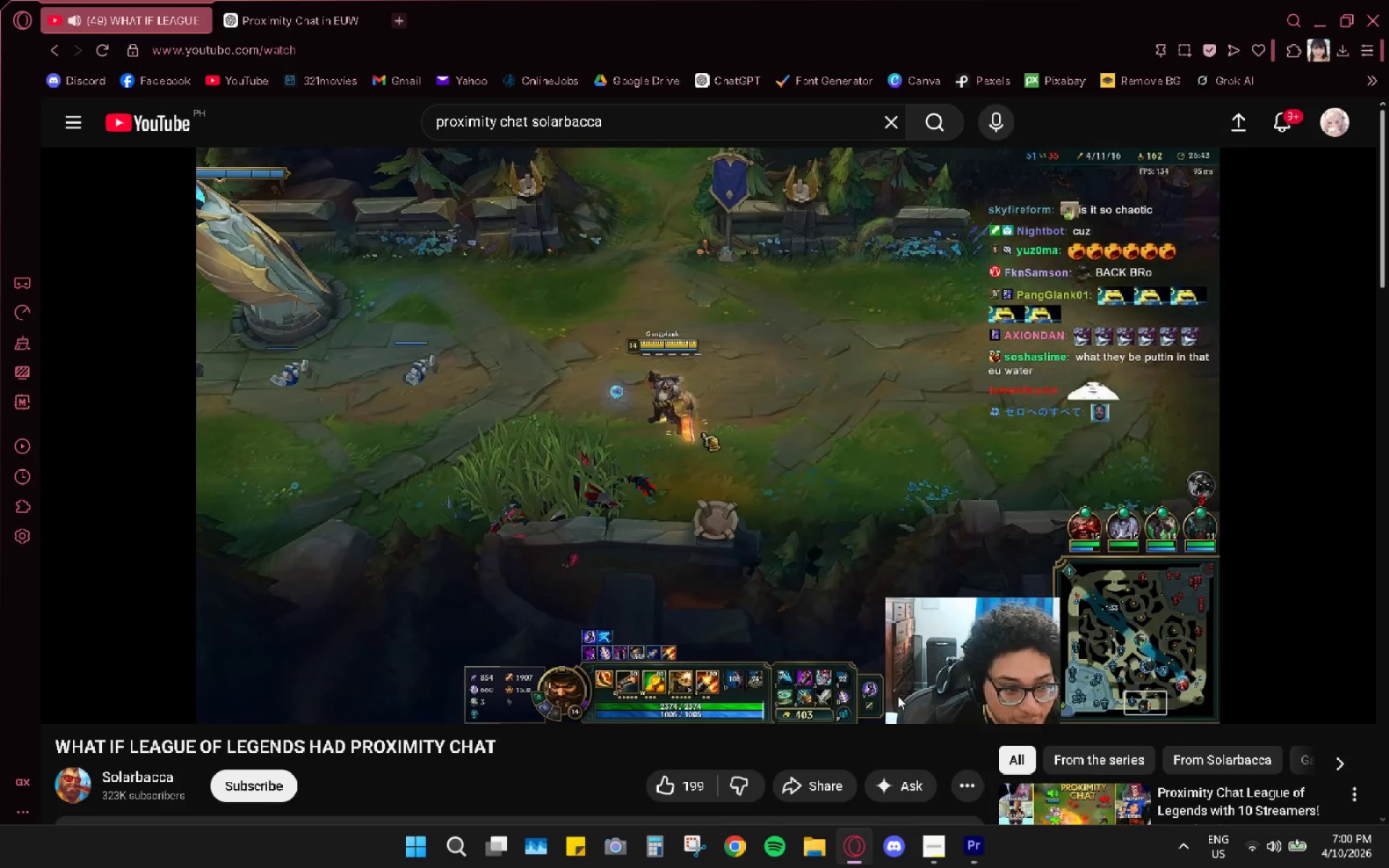 
scroll: coordinate [463, 630], scroll_direction: down, amount: 11.0
 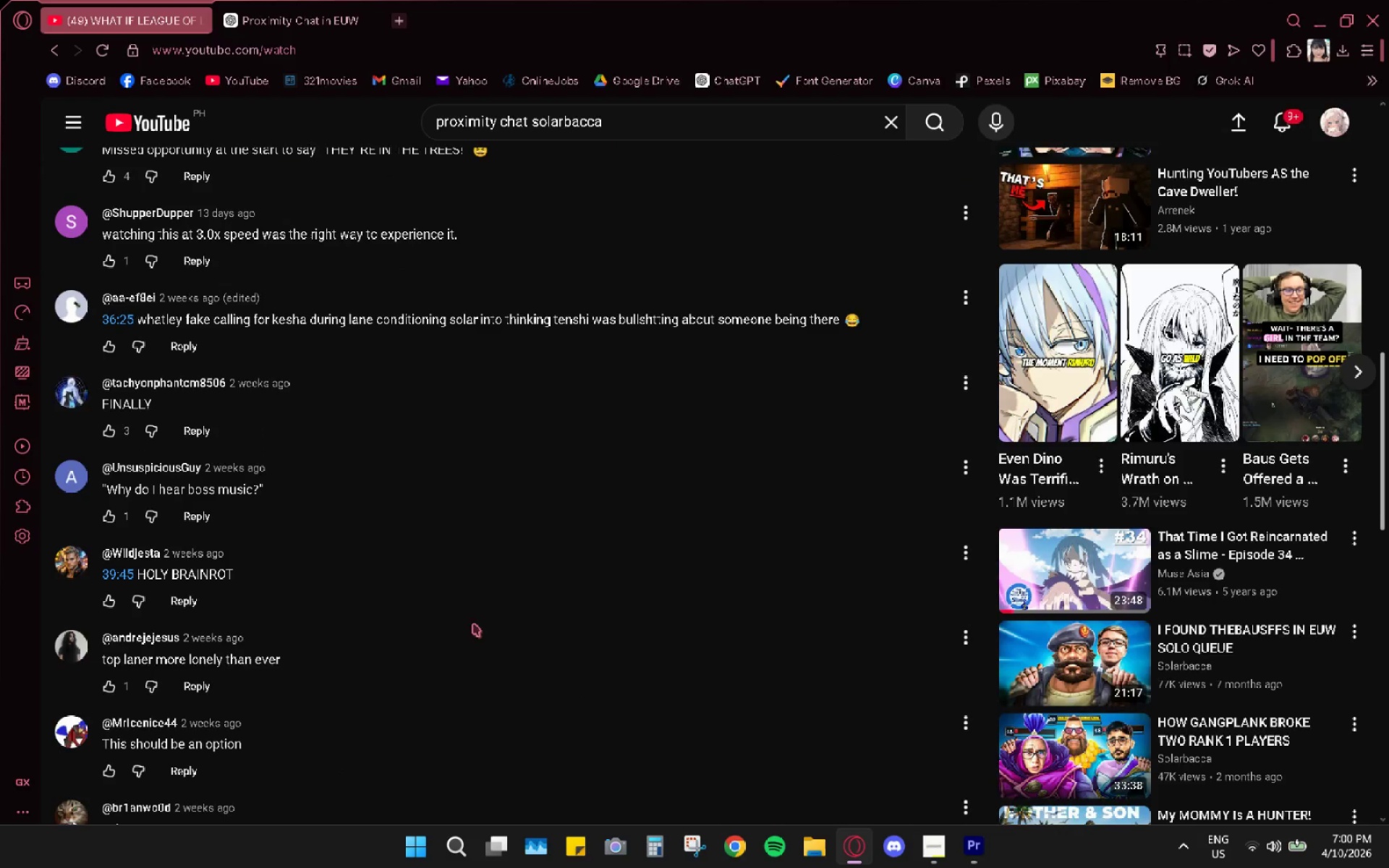 
scroll: coordinate [484, 616], scroll_direction: up, amount: 10.0
 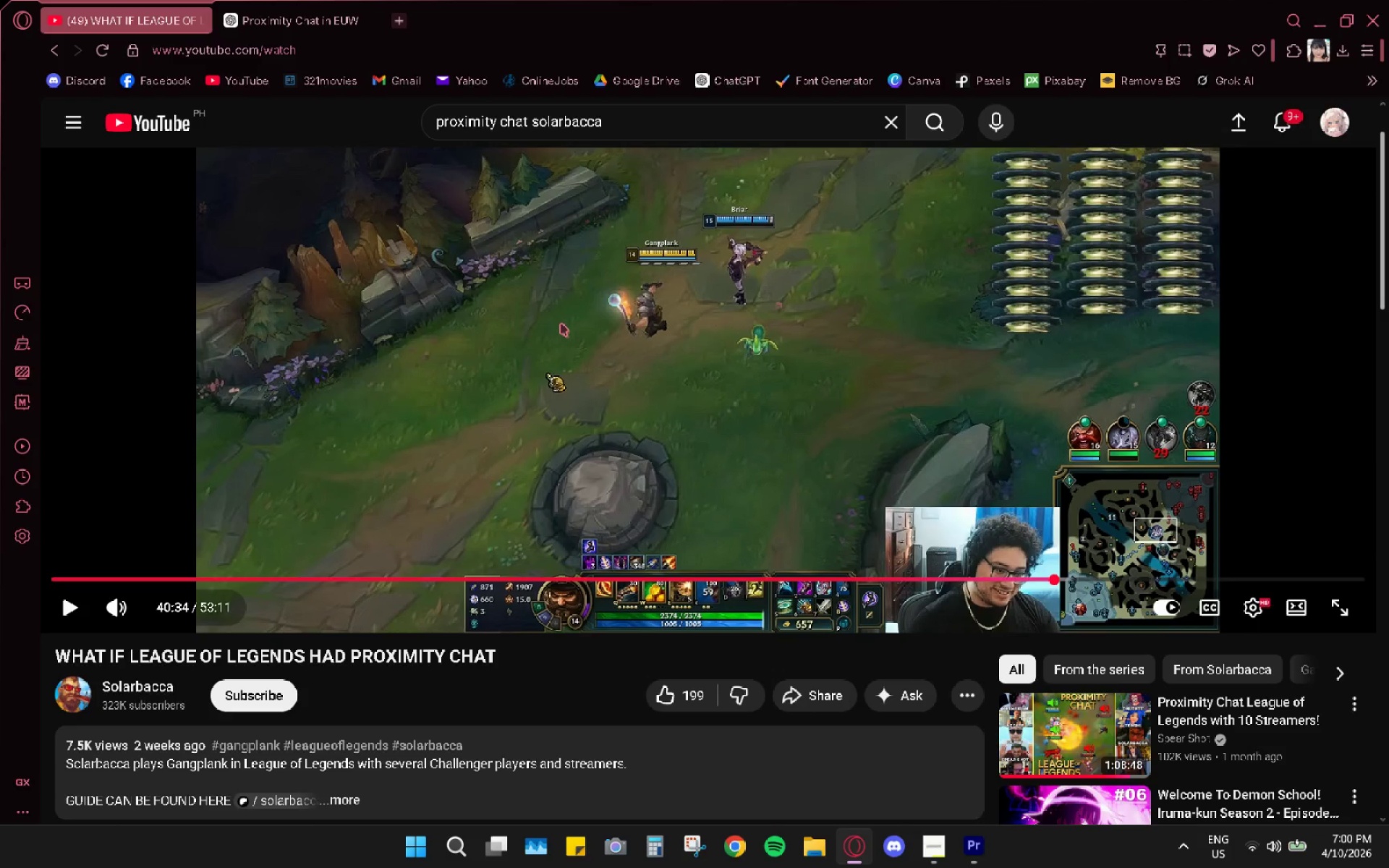 
scroll: coordinate [497, 417], scroll_direction: down, amount: 11.0
 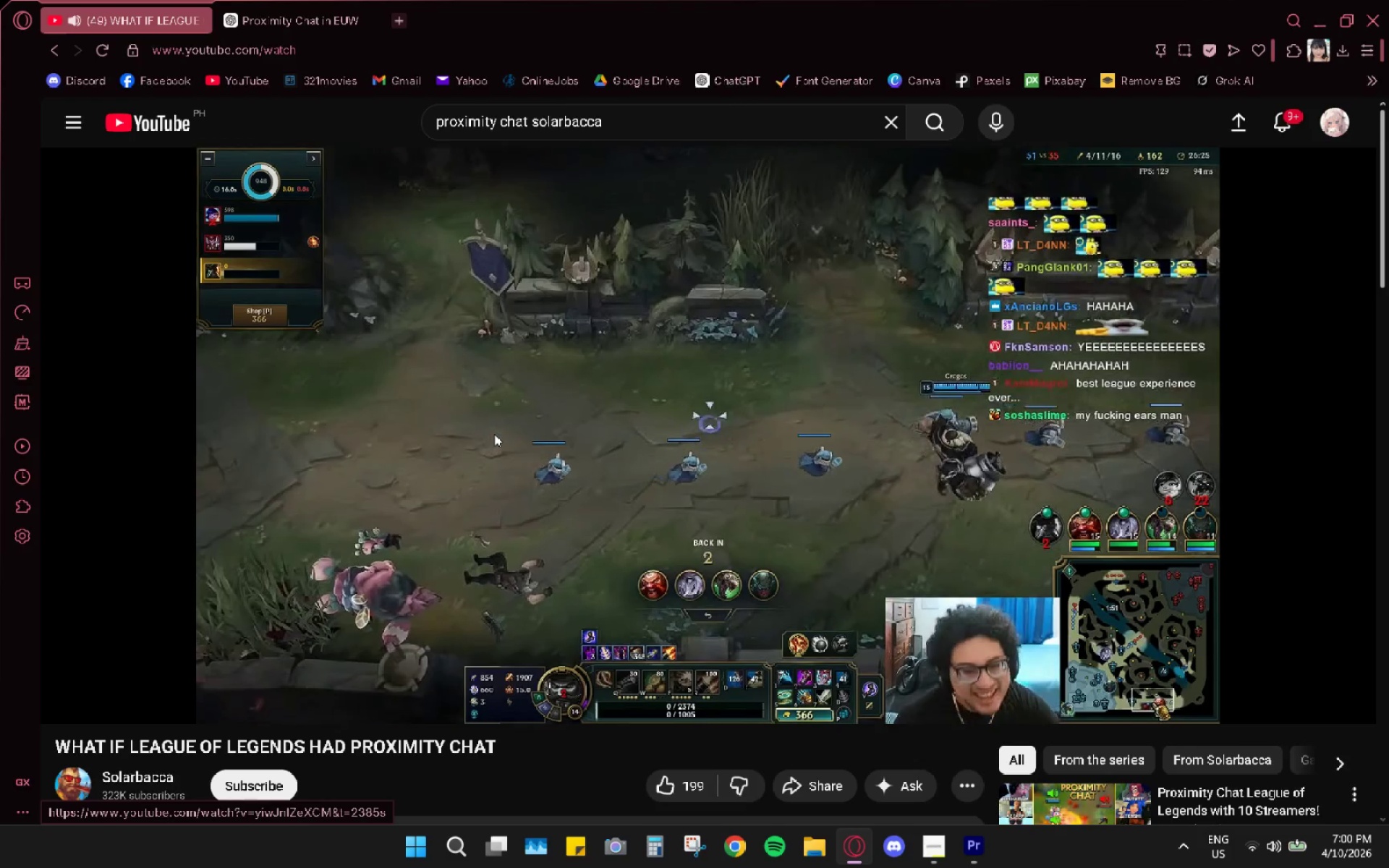 
wait(32.95)
 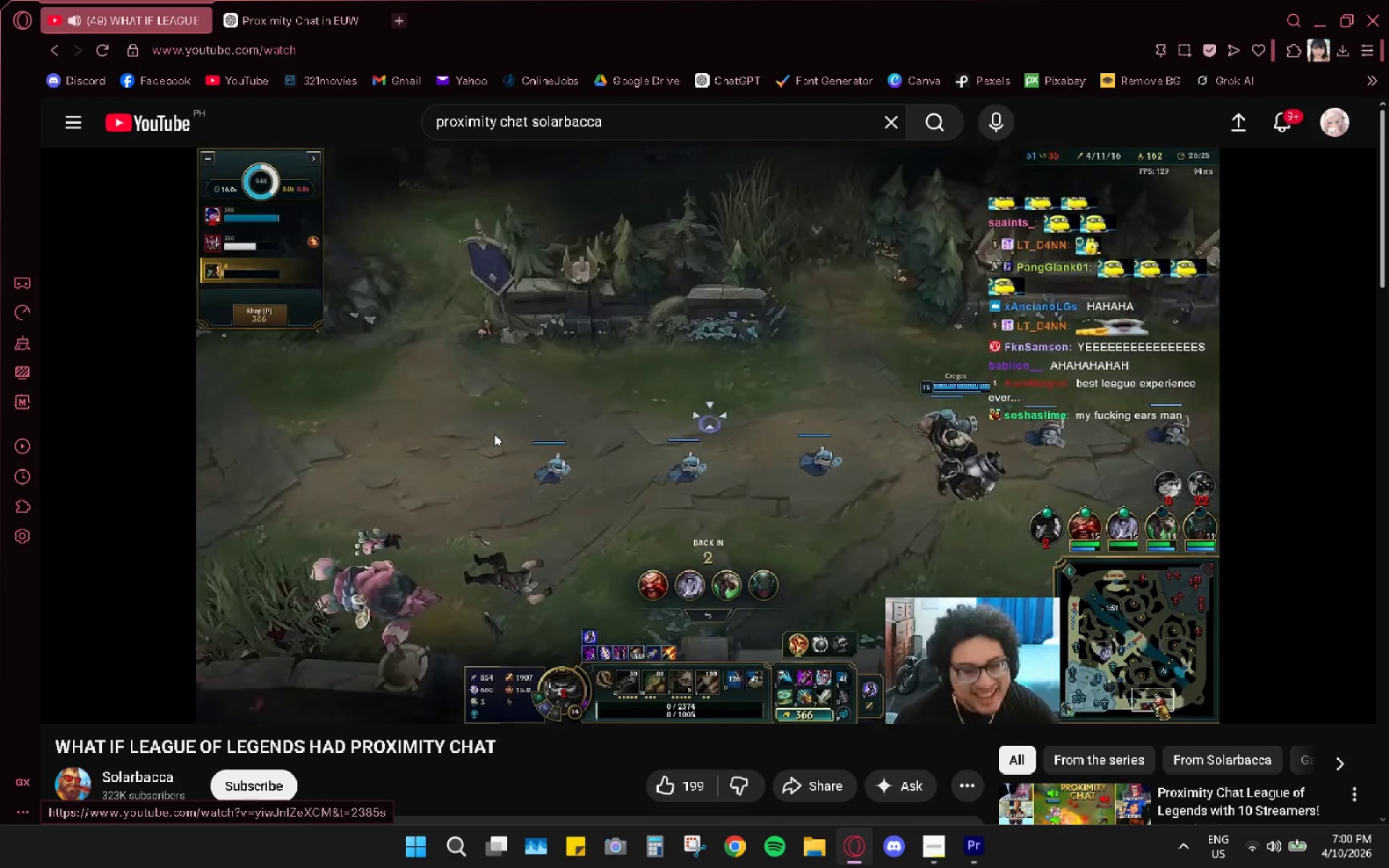 
left_click([990, 857])
 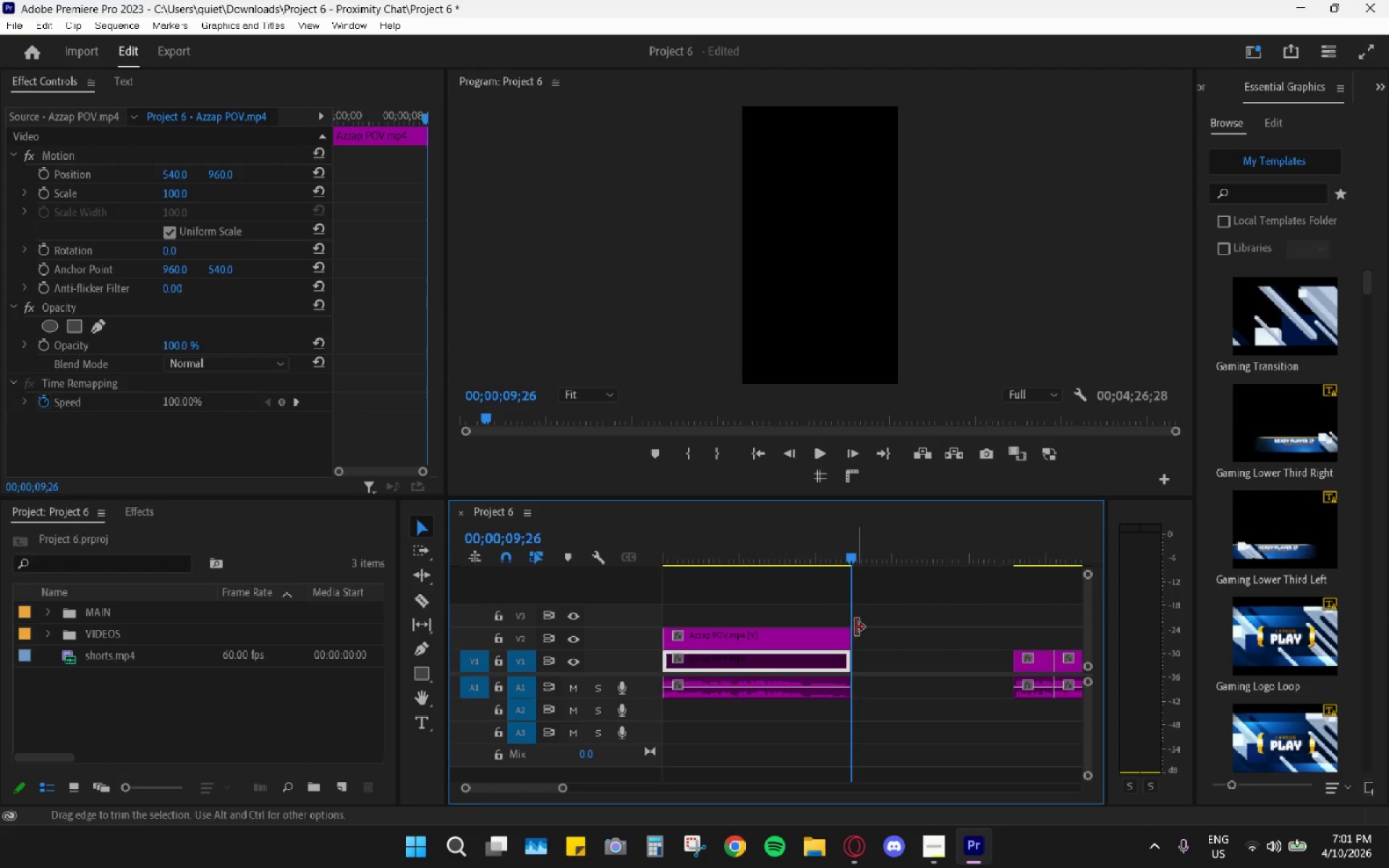 
hold_key(key=AltLeft, duration=1.01)
scroll: coordinate [838, 609], scroll_direction: down, amount: 5.0
 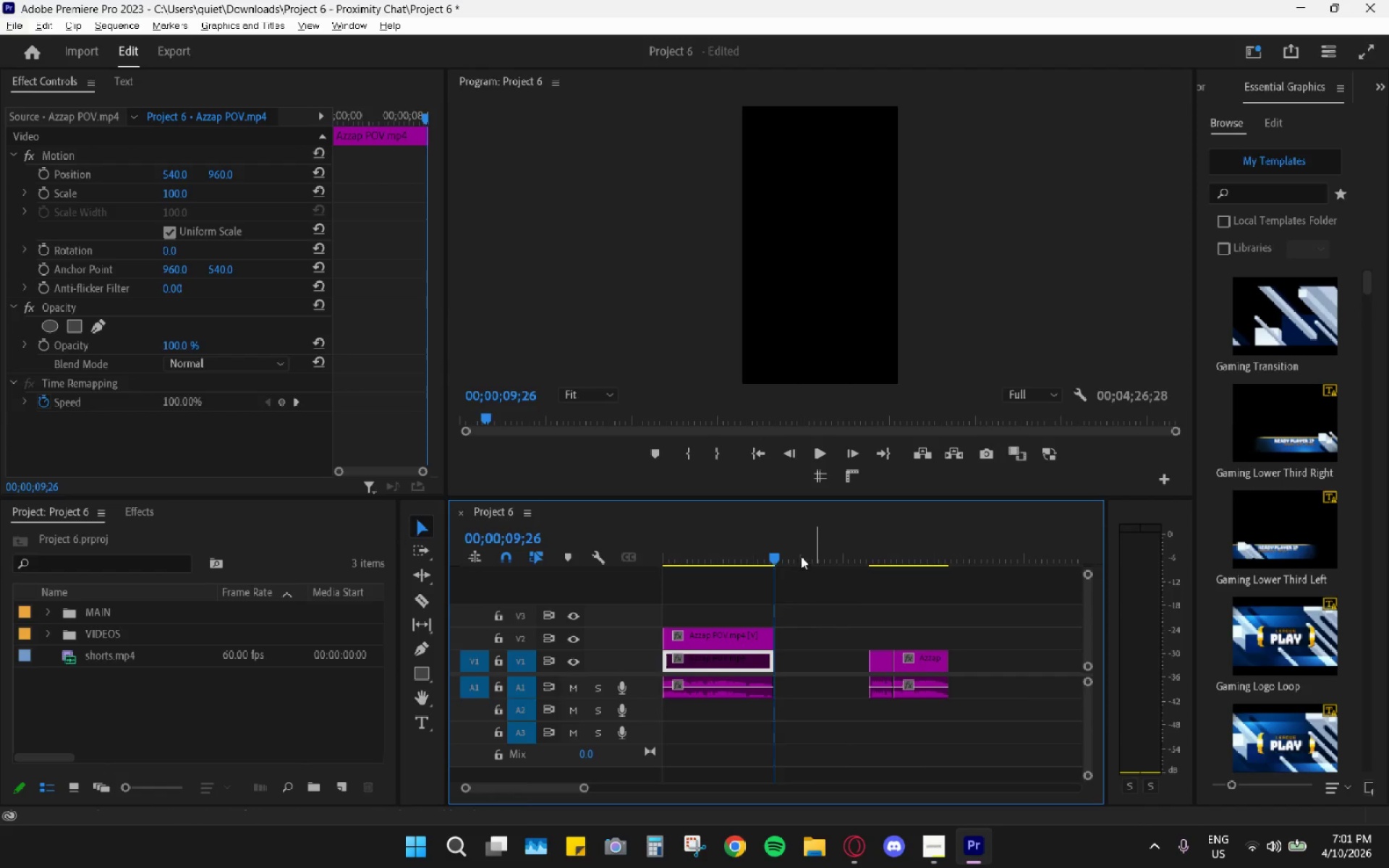 
left_click_drag(start_coordinate=[768, 558], to_coordinate=[767, 549])
 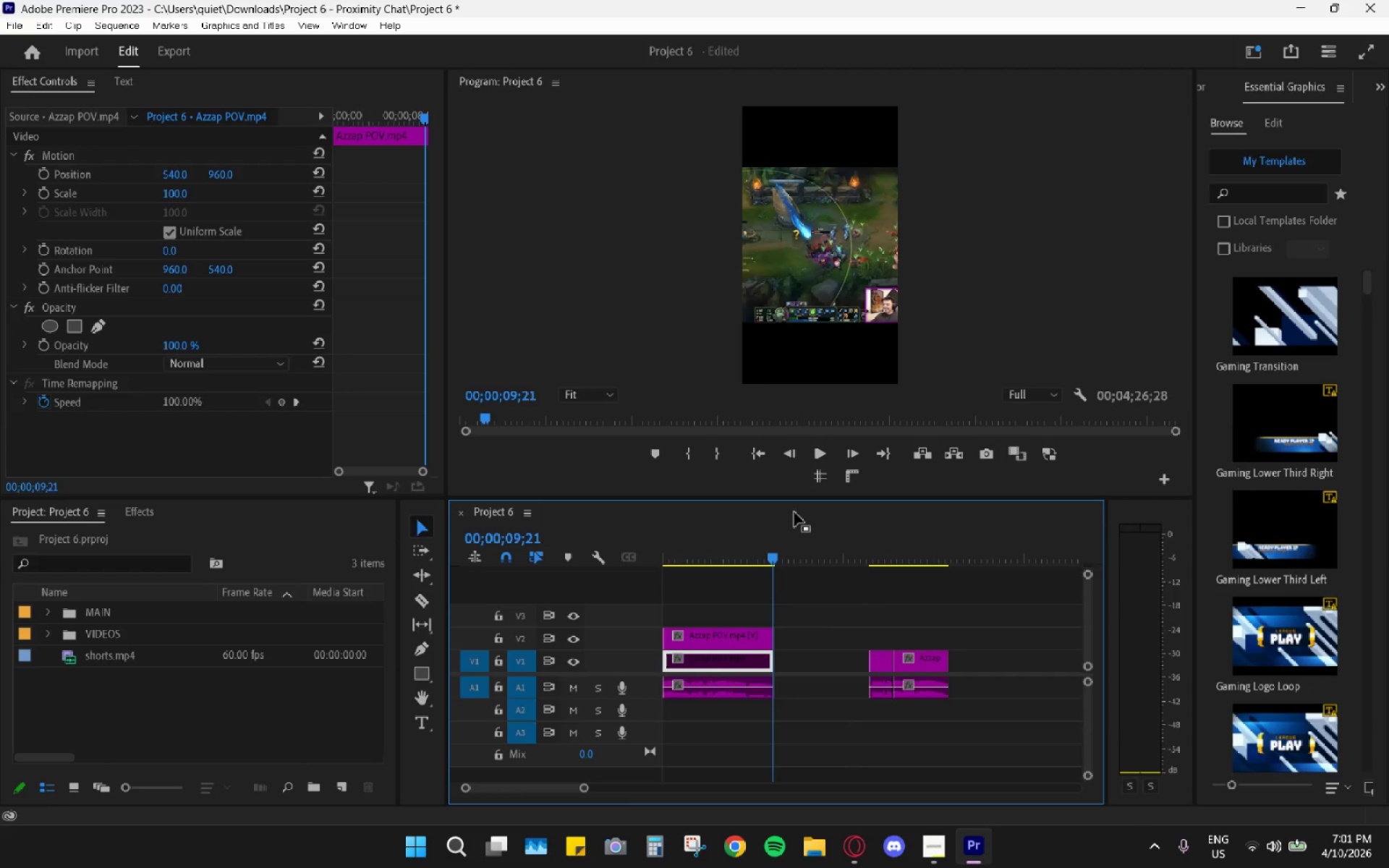 
left_click_drag(start_coordinate=[753, 550], to_coordinate=[742, 538])
 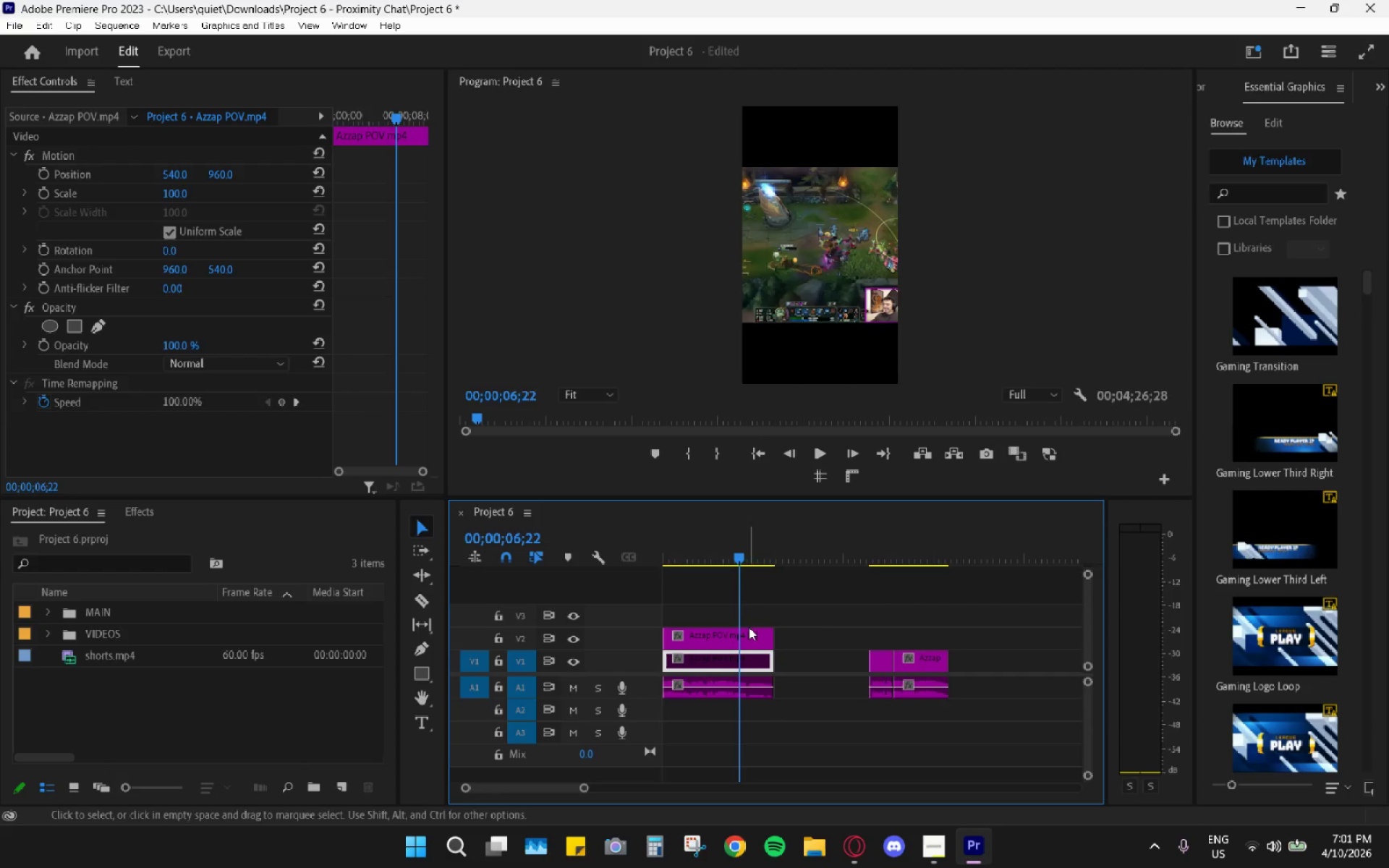 
left_click([752, 625])
 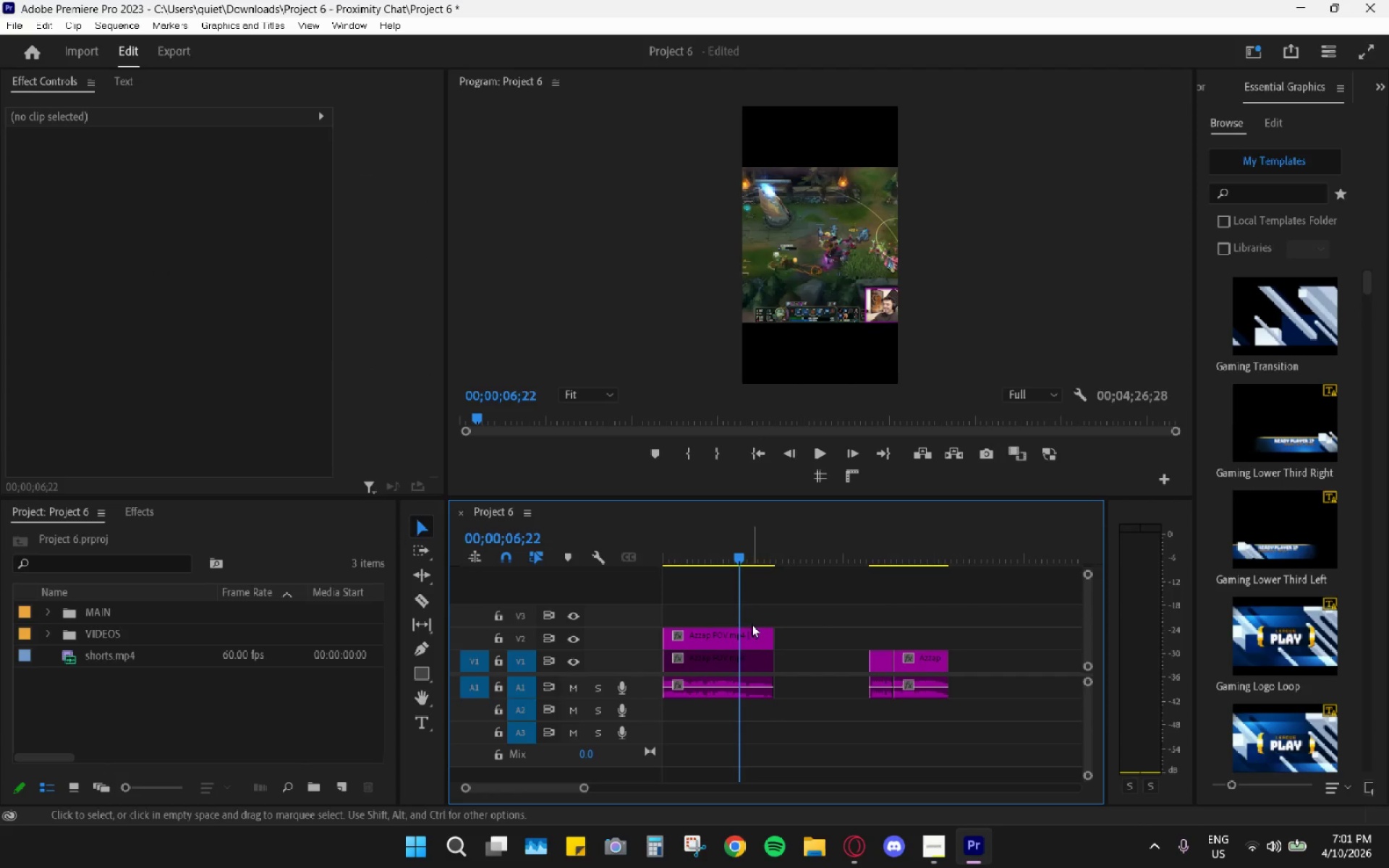 
left_click([752, 631])
 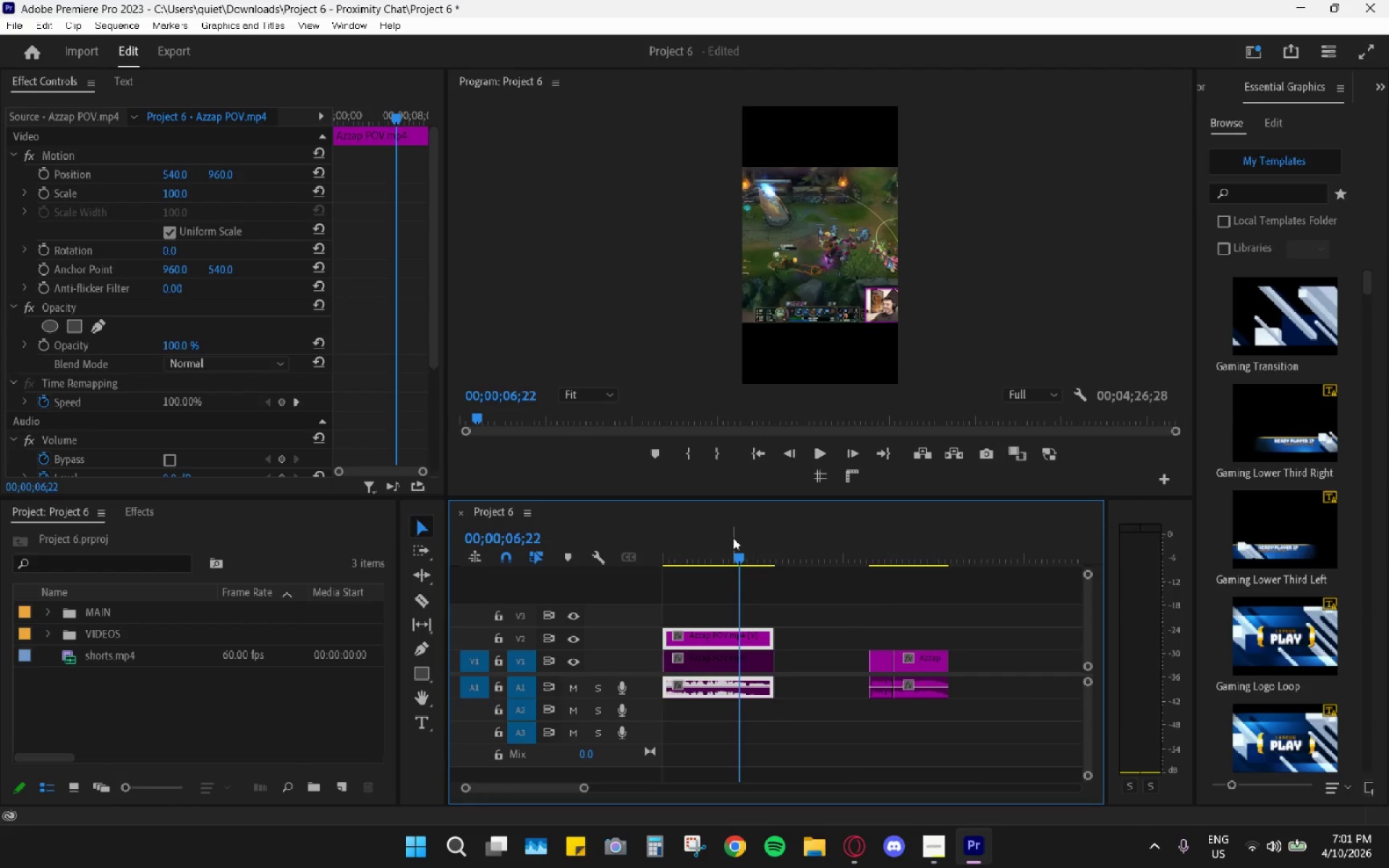 
left_click_drag(start_coordinate=[736, 557], to_coordinate=[717, 547])
 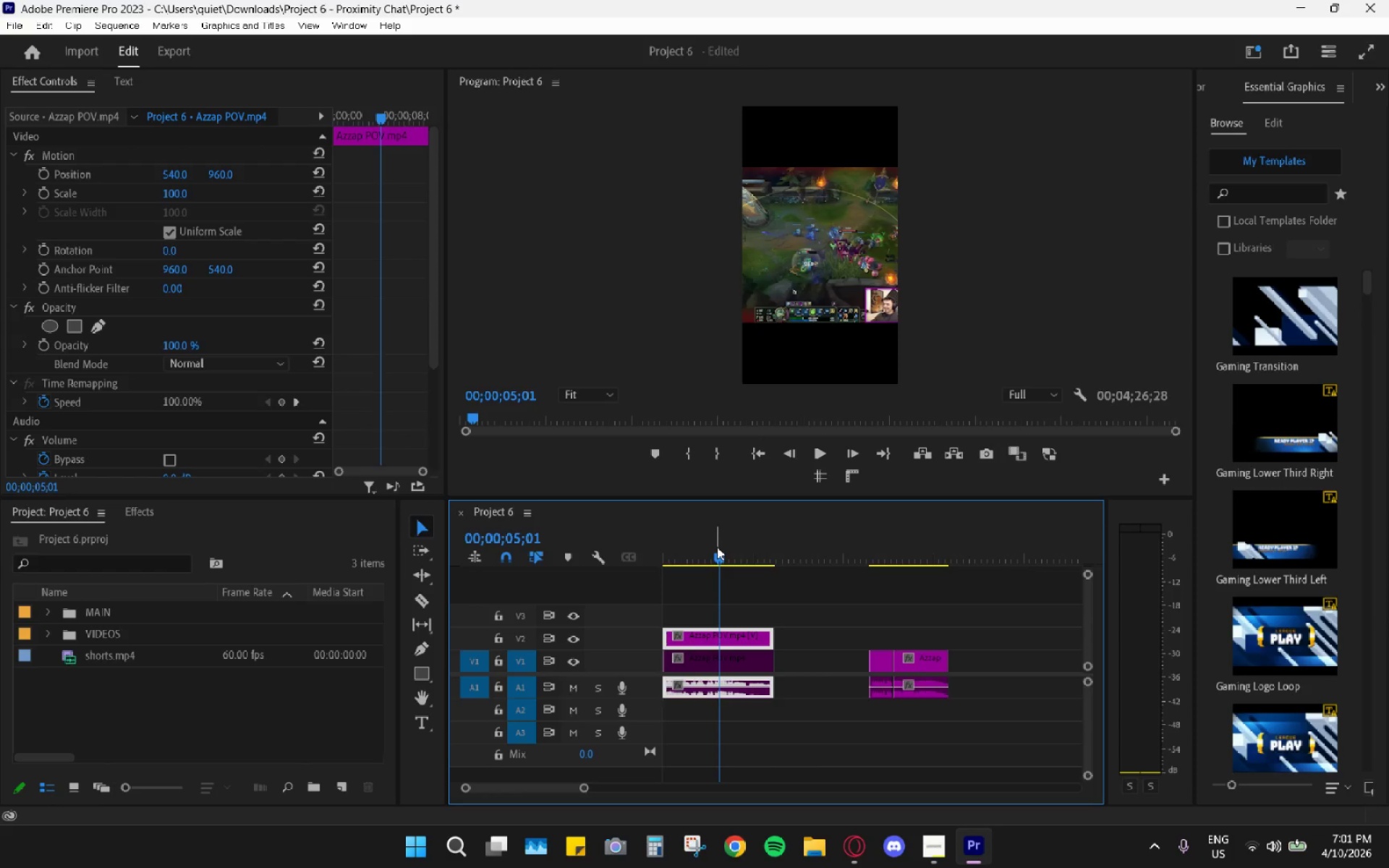 
key(Space)
 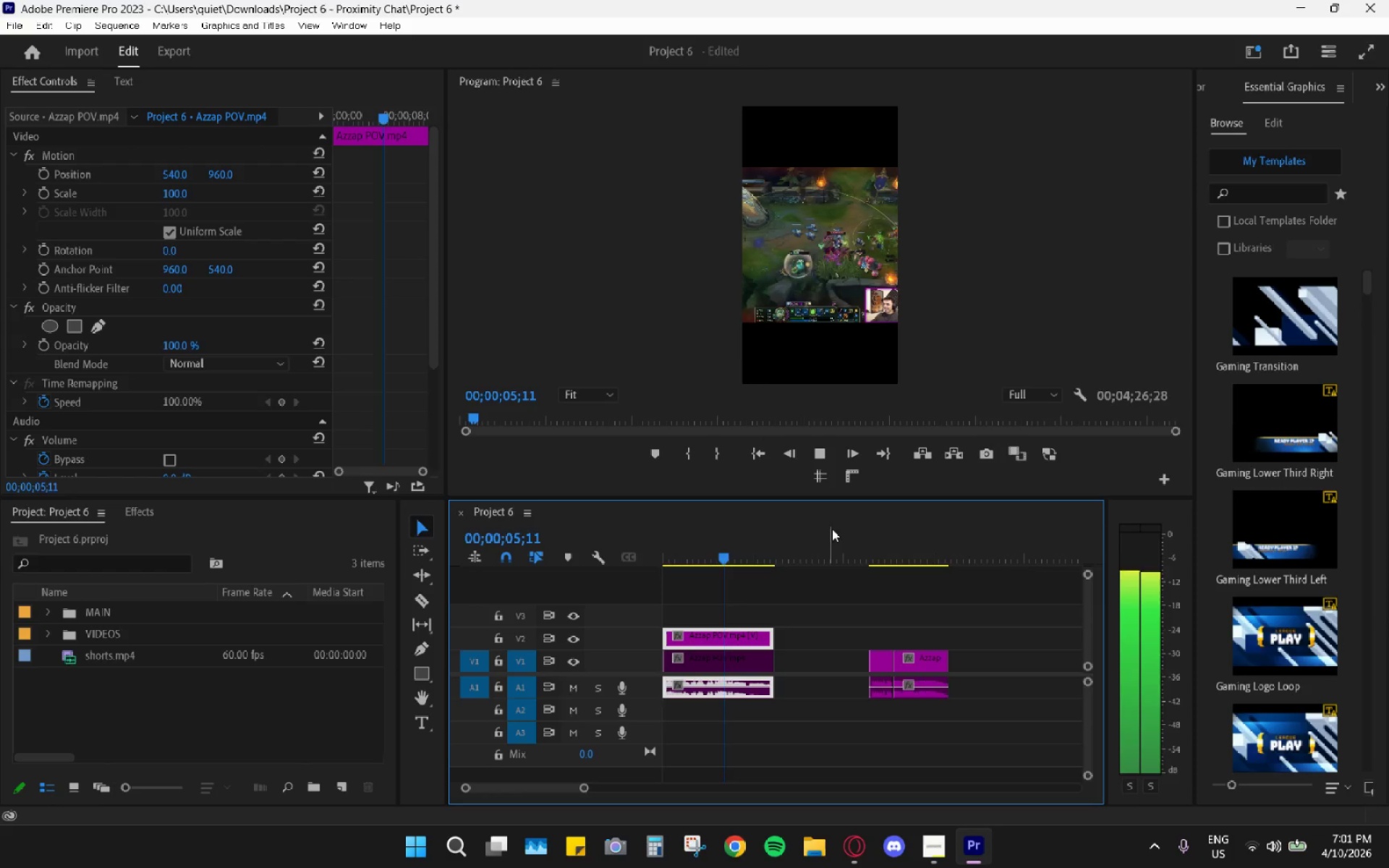 
left_click_drag(start_coordinate=[868, 540], to_coordinate=[880, 539])
 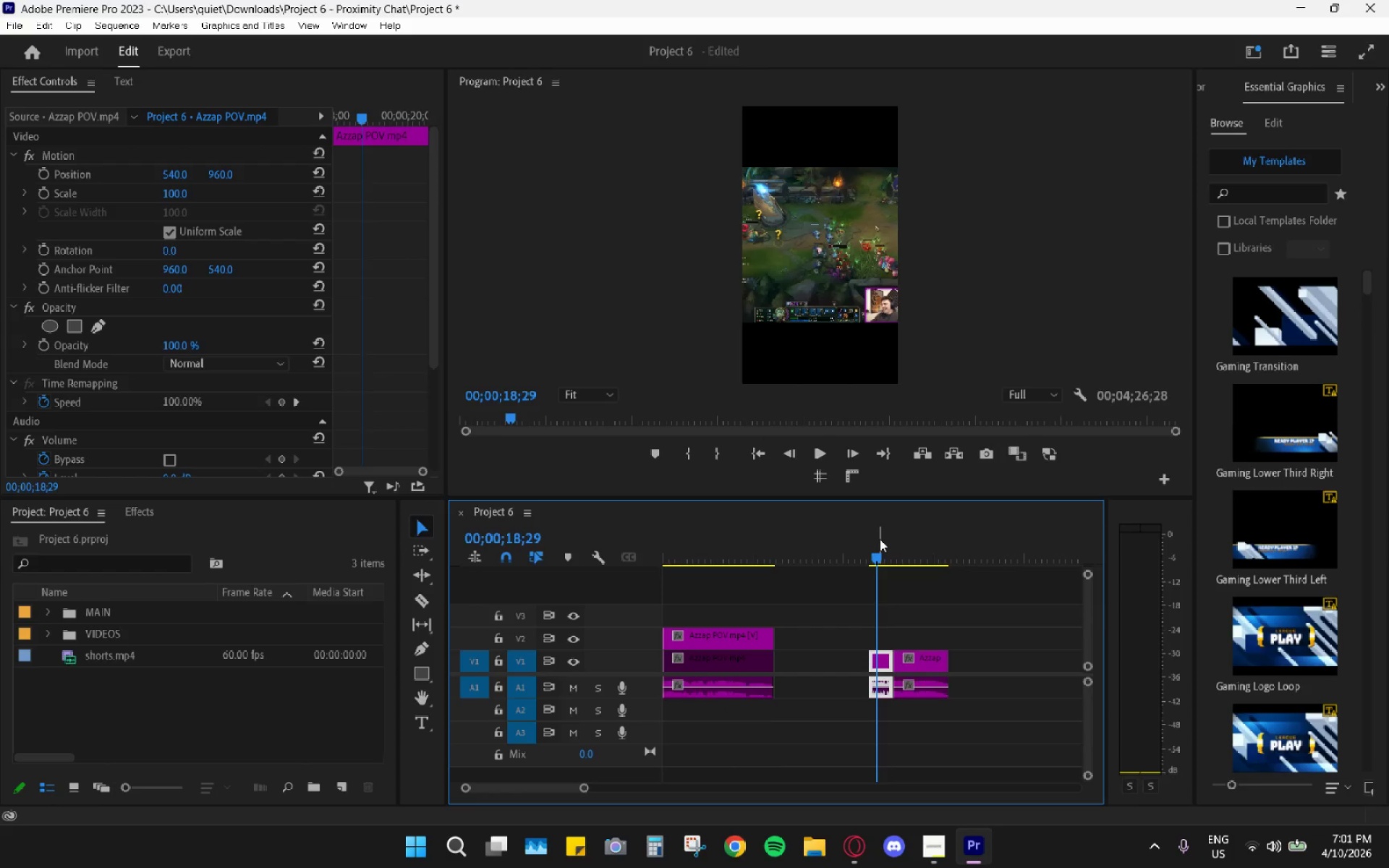 
key(Space)
 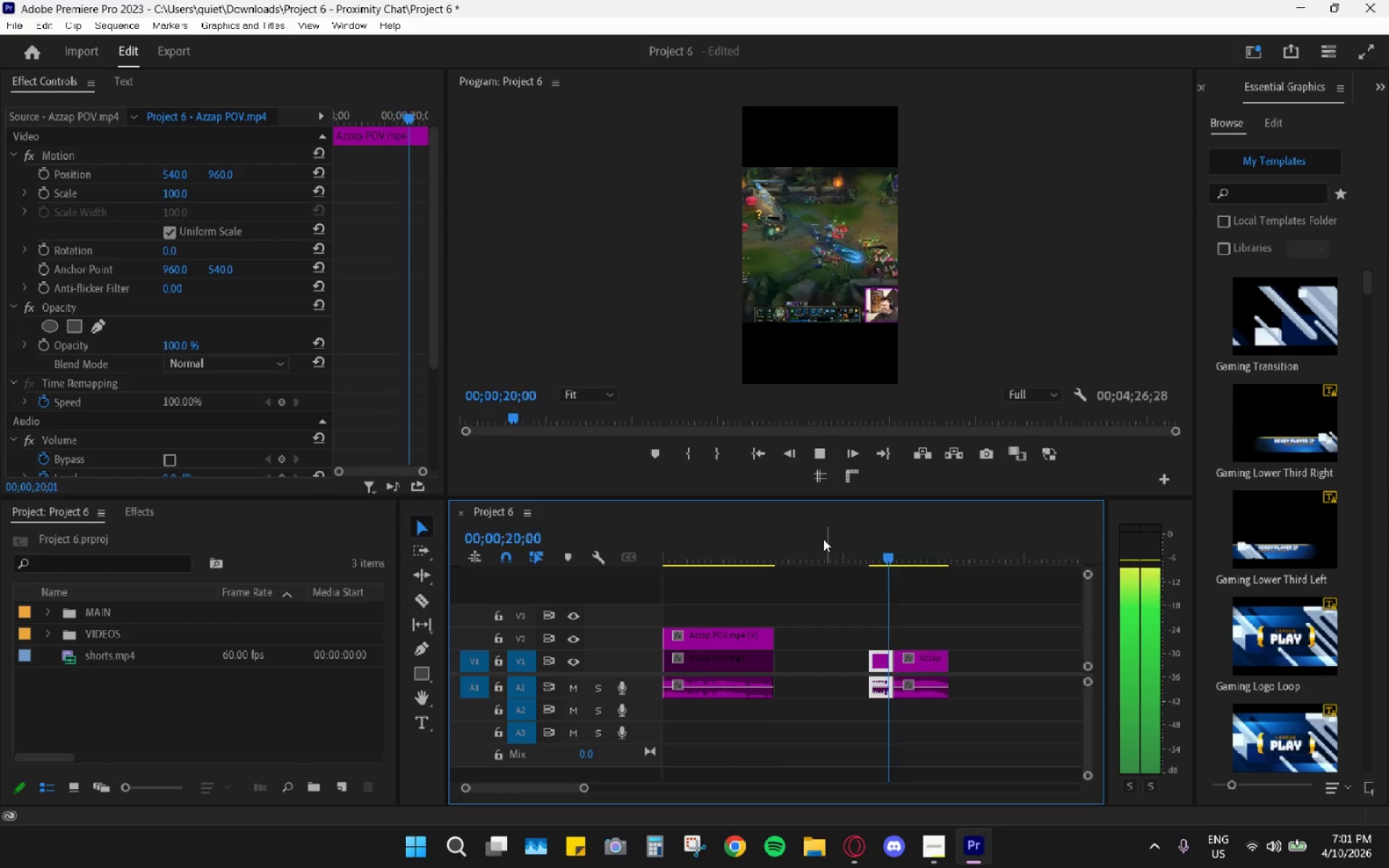 
key(Space)
 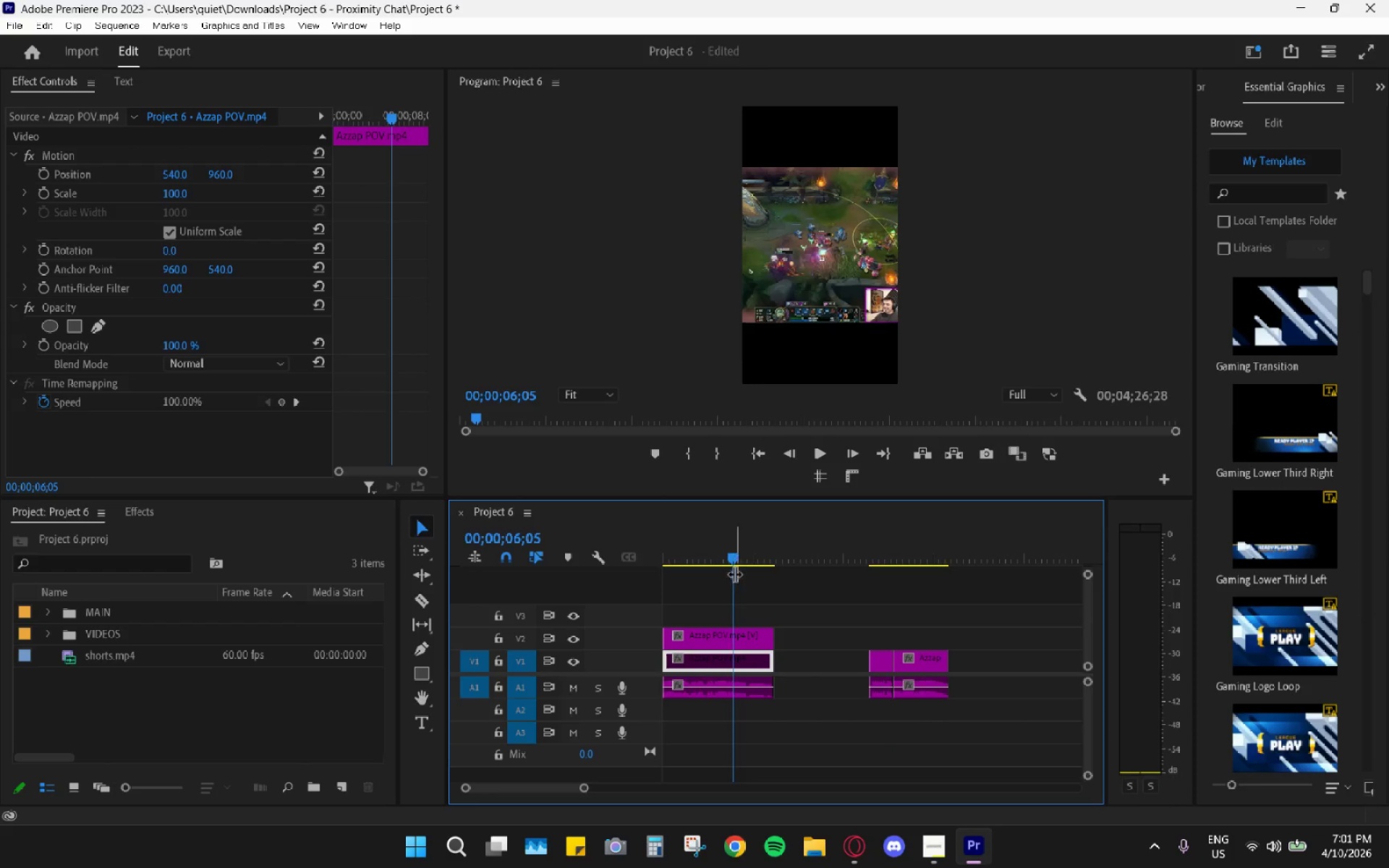 
left_click([725, 642])
 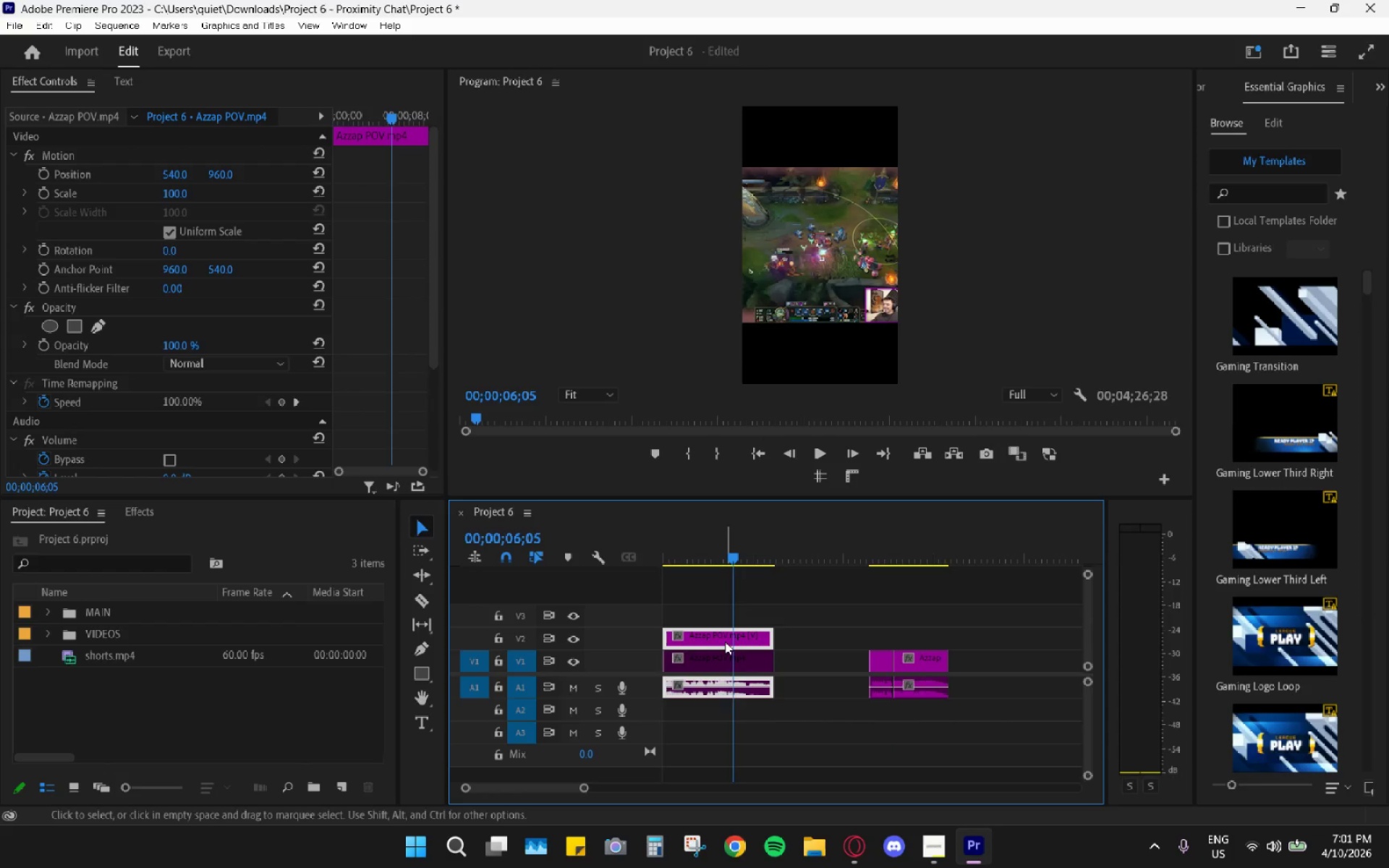 
key(H)
 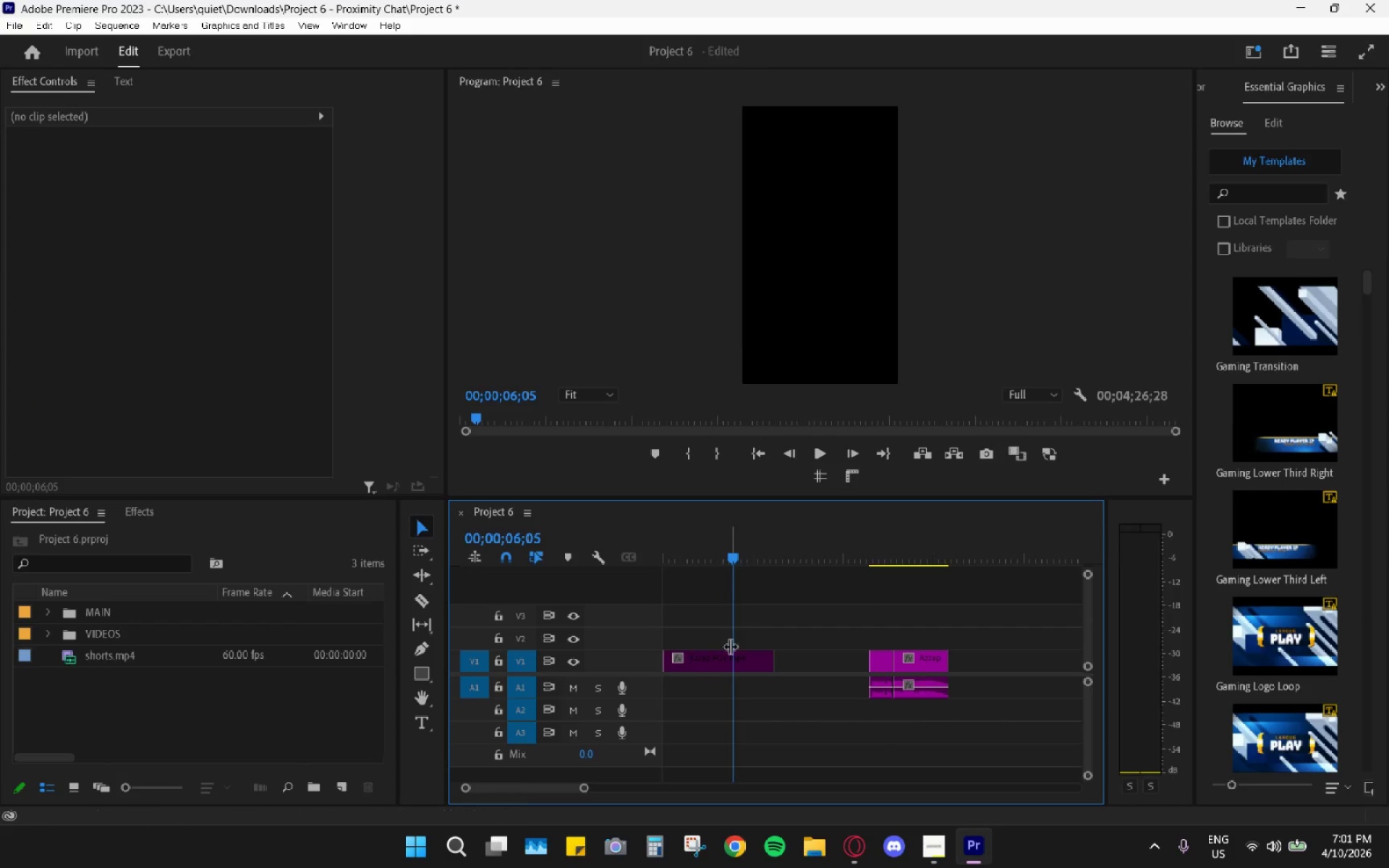 
left_click_drag(start_coordinate=[730, 647], to_coordinate=[730, 653])
 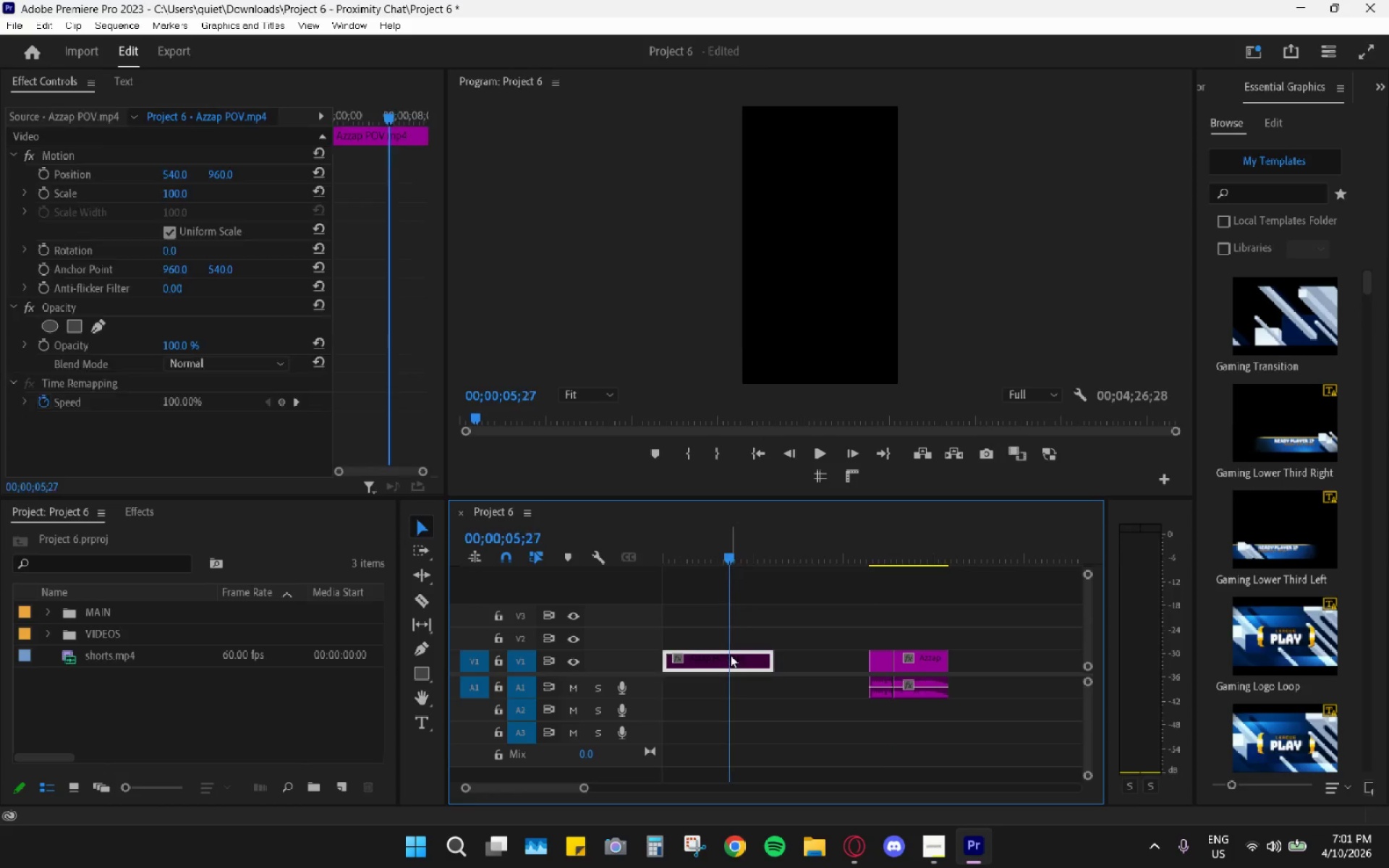 
double_click([730, 655])
 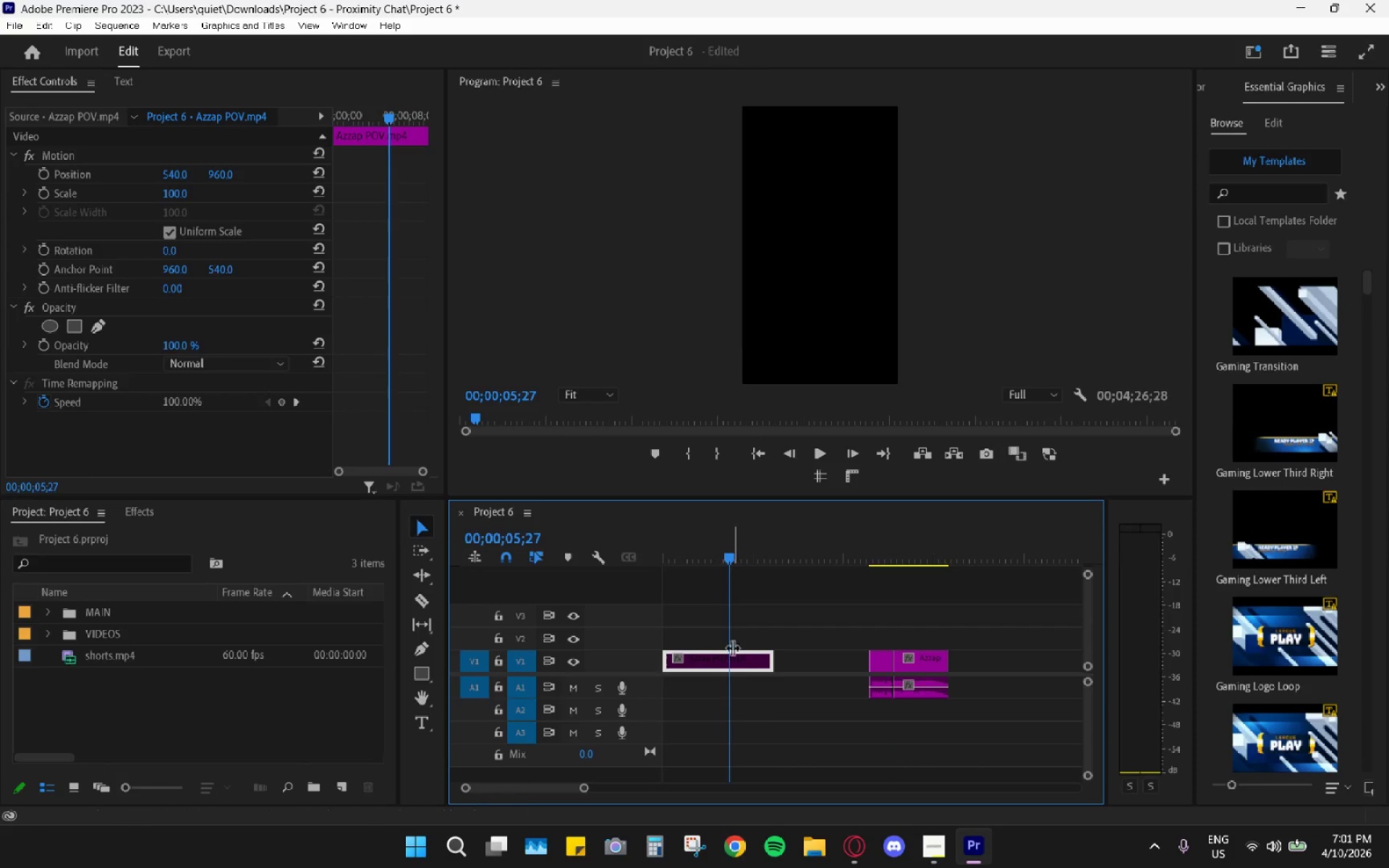 
key(H)
 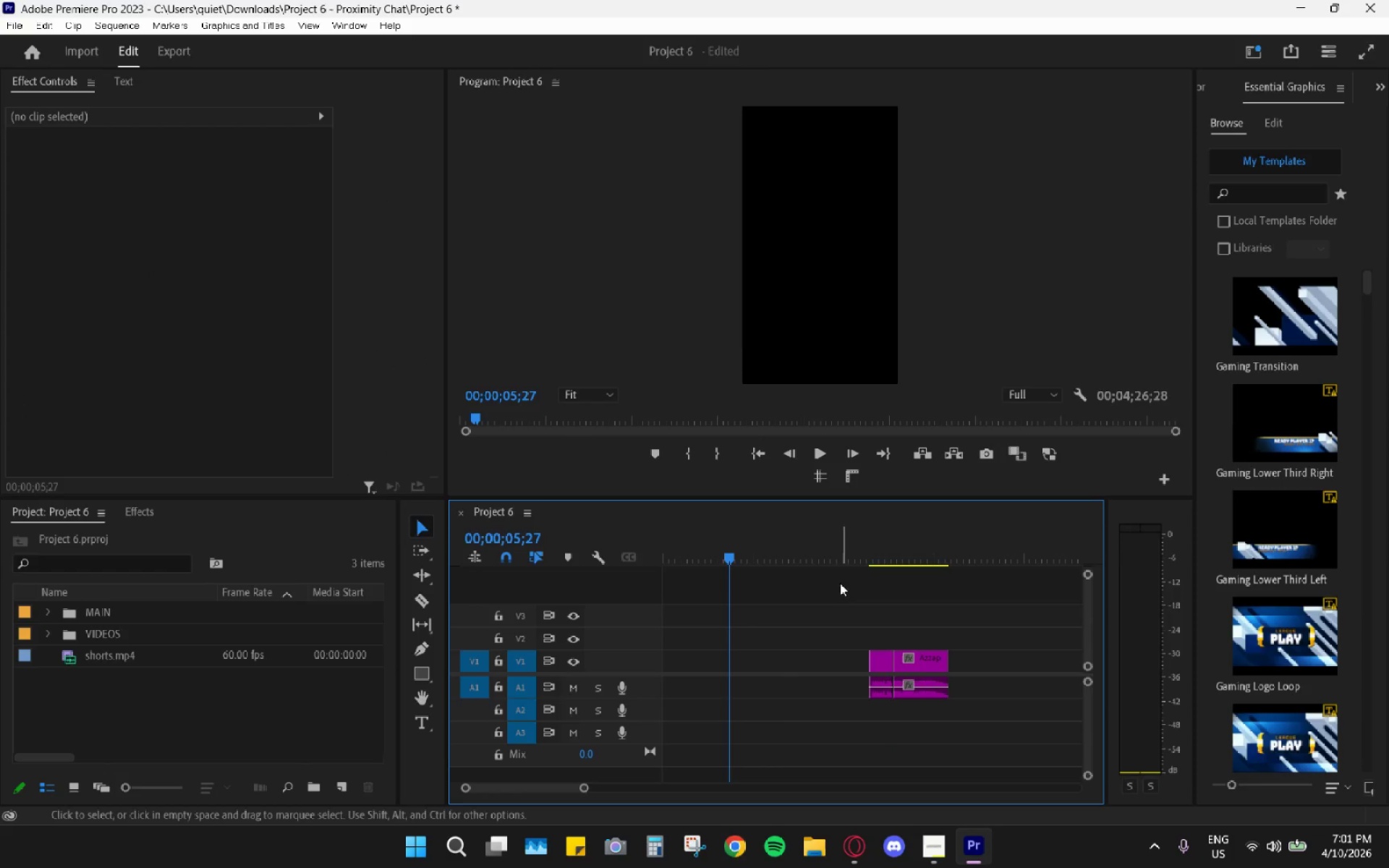 
hold_key(key=X, duration=1.52)
 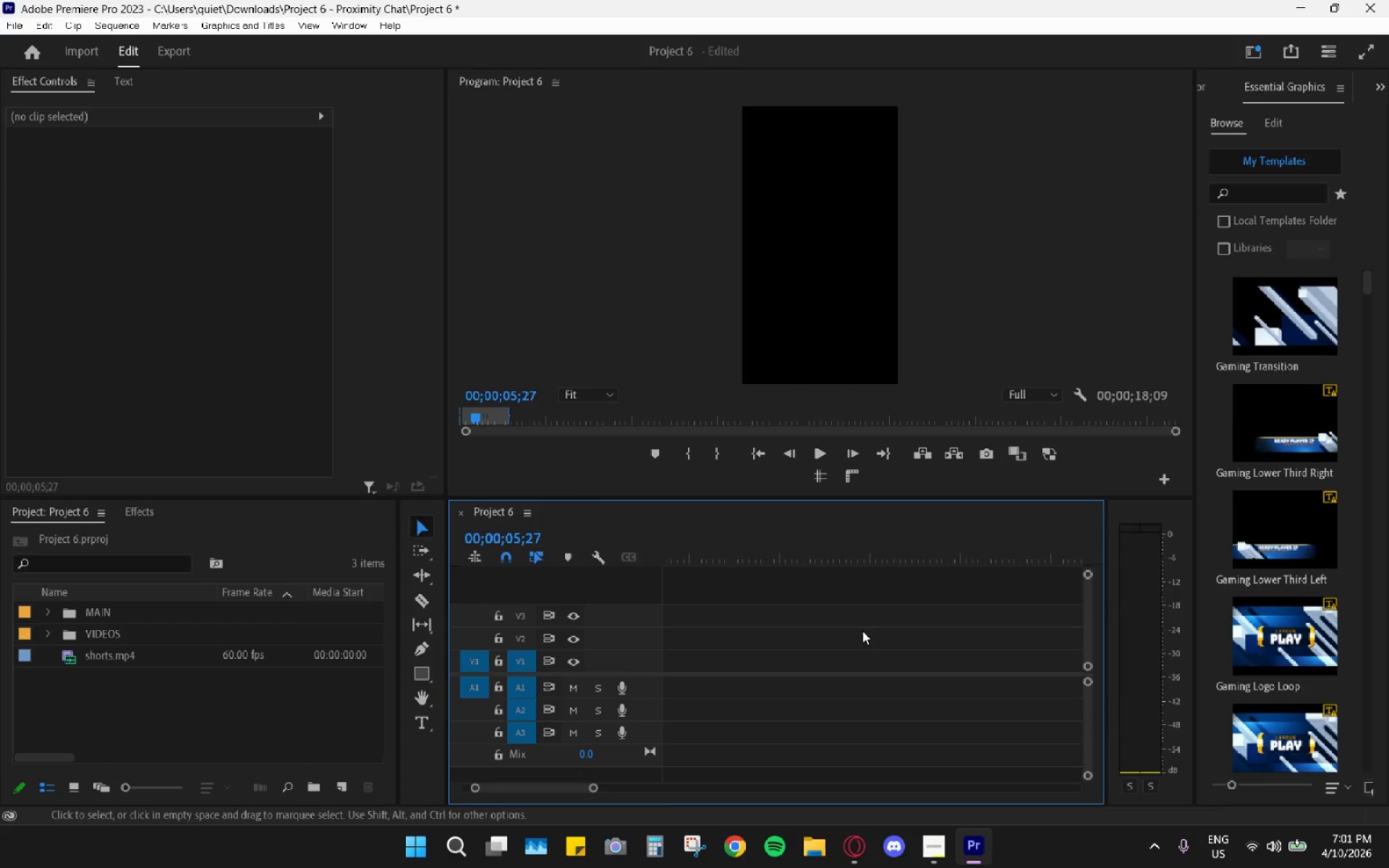 
scroll: coordinate [922, 639], scroll_direction: down, amount: 12.0
 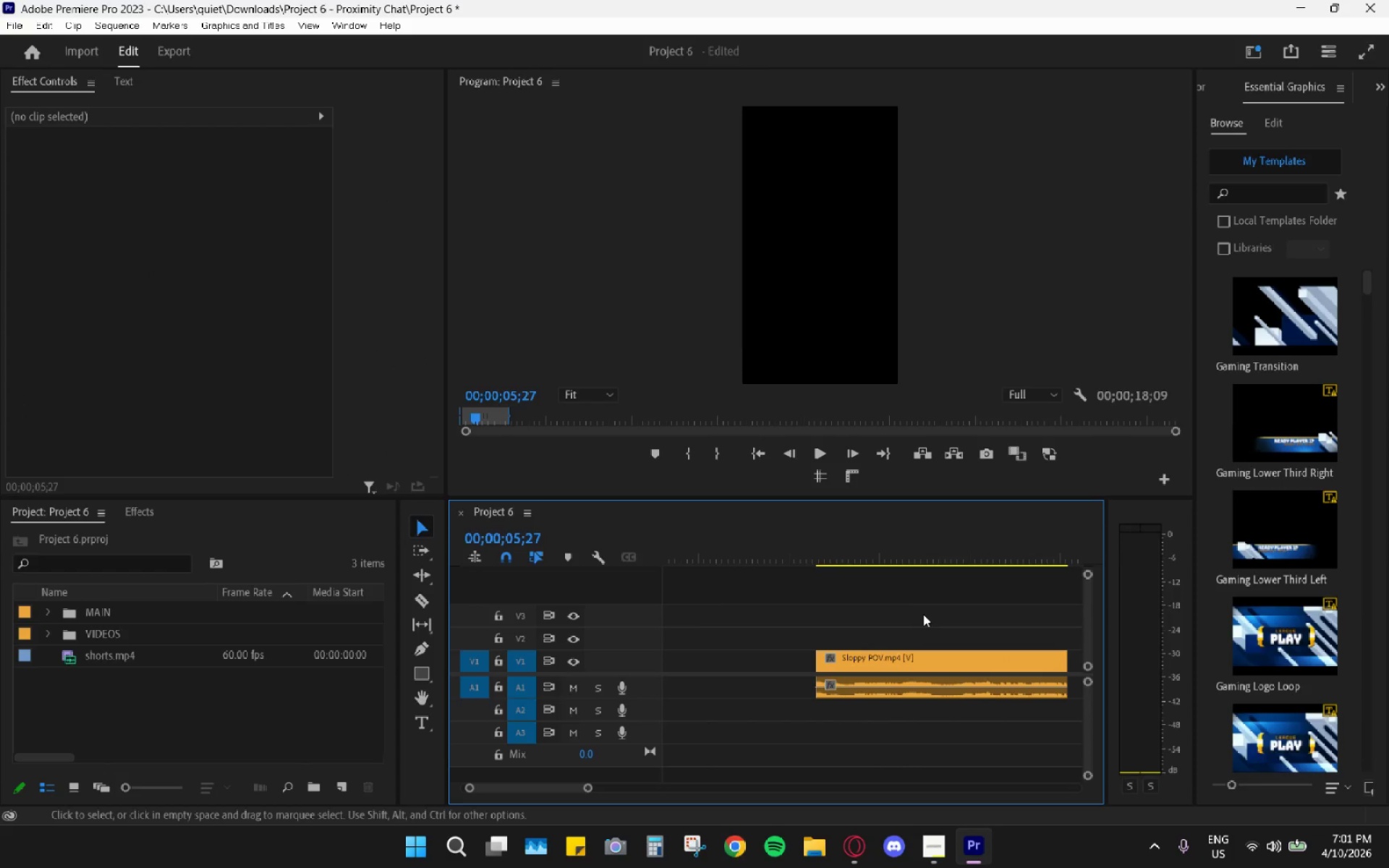 
hold_key(key=X, duration=0.58)
 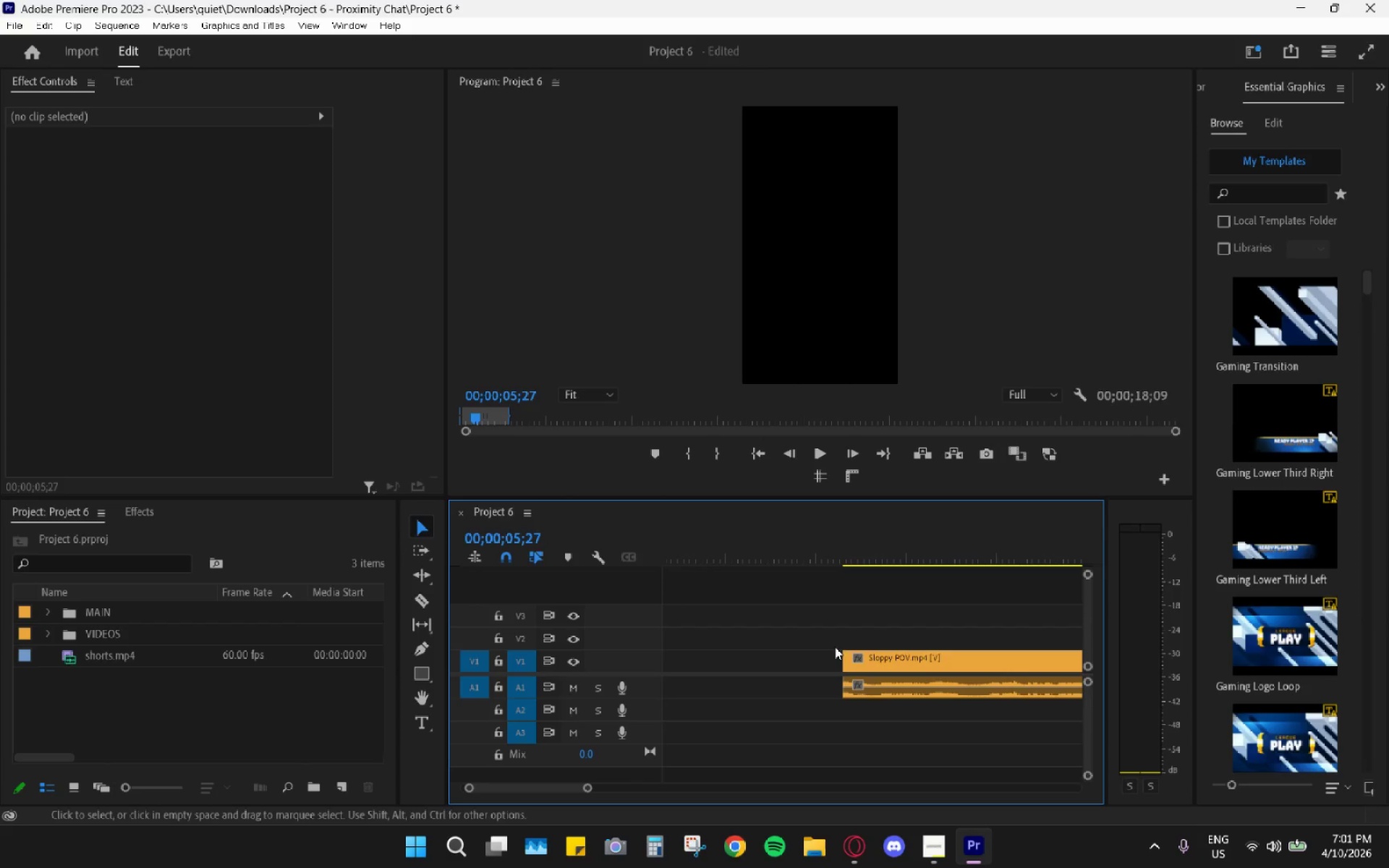 
hold_key(key=X, duration=0.88)
 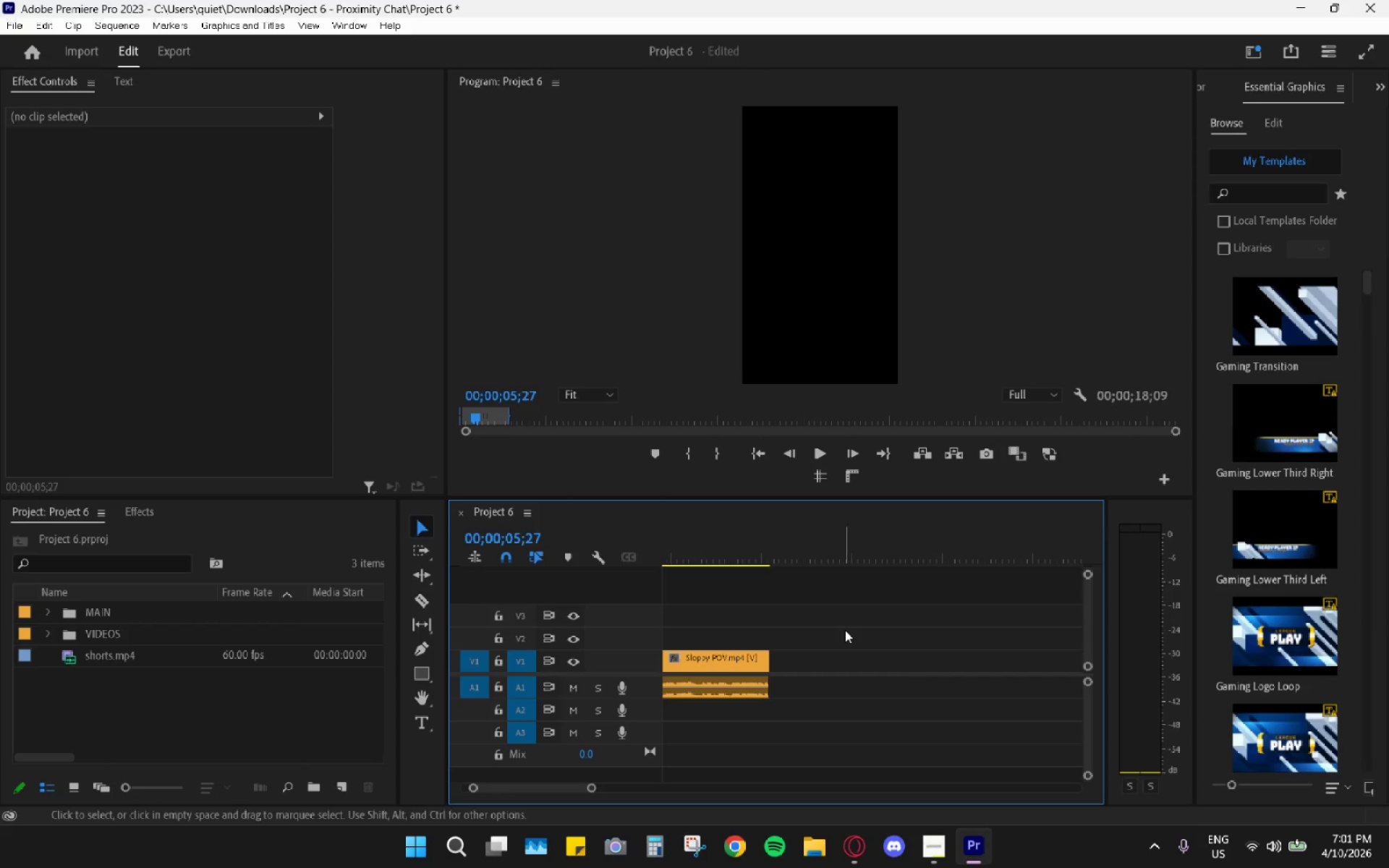 
scroll: coordinate [837, 644], scroll_direction: down, amount: 11.0
 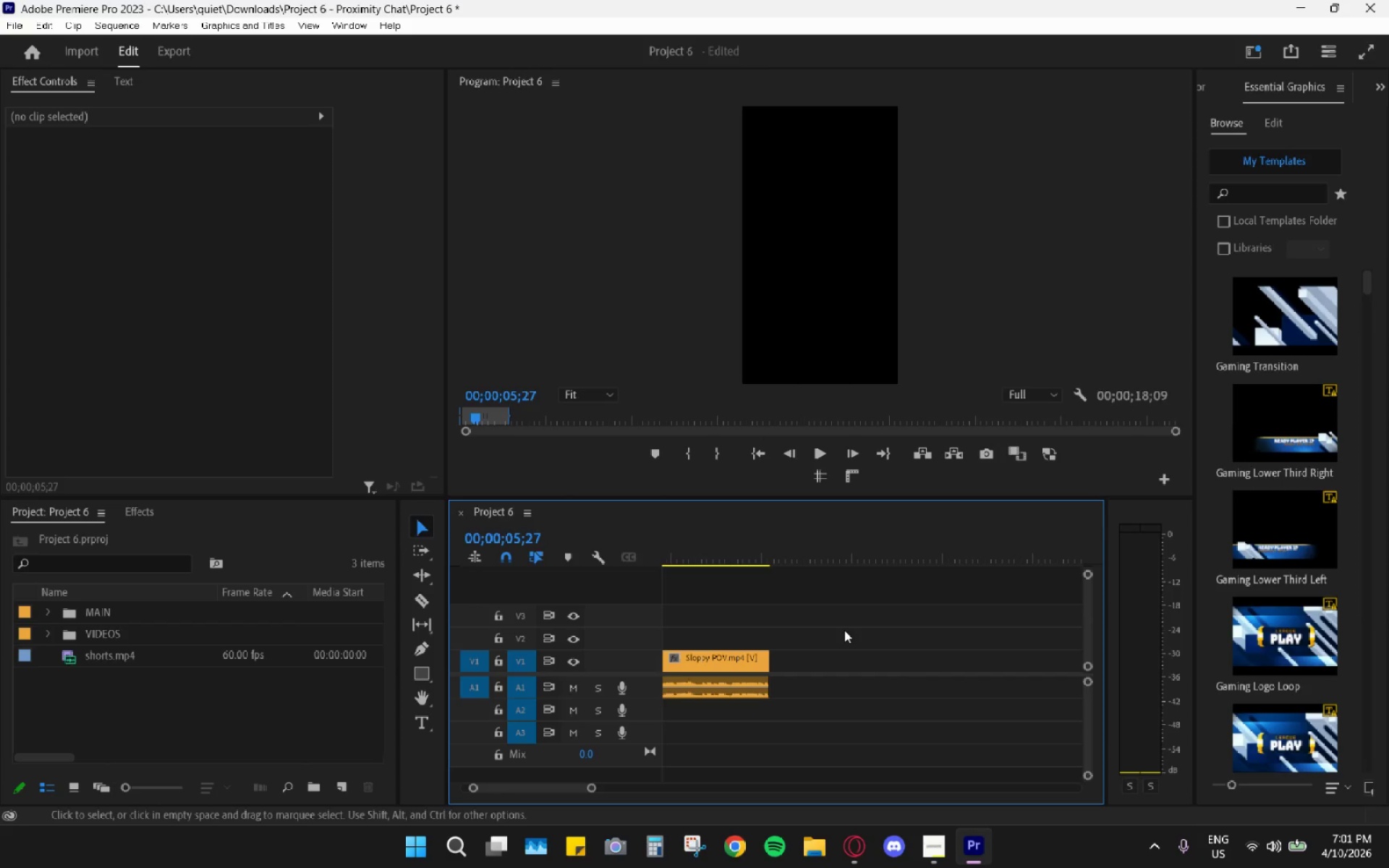 
hold_key(key=AltLeft, duration=0.77)
scroll: coordinate [846, 632], scroll_direction: down, amount: 7.0
 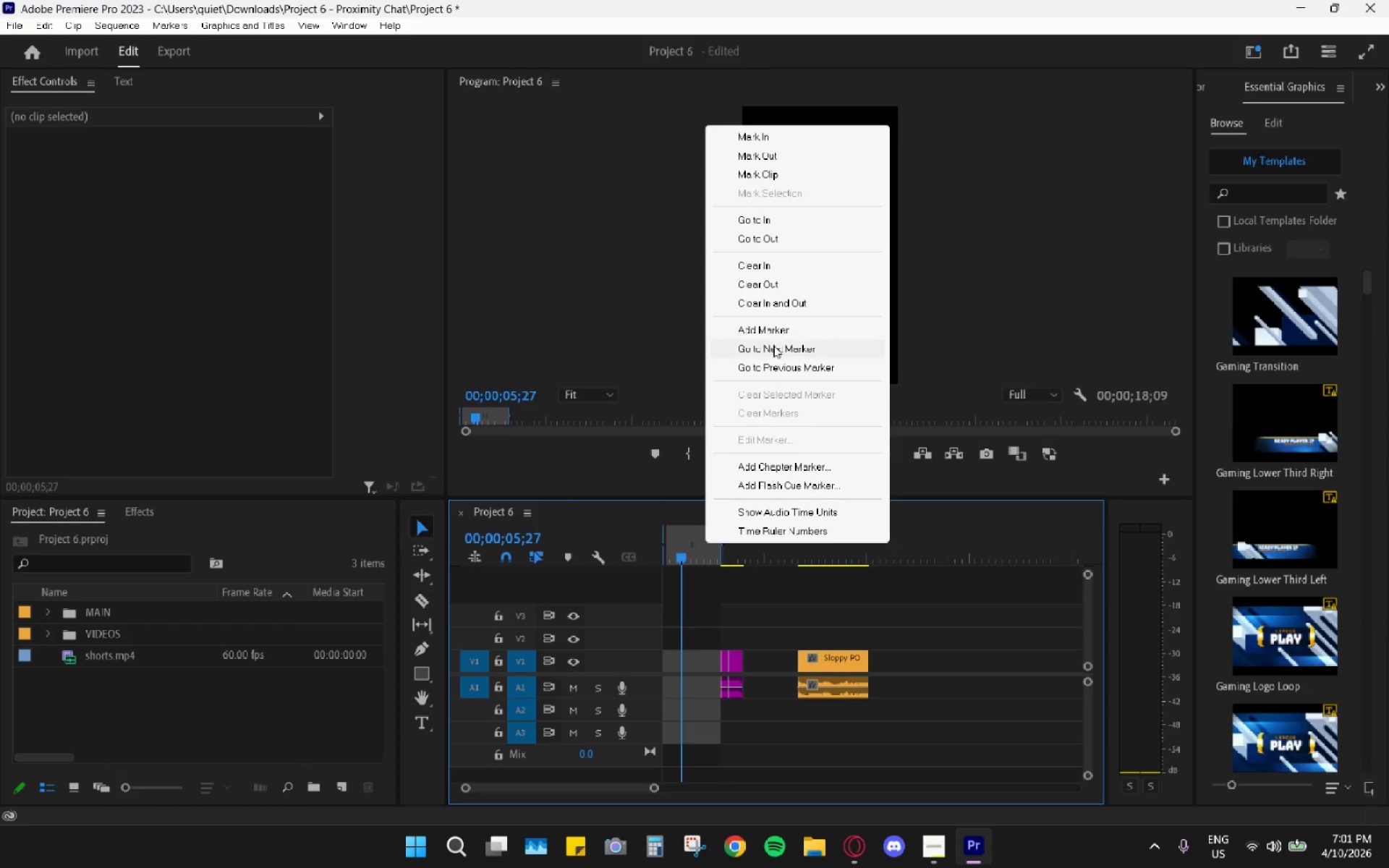 
left_click([787, 297])
 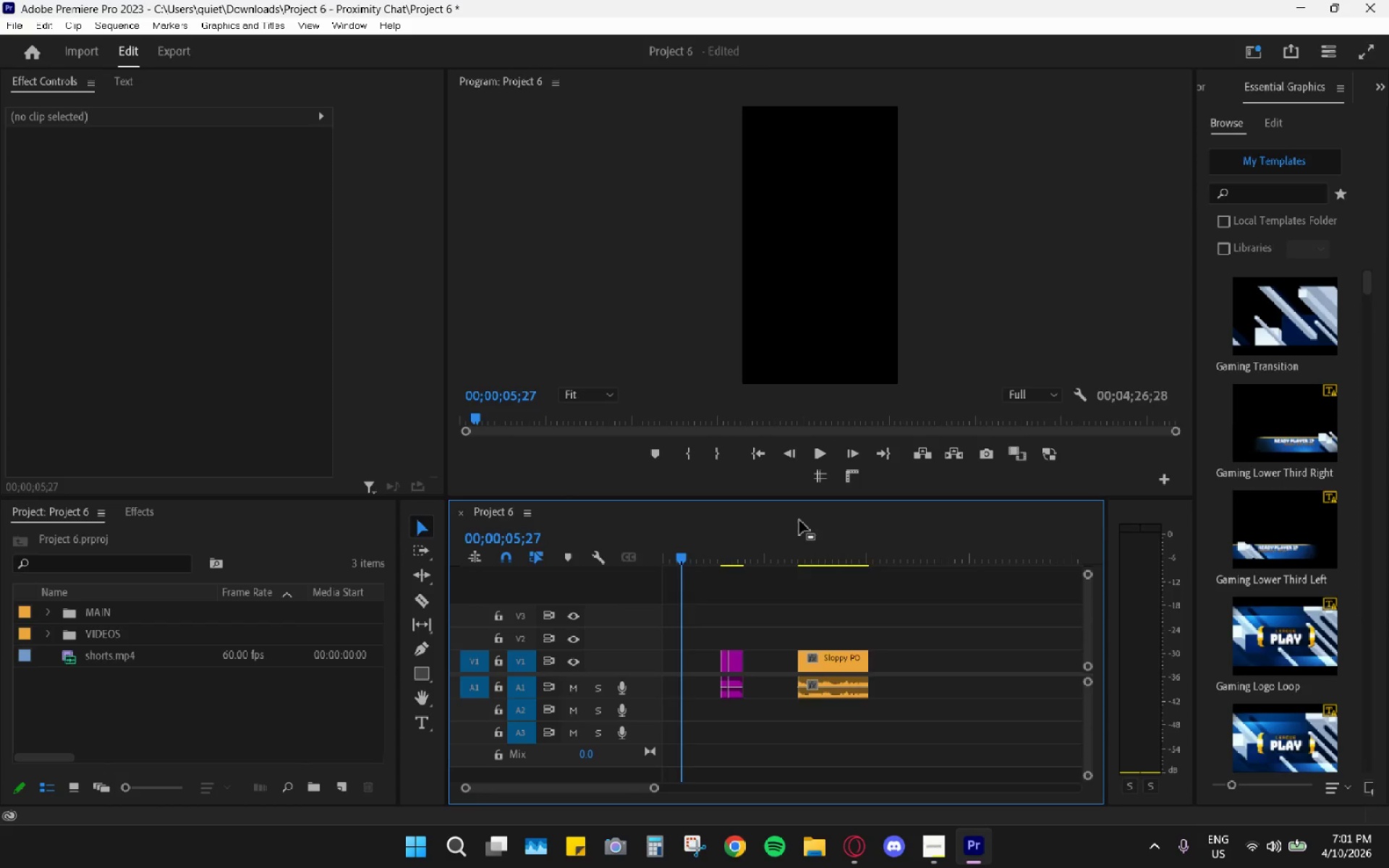 
scroll: coordinate [860, 583], scroll_direction: down, amount: 14.0
 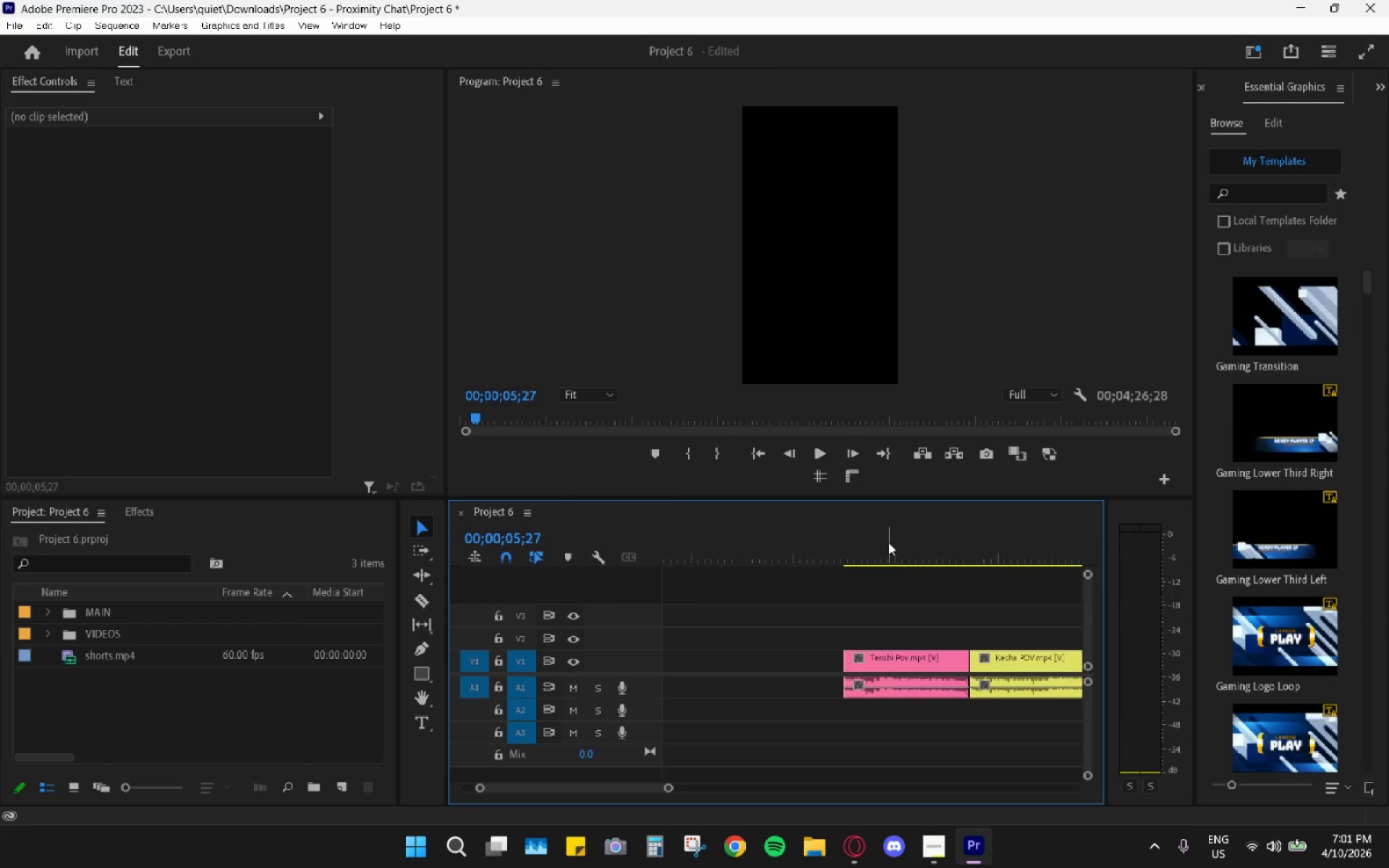 
left_click_drag(start_coordinate=[892, 532], to_coordinate=[870, 545])
 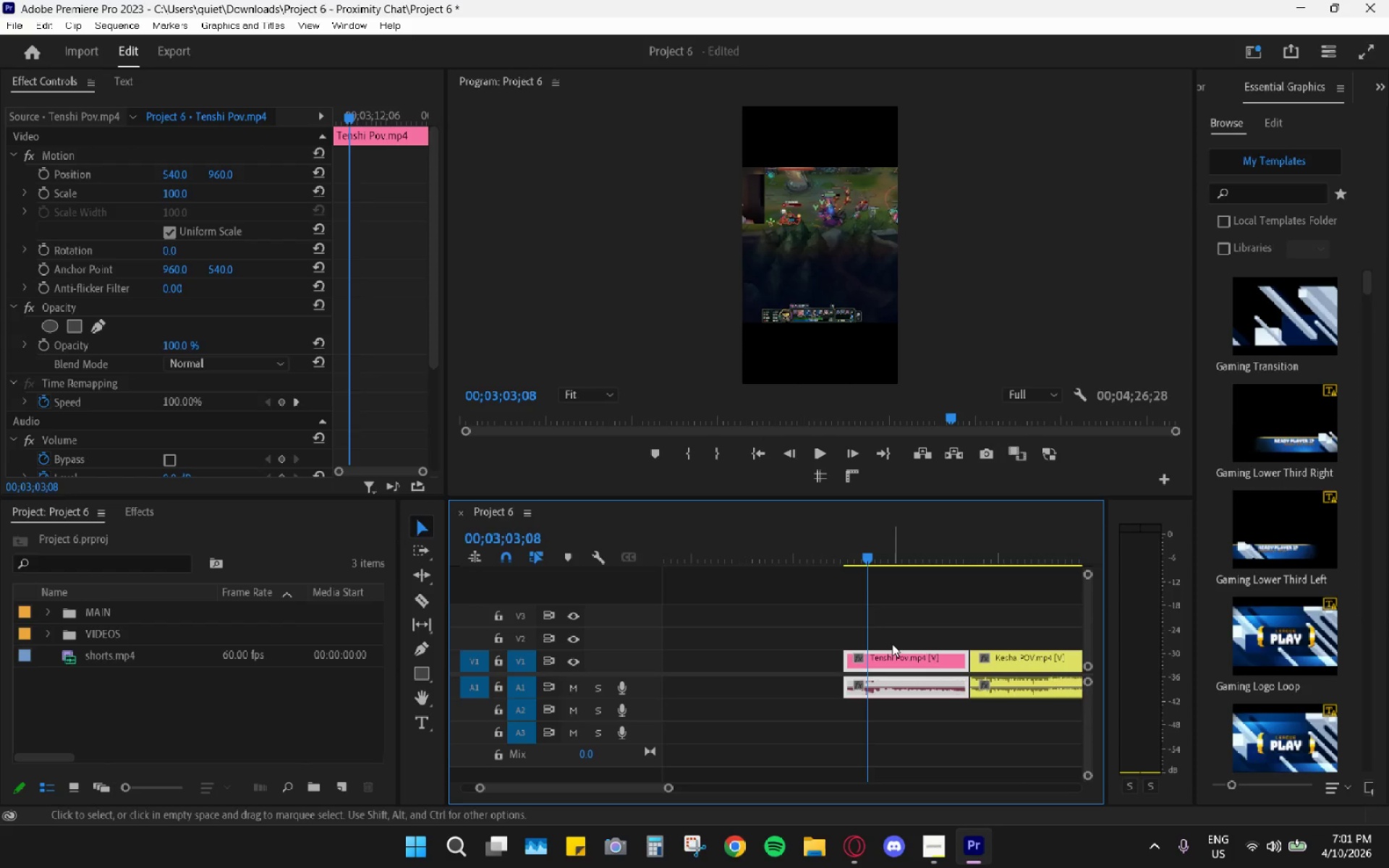 
wait(6.77)
 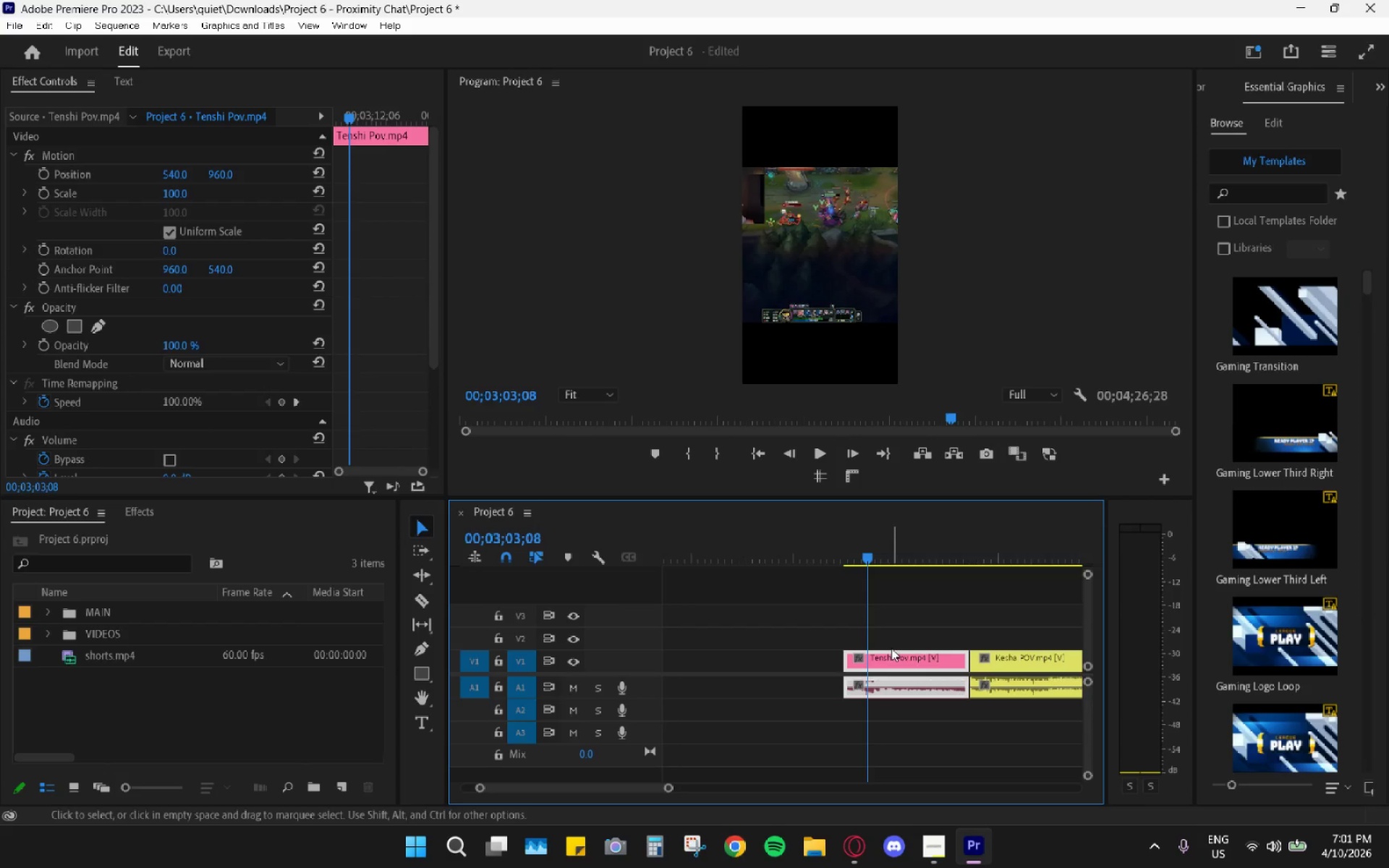 
key(Space)
 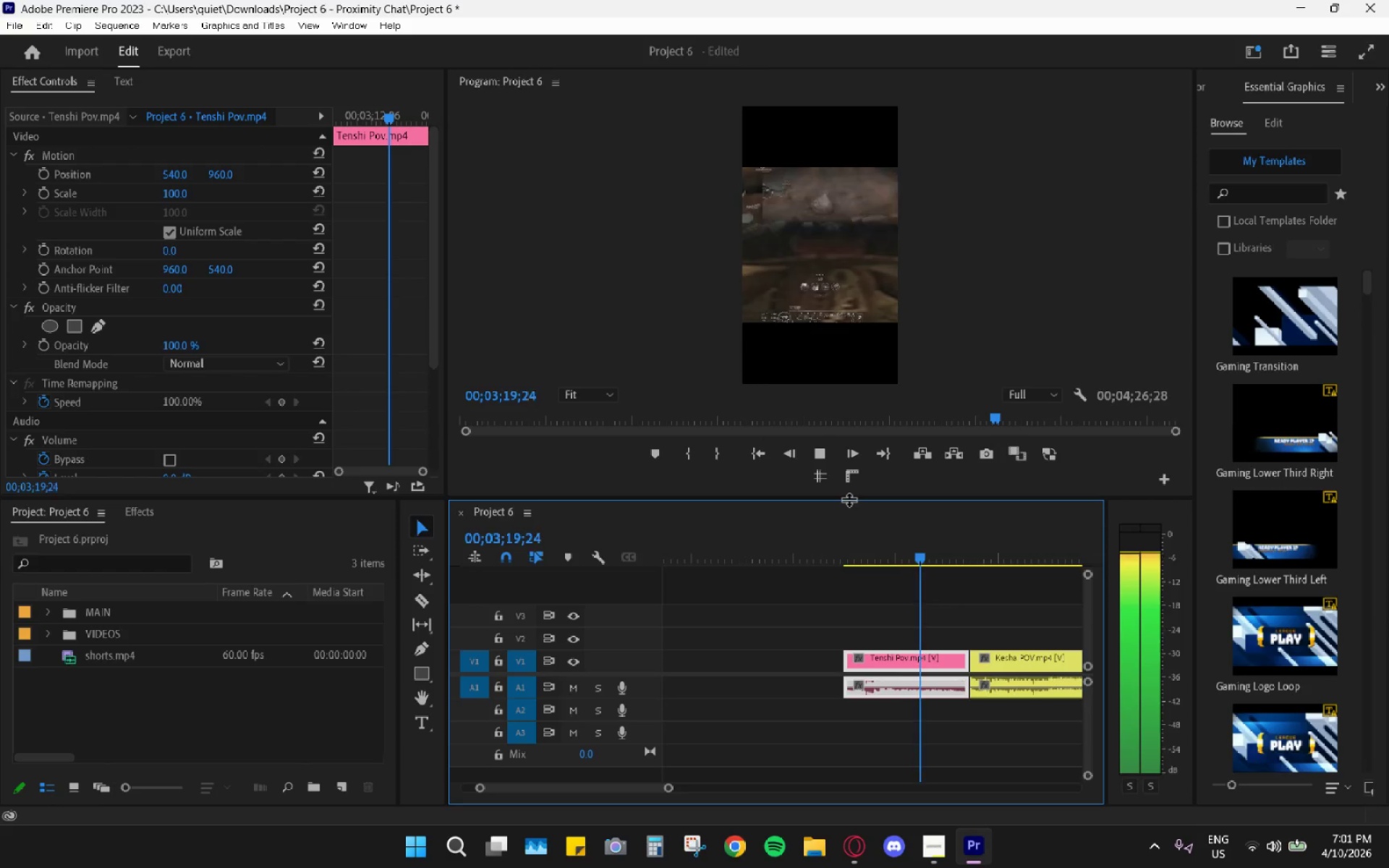 
wait(21.59)
 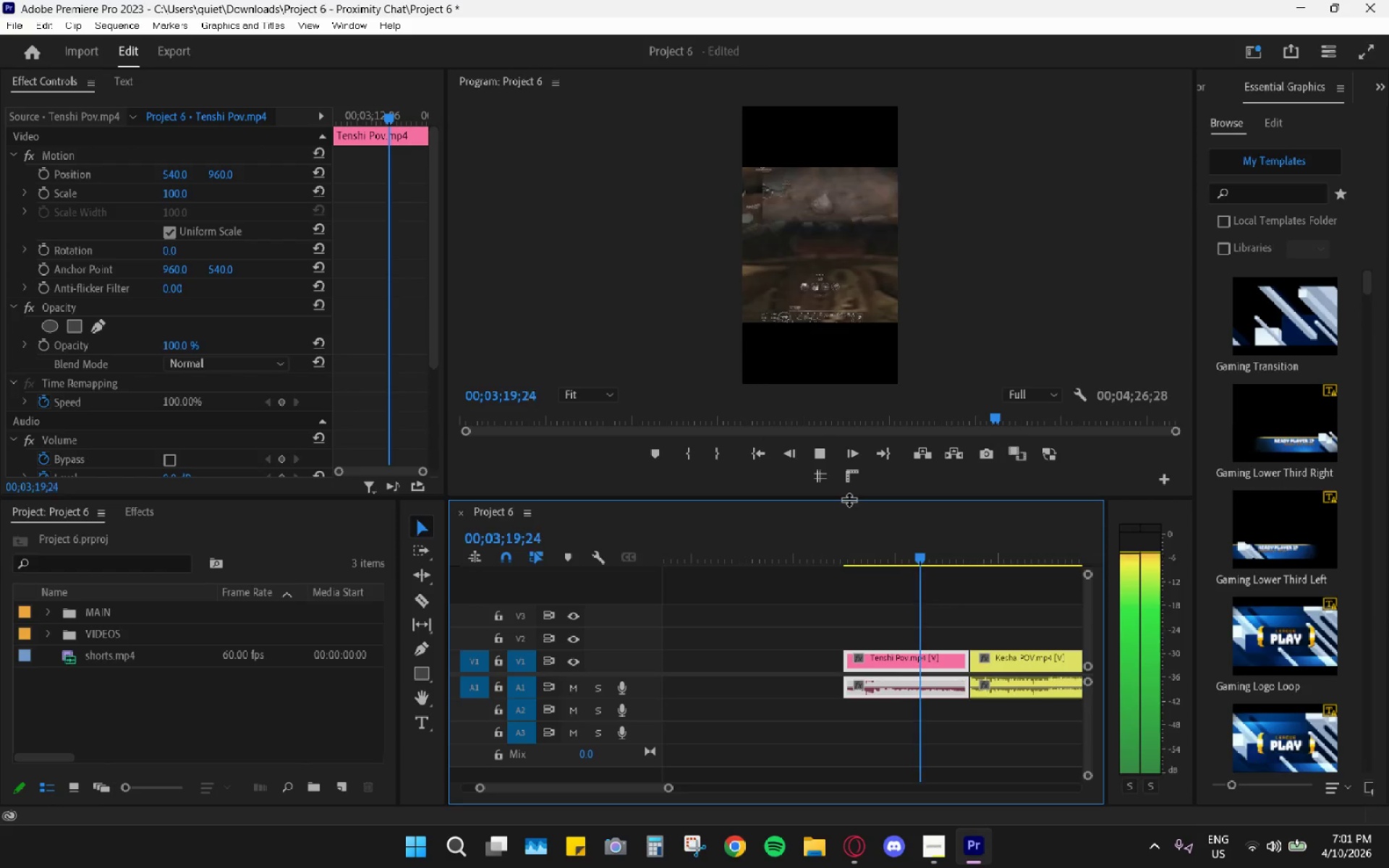 
left_click_drag(start_coordinate=[874, 556], to_coordinate=[862, 554])
 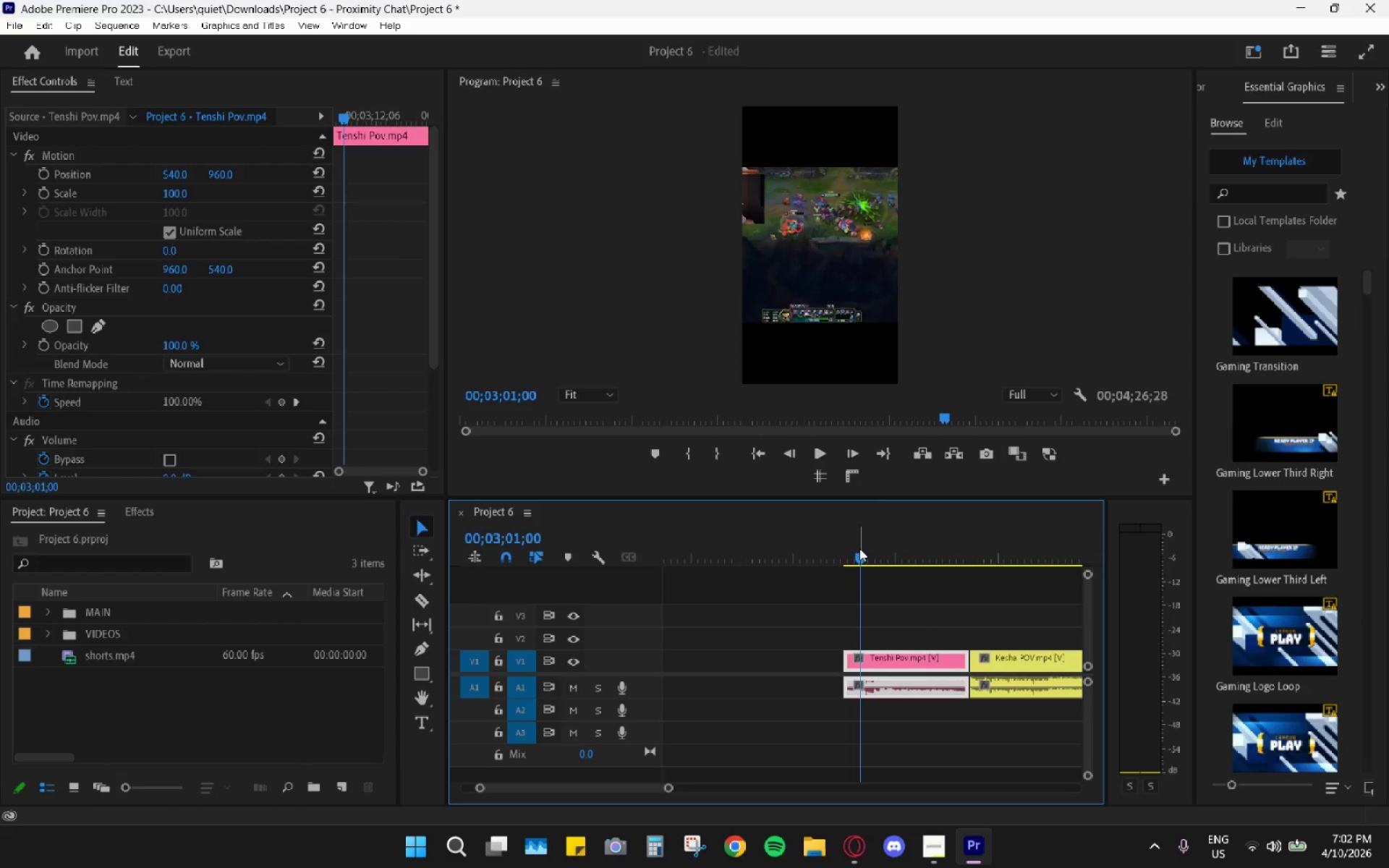 
left_click_drag(start_coordinate=[862, 557], to_coordinate=[850, 548])
 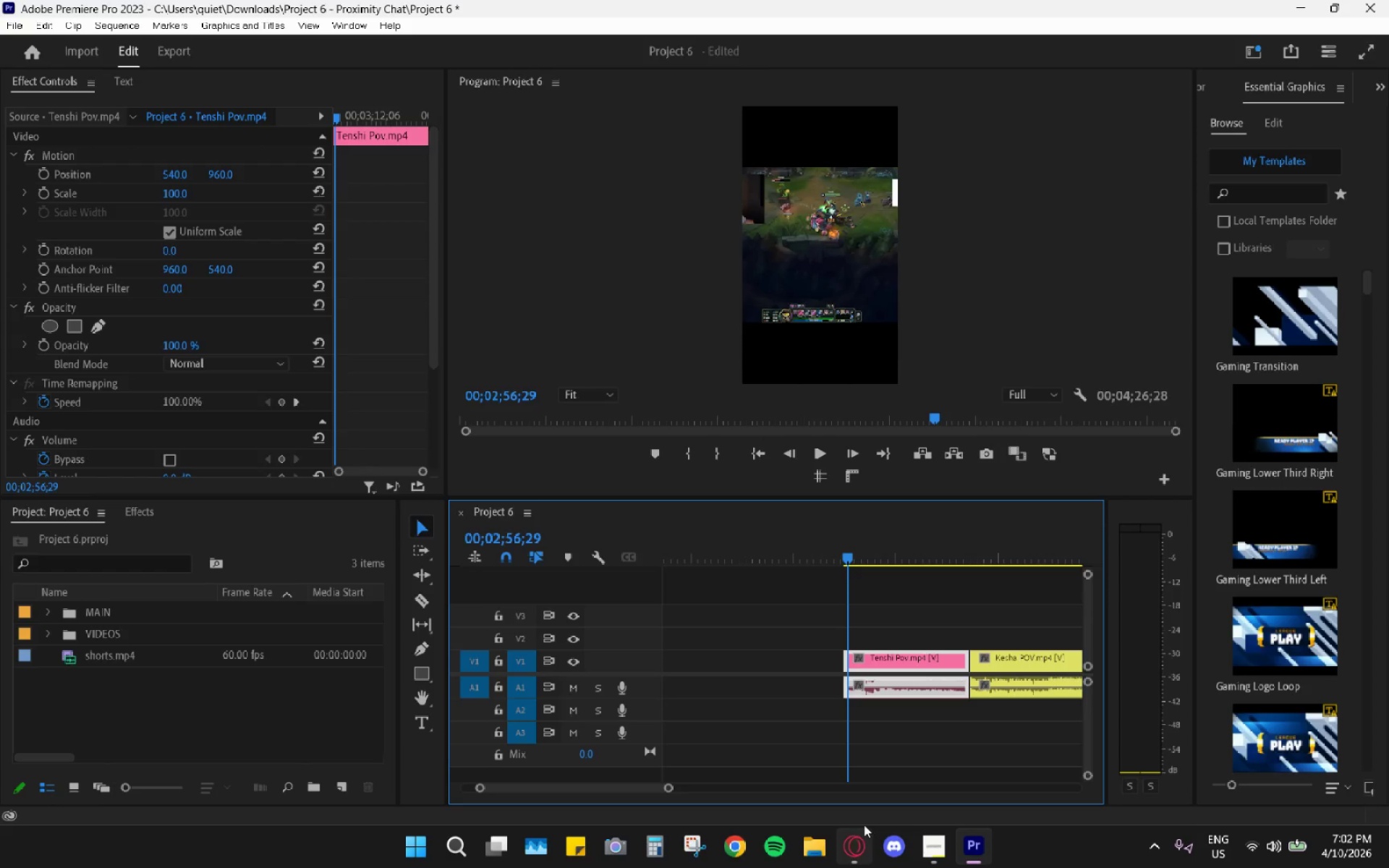 
key(Space)
 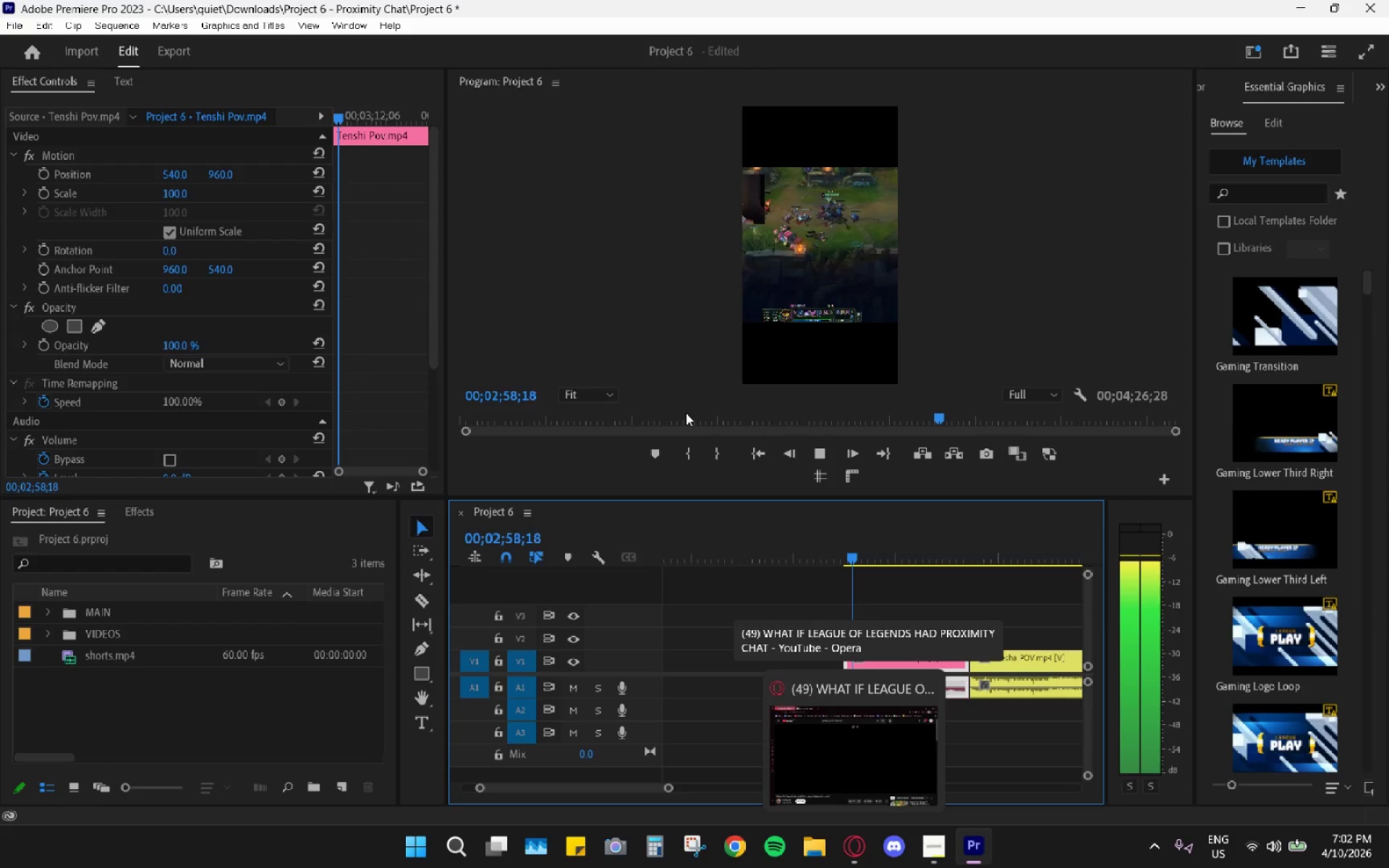 
key(Space)
 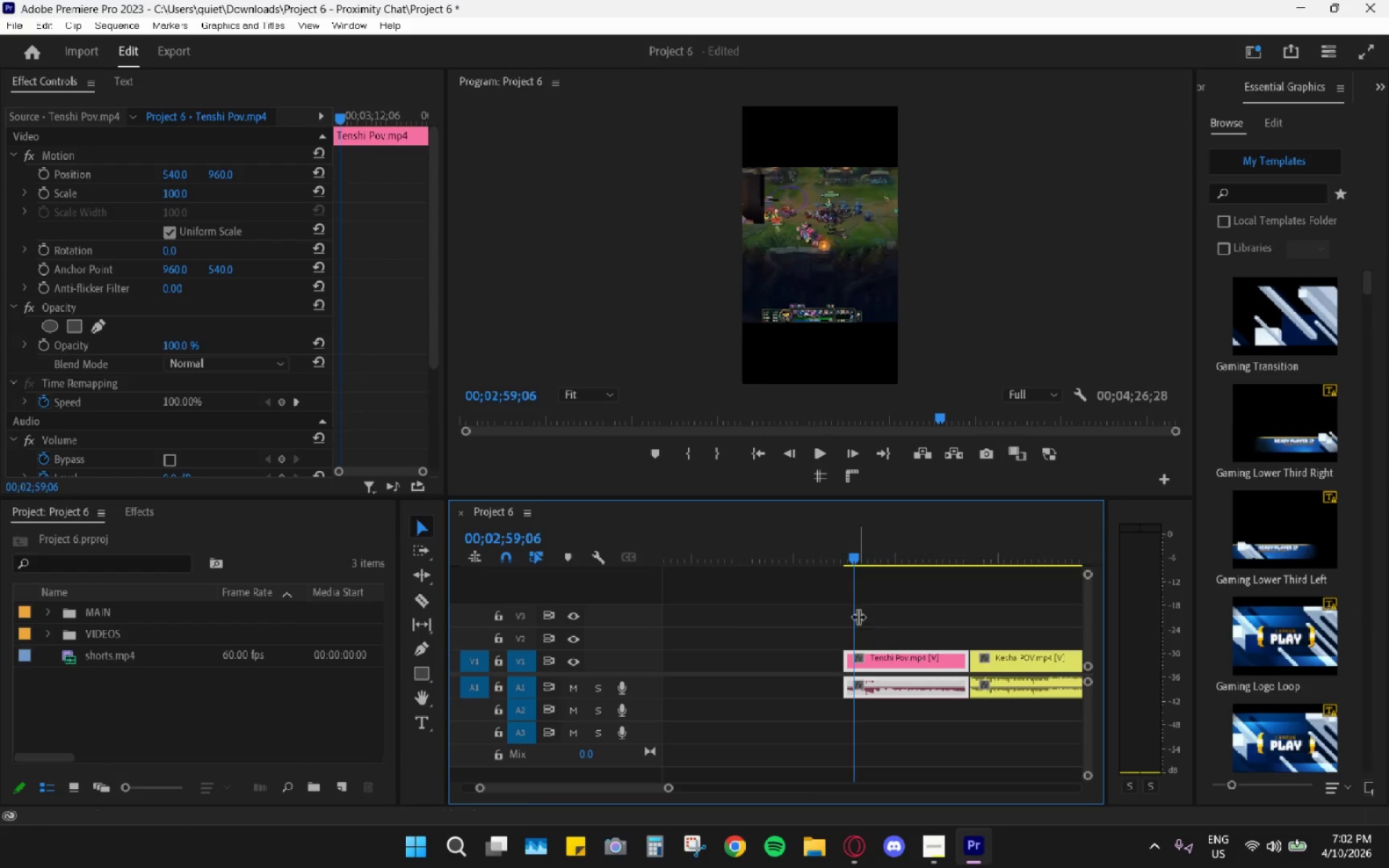 
left_click_drag(start_coordinate=[849, 553], to_coordinate=[842, 538])
 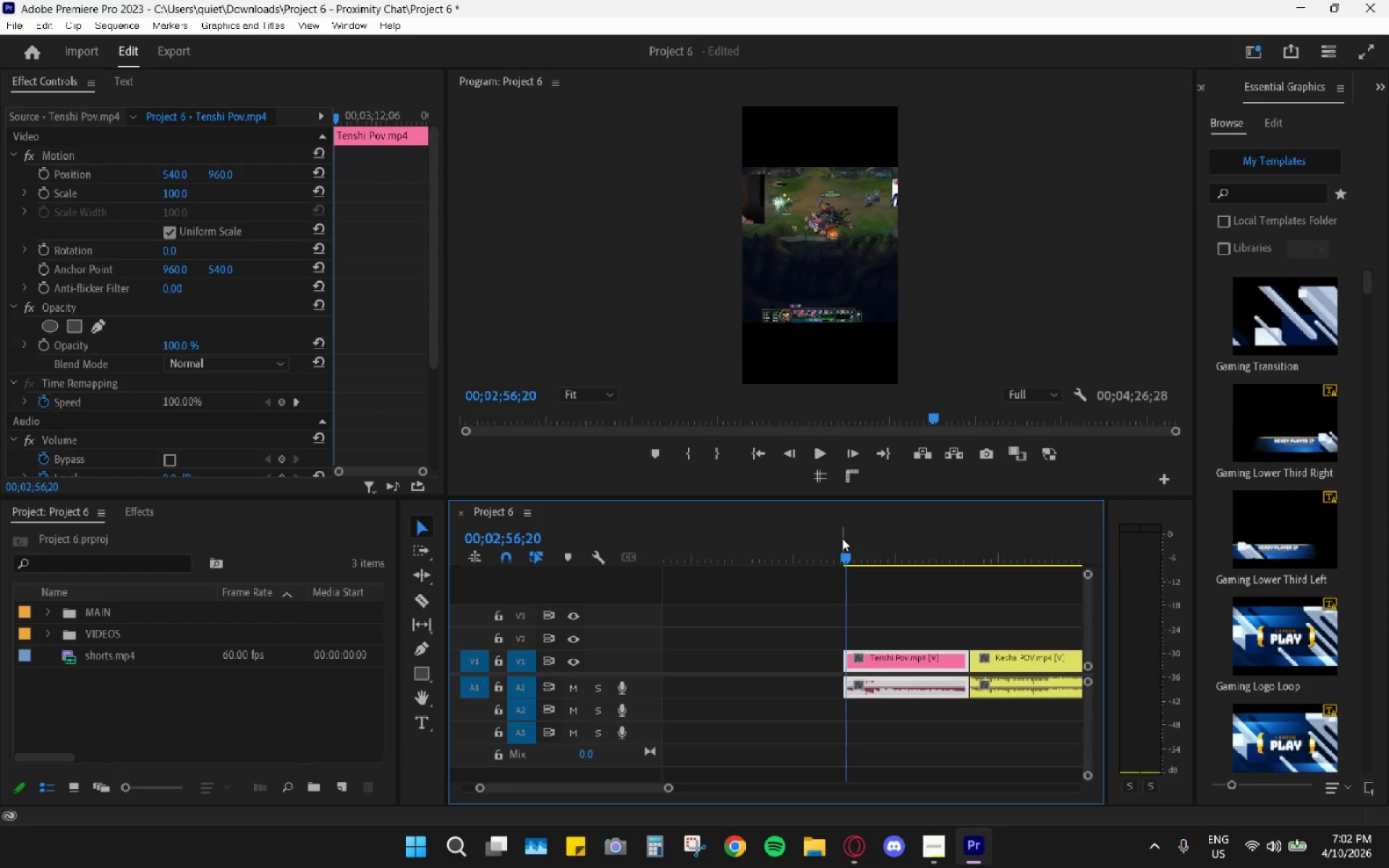 
key(Space)
 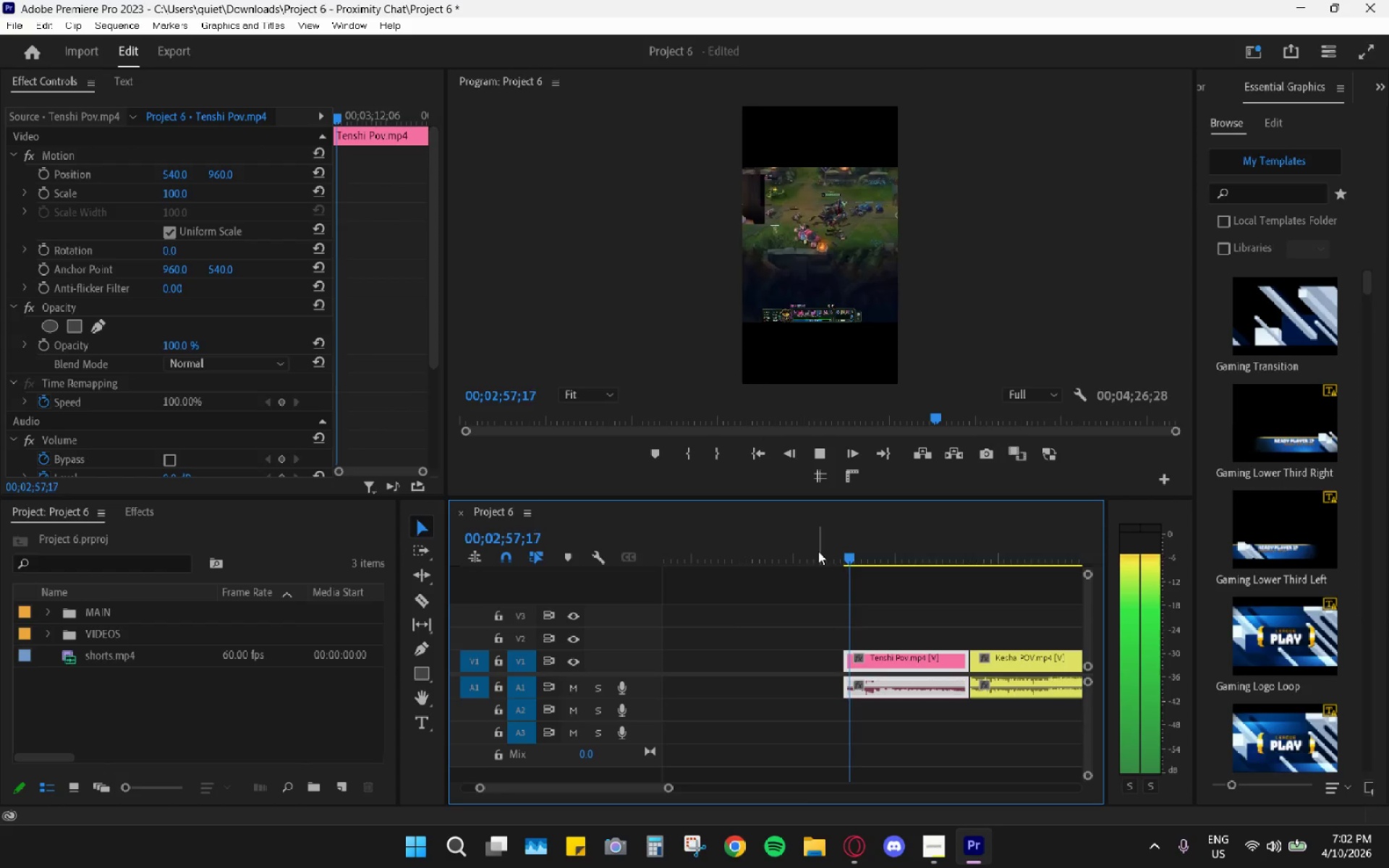 
key(Space)
 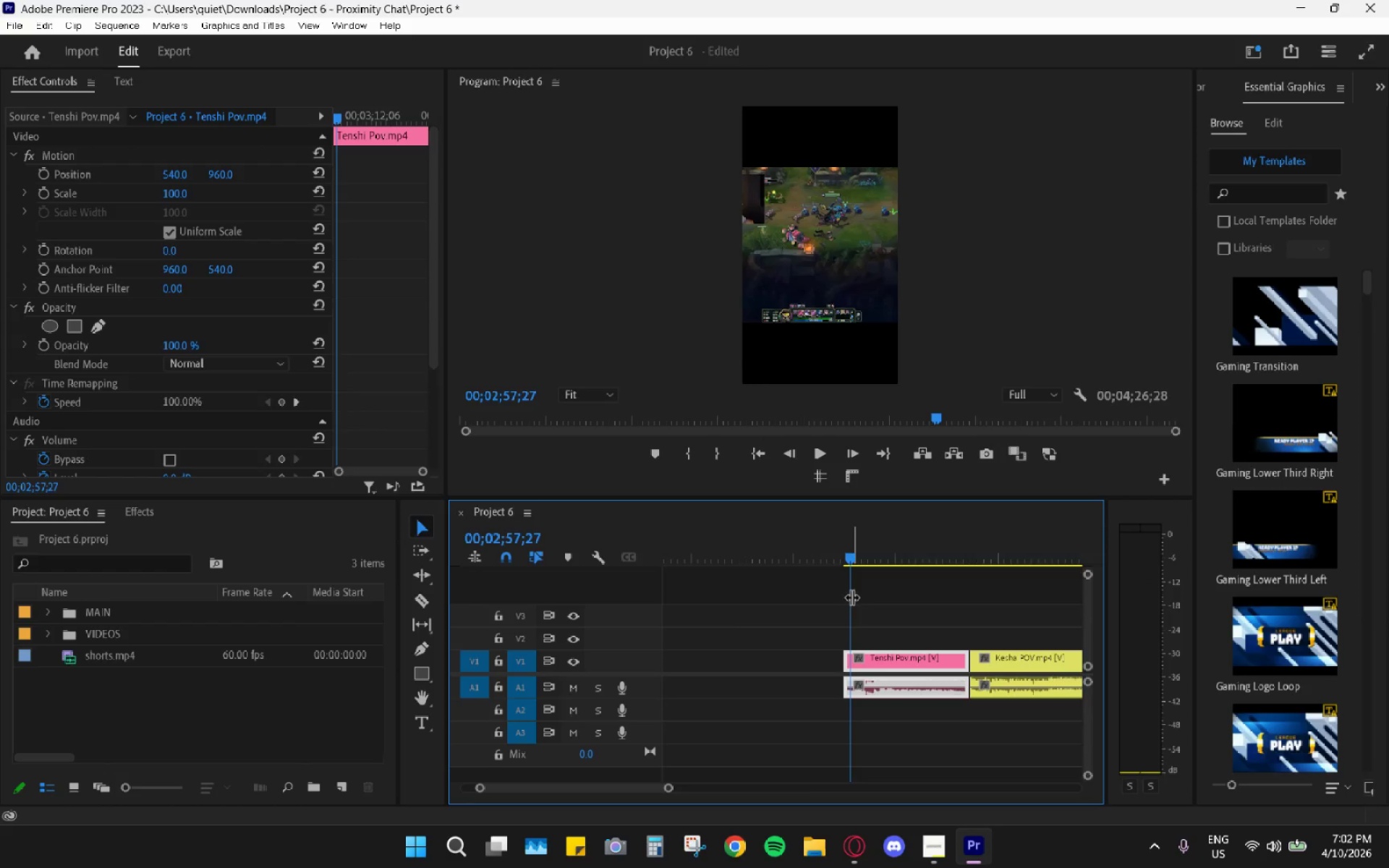 
hold_key(key=AltLeft, duration=0.77)
 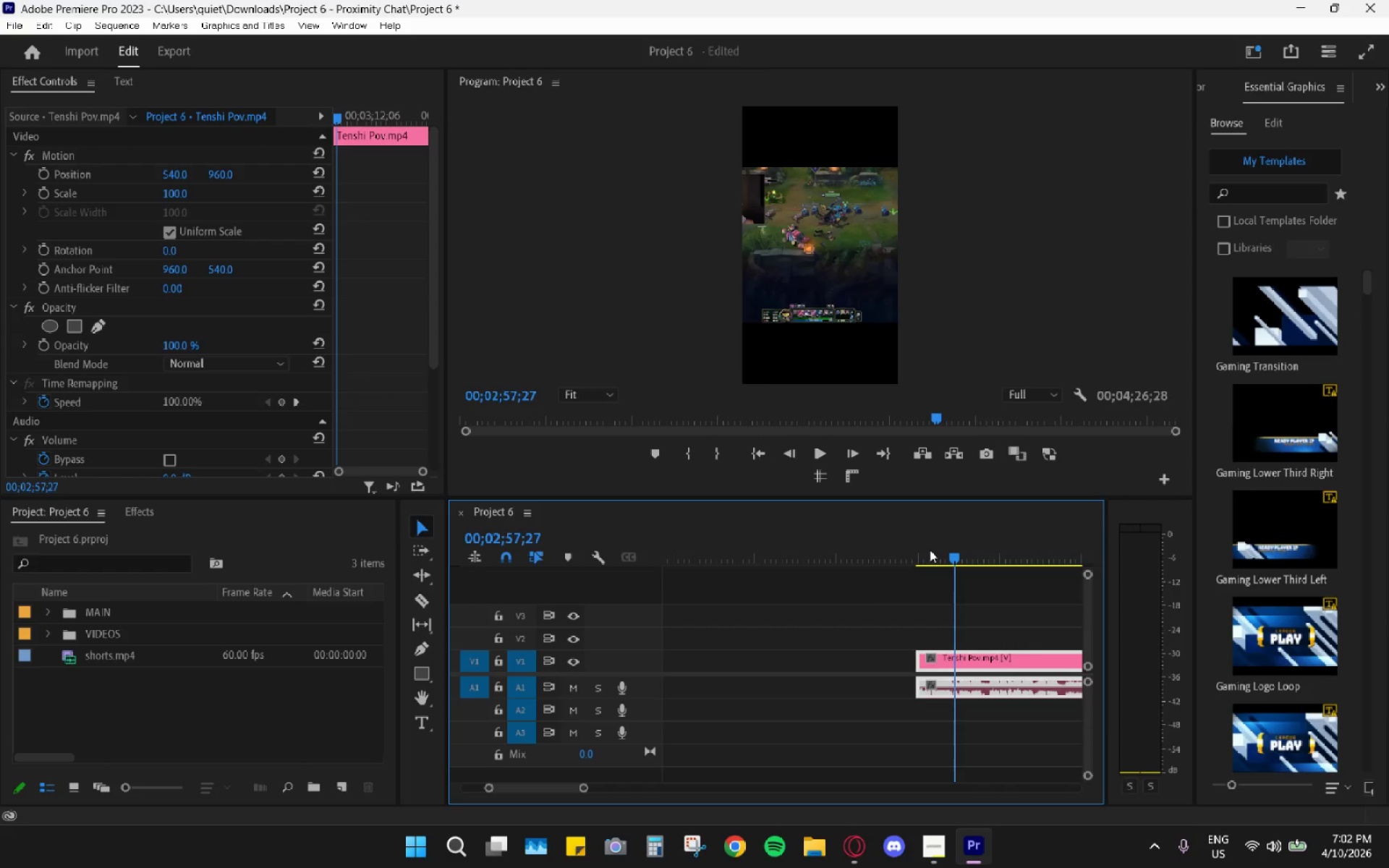 
left_click_drag(start_coordinate=[932, 551], to_coordinate=[910, 554])
 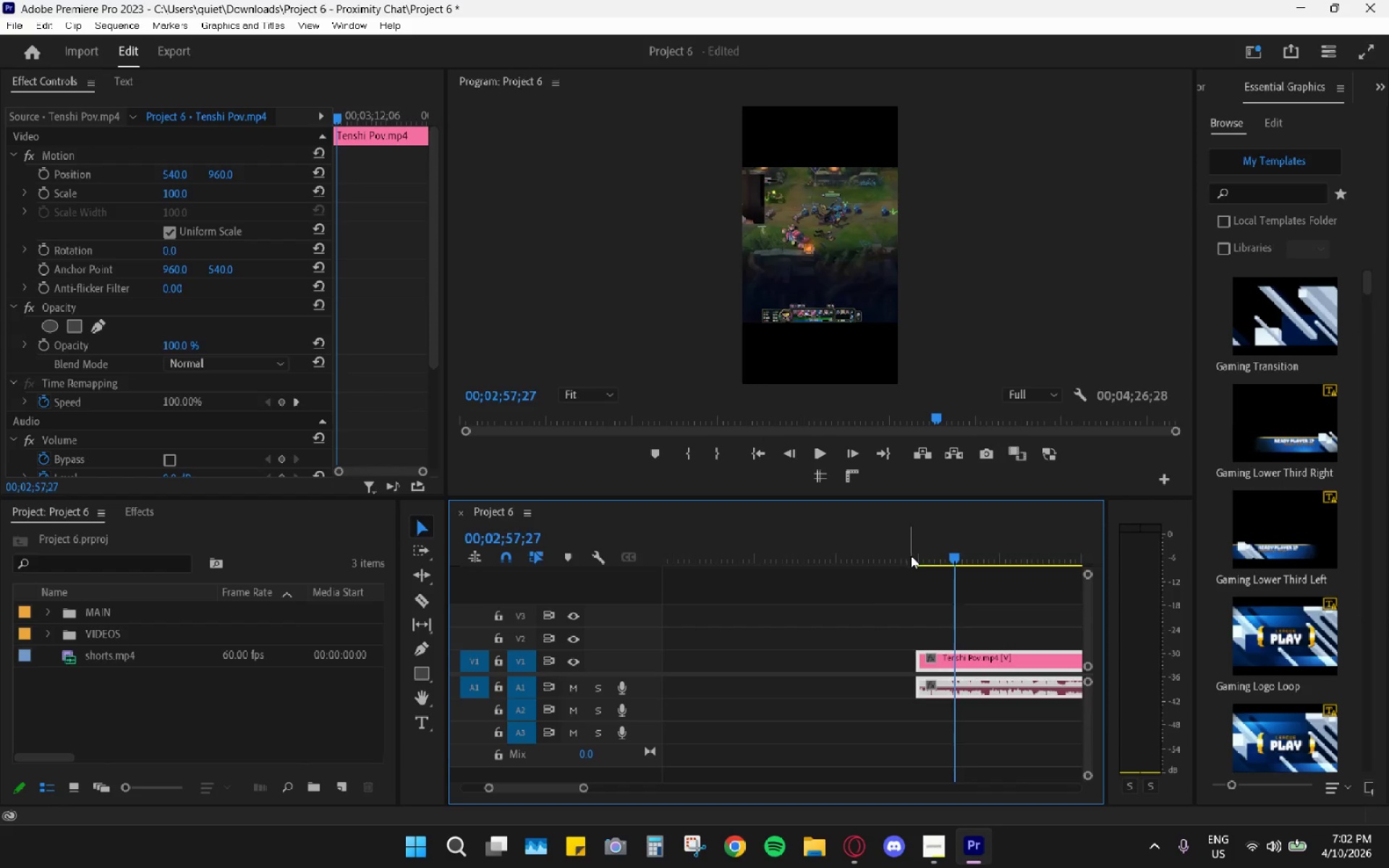 
scroll: coordinate [844, 668], scroll_direction: up, amount: 18.0
 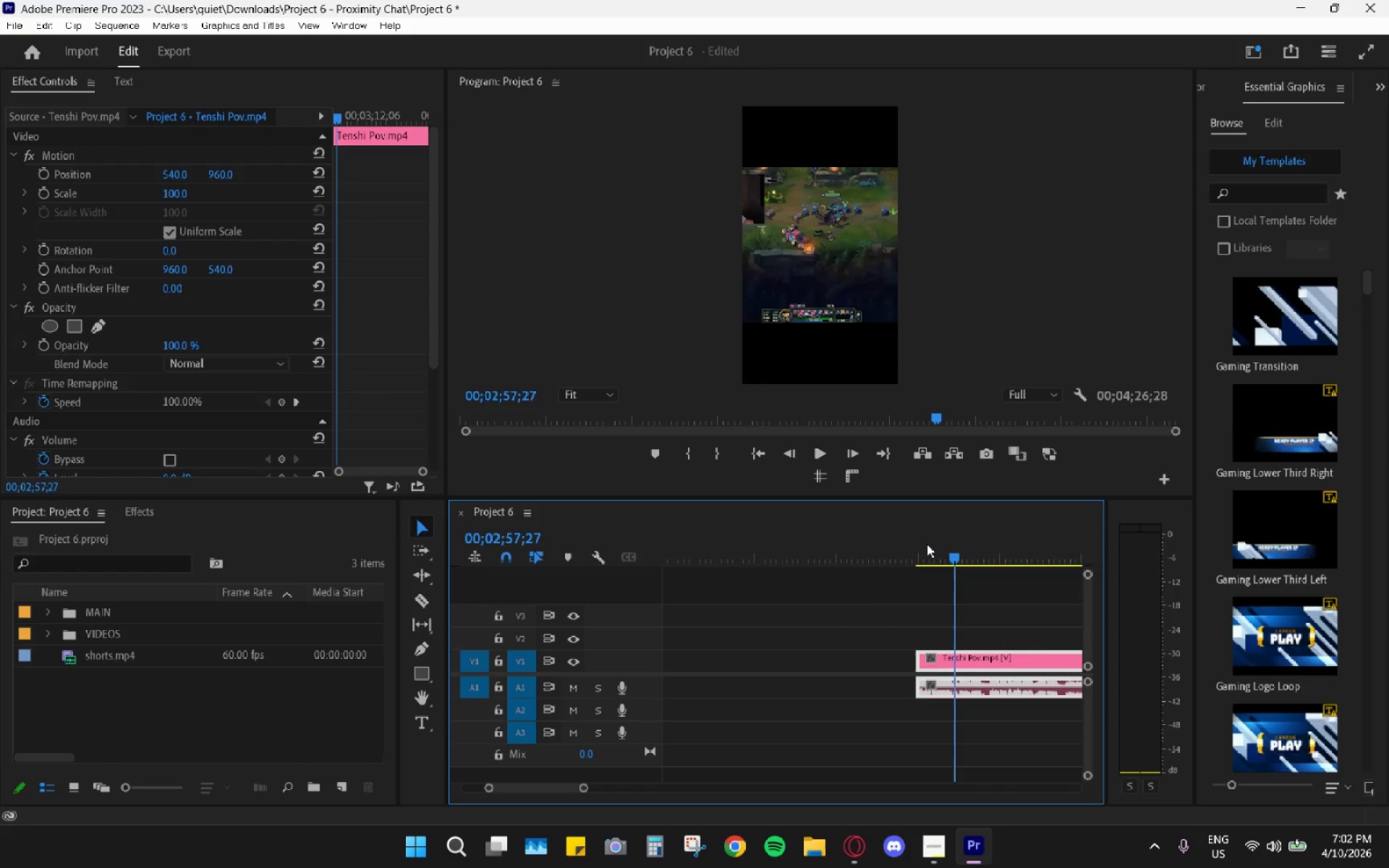 
left_click_drag(start_coordinate=[914, 556], to_coordinate=[919, 558])
 